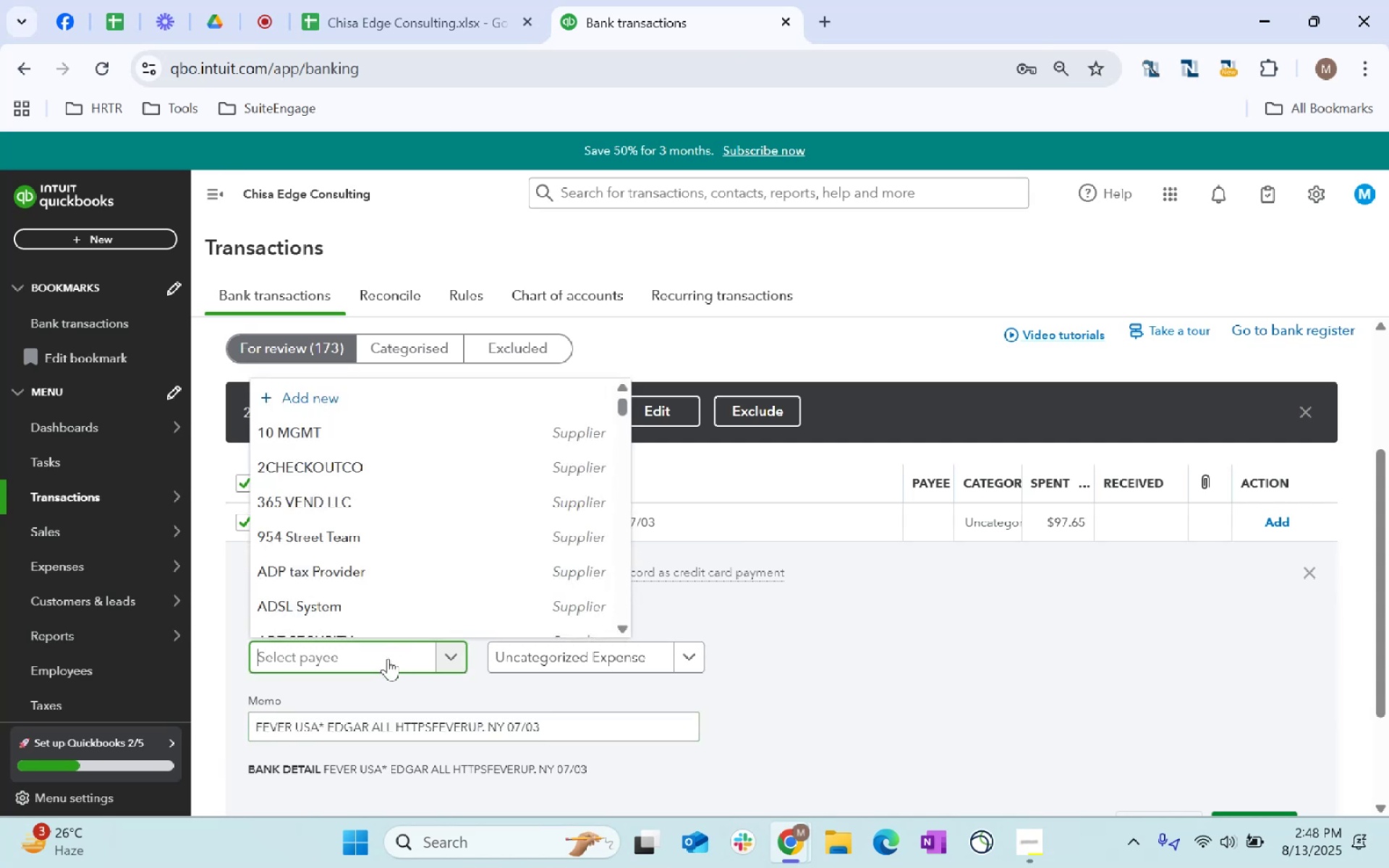 
type(Supplie)
key(Tab)
type(other)
 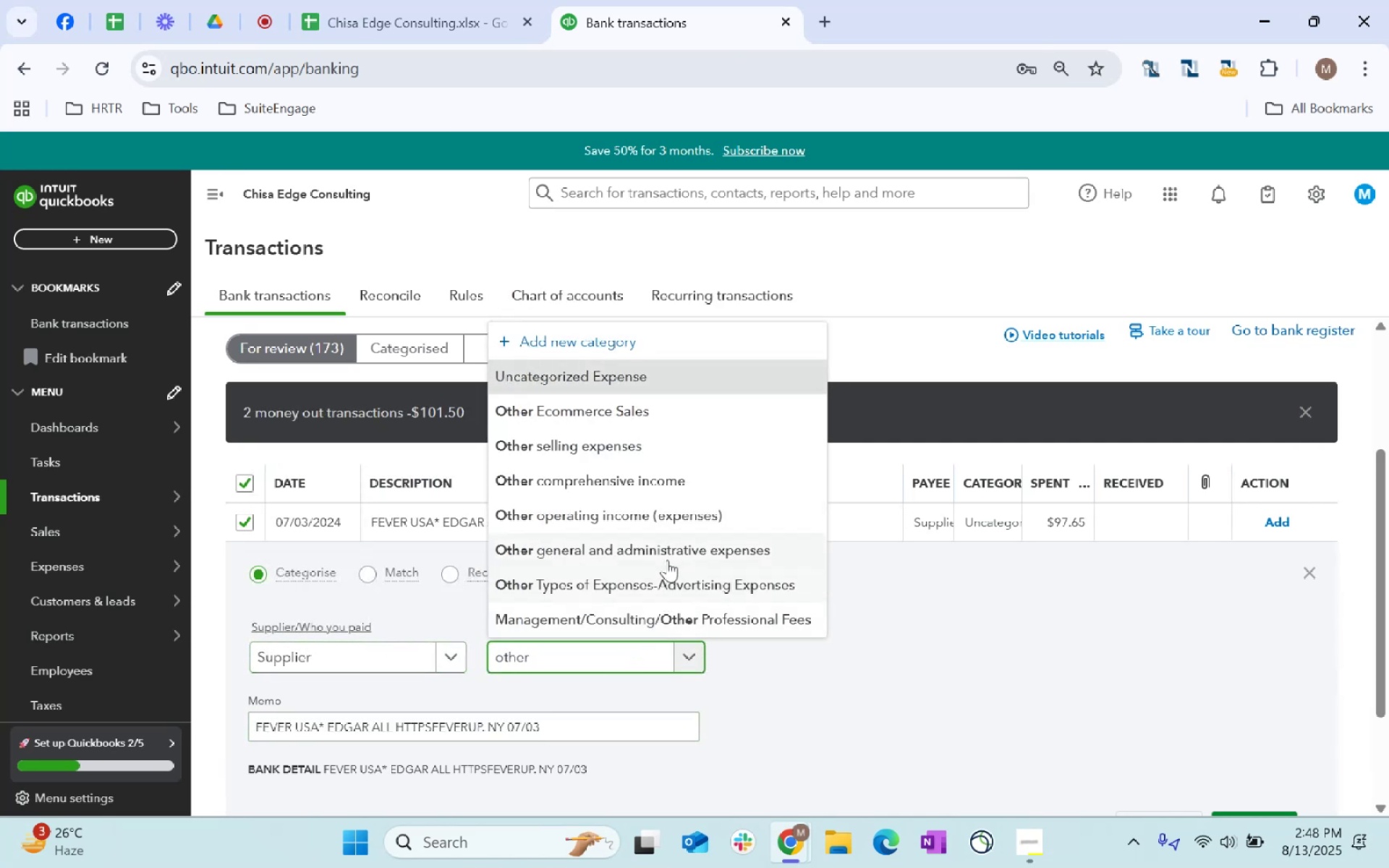 
scroll: coordinate [1309, 663], scroll_direction: down, amount: 2.0
 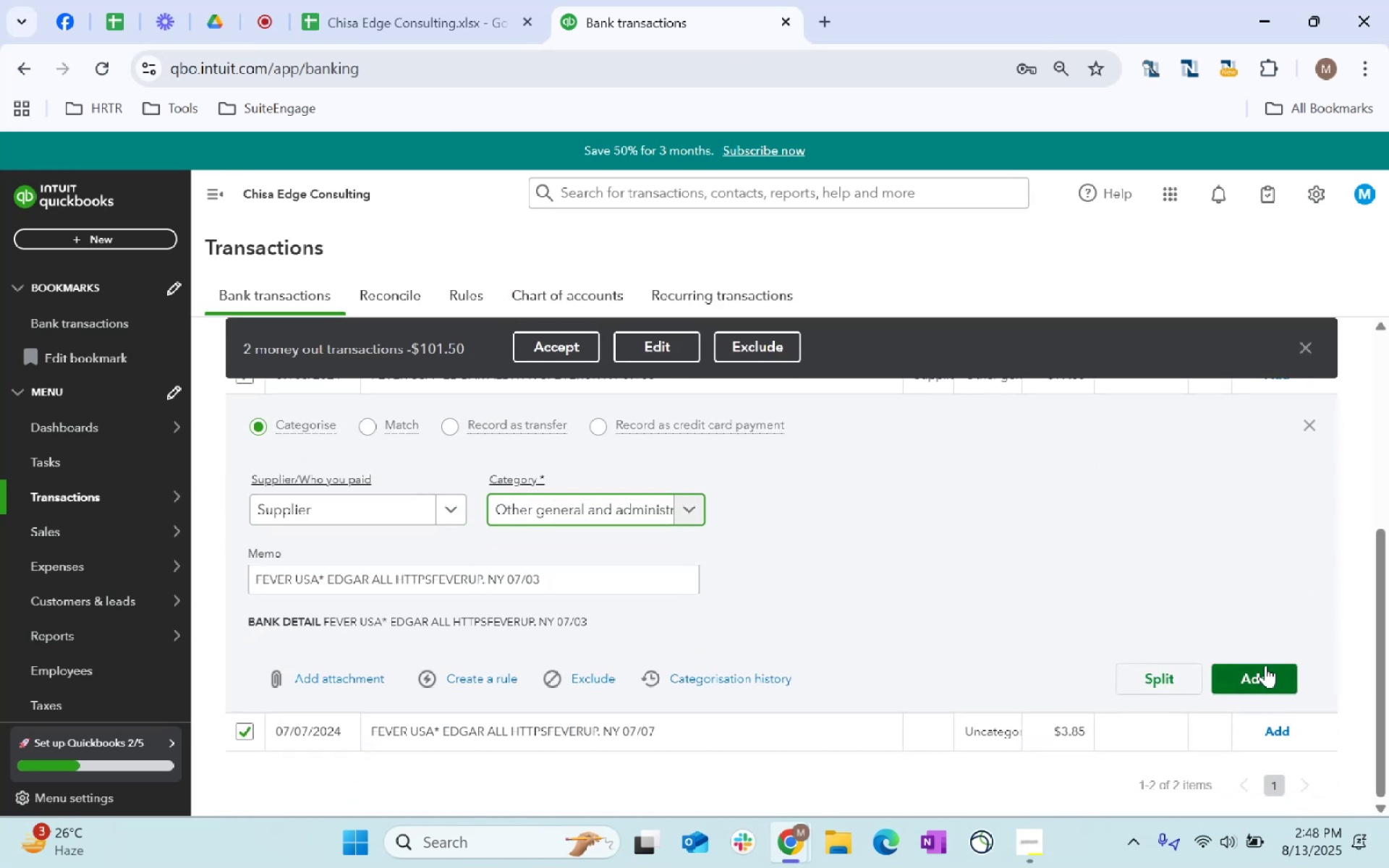 
left_click([1265, 665])
 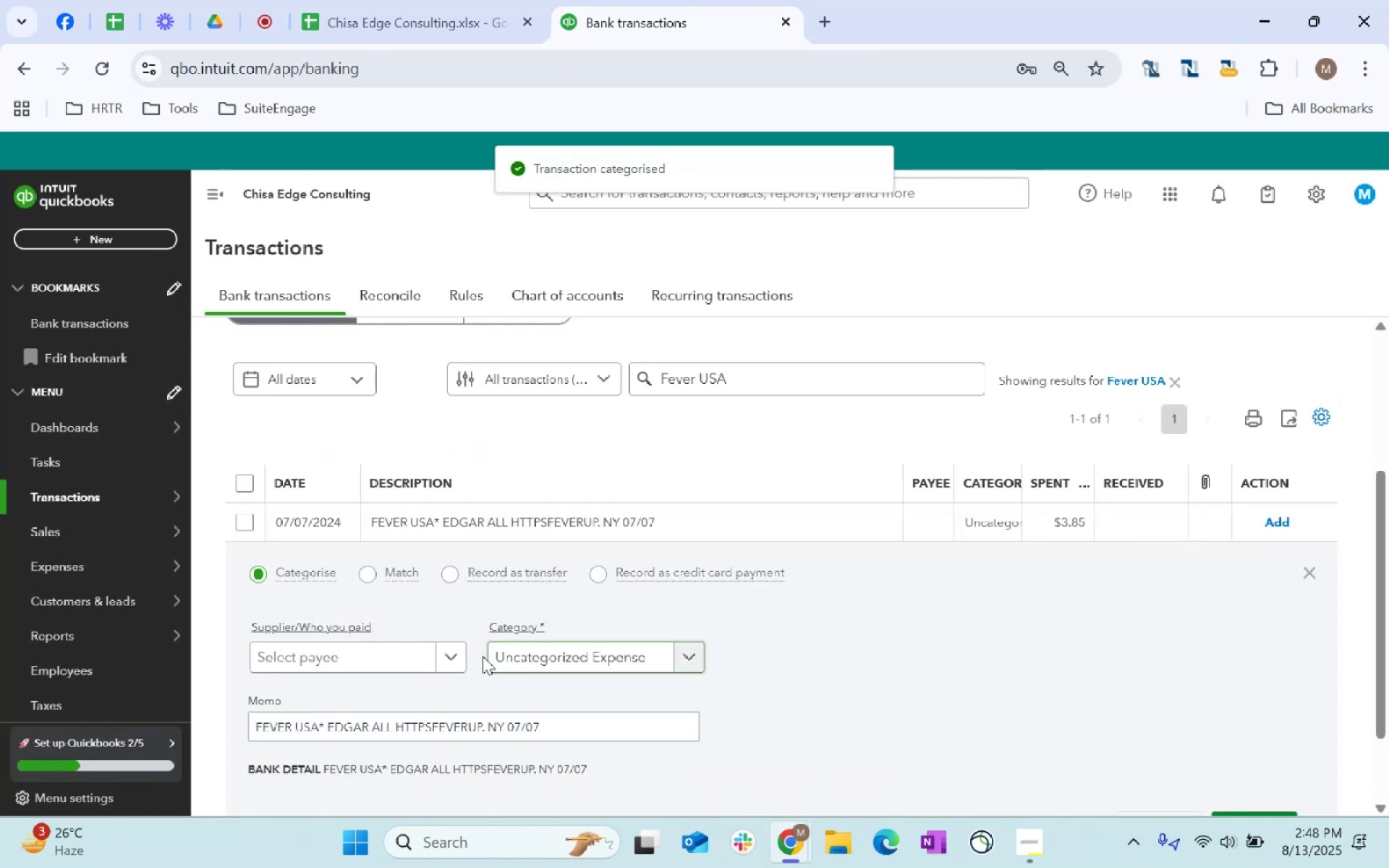 
left_click([397, 654])
 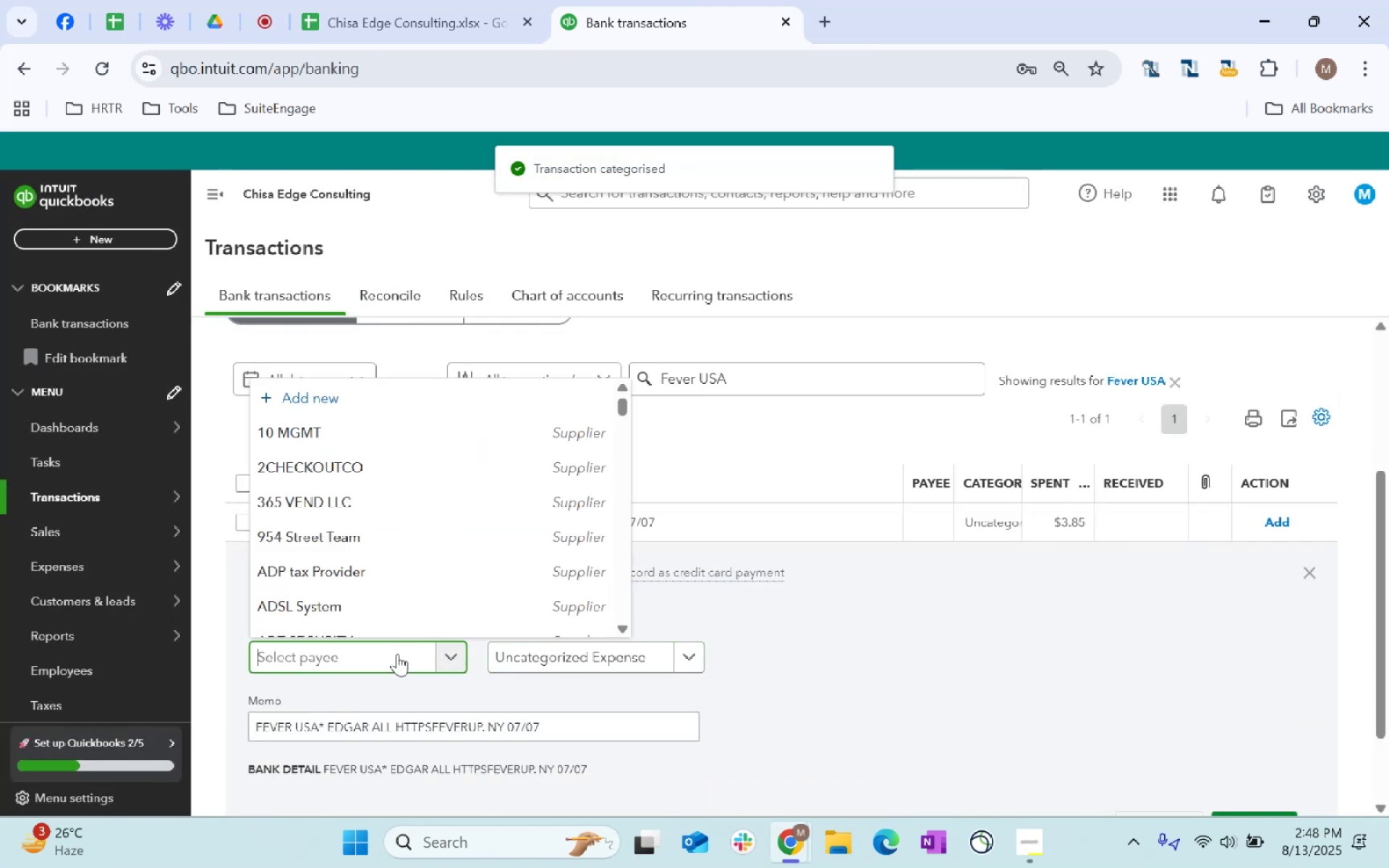 
type(supplier)
key(Tab)
 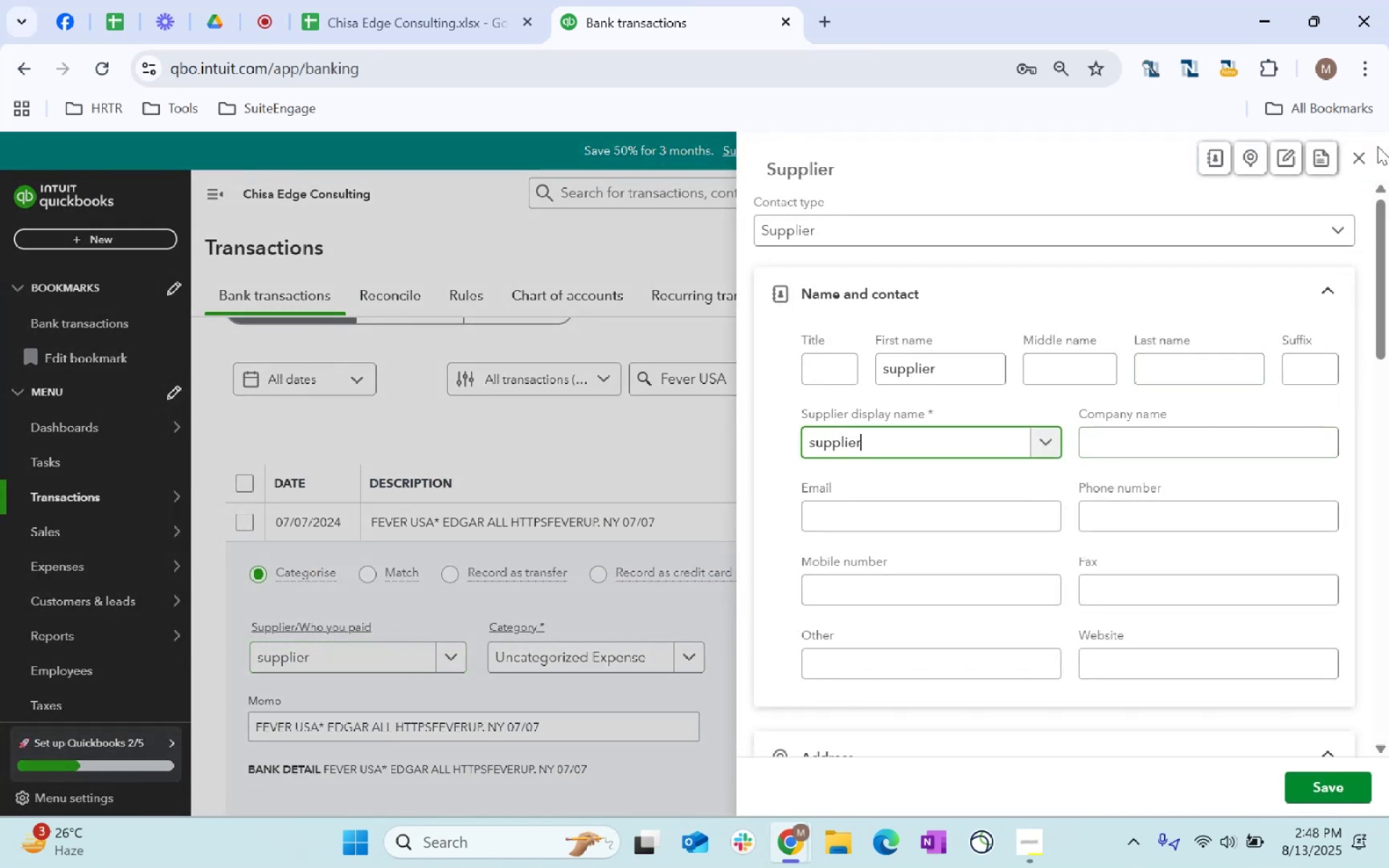 
double_click([1361, 155])
 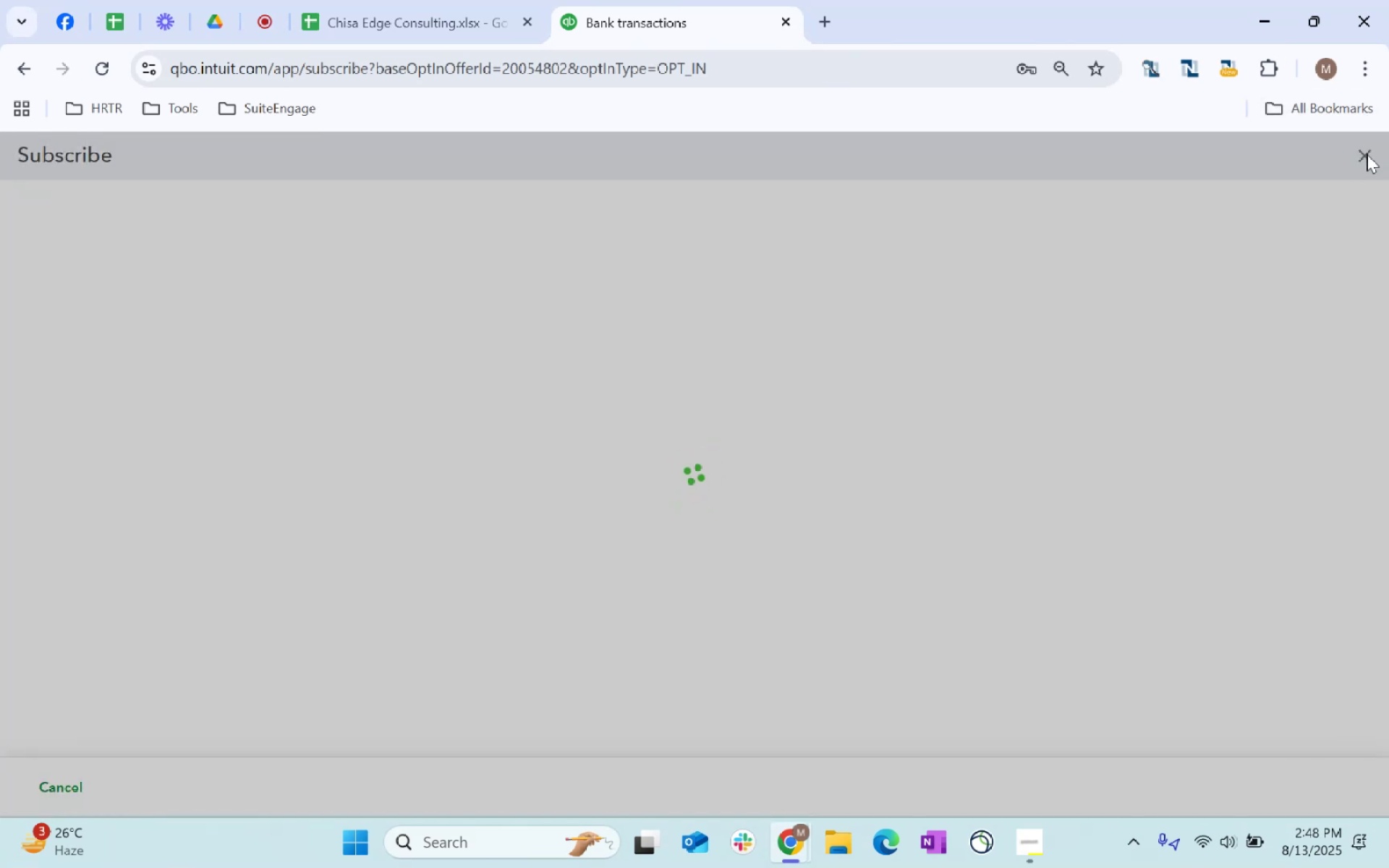 
wait(5.85)
 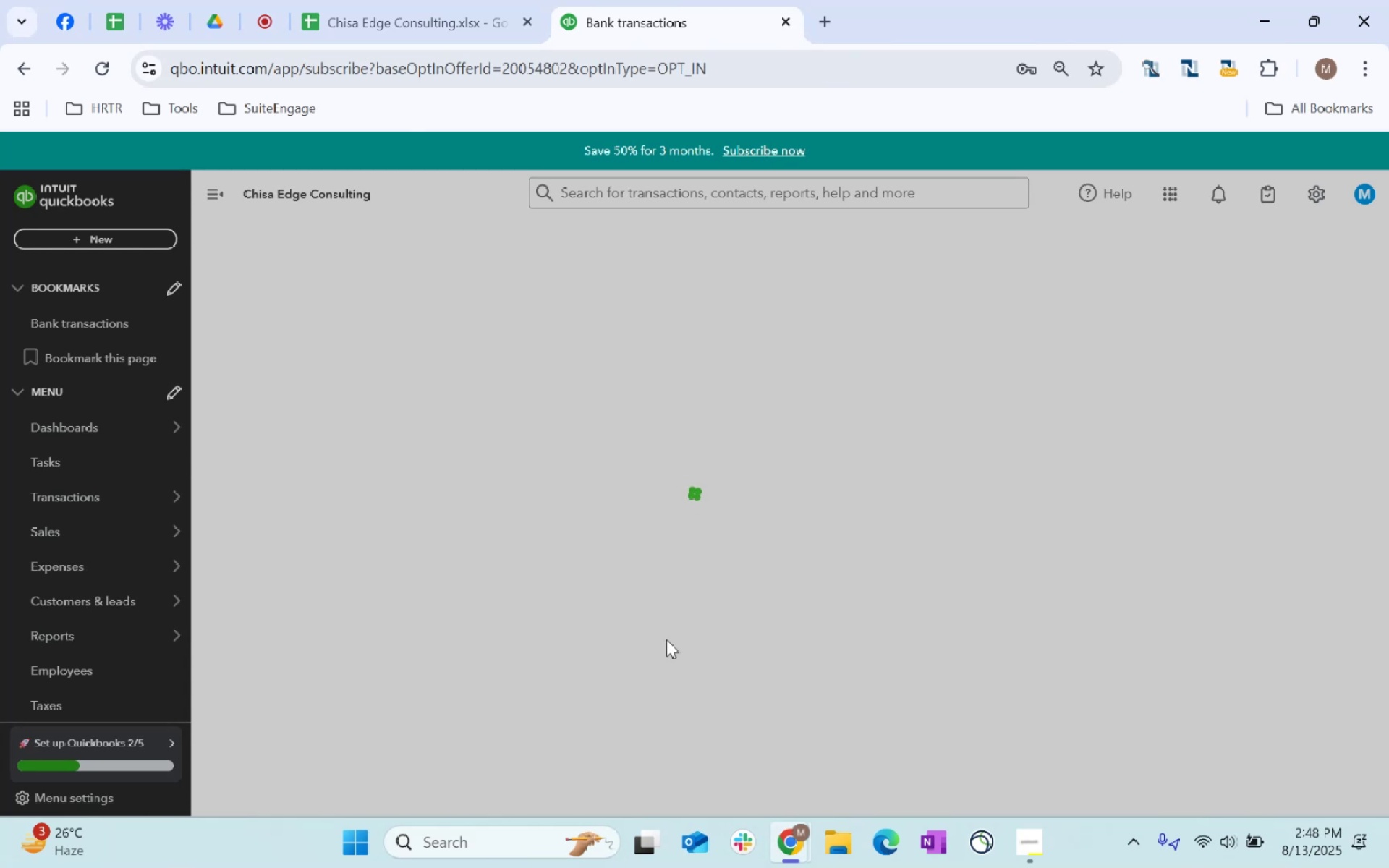 
left_click([1367, 154])
 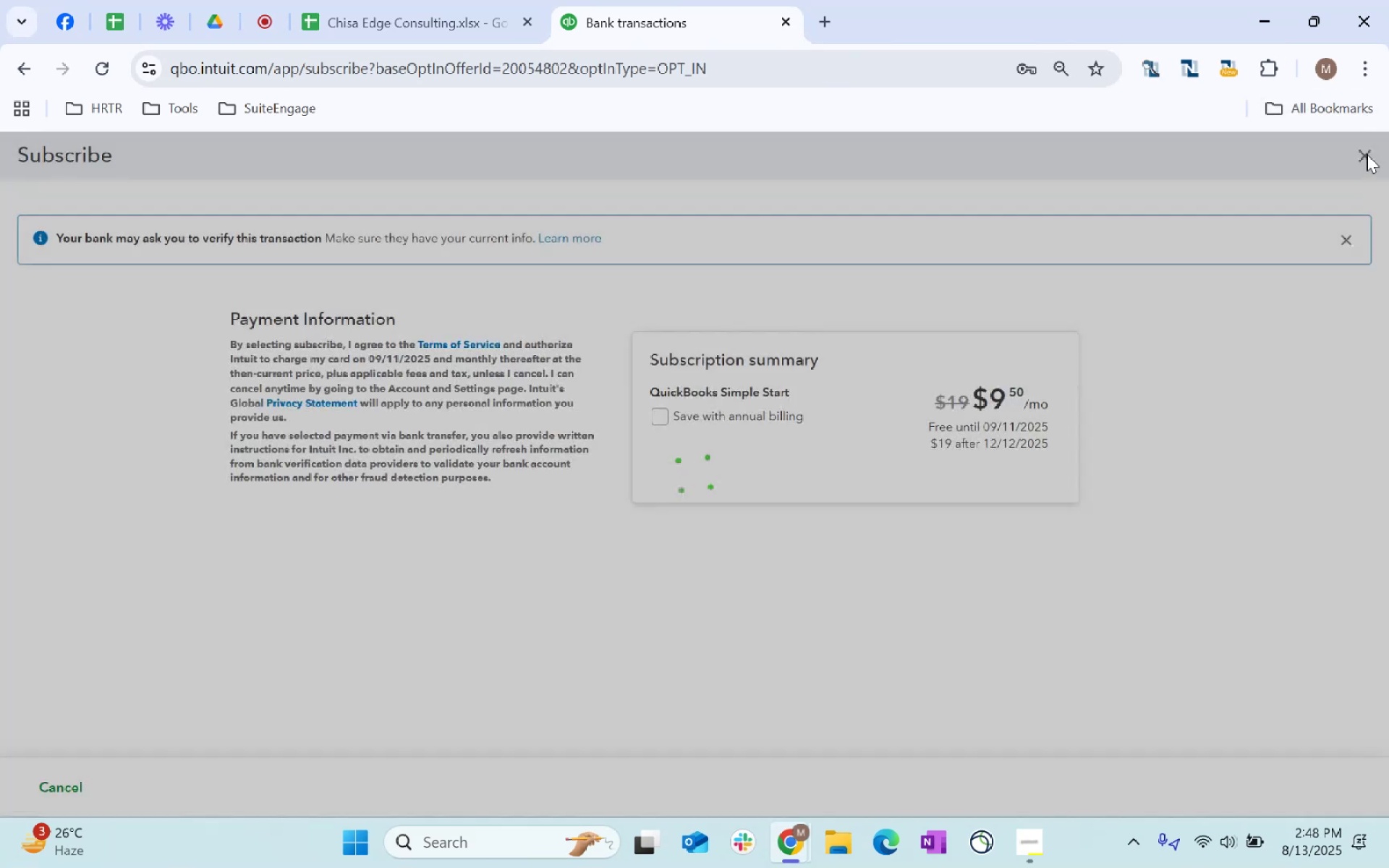 
left_click([1367, 154])
 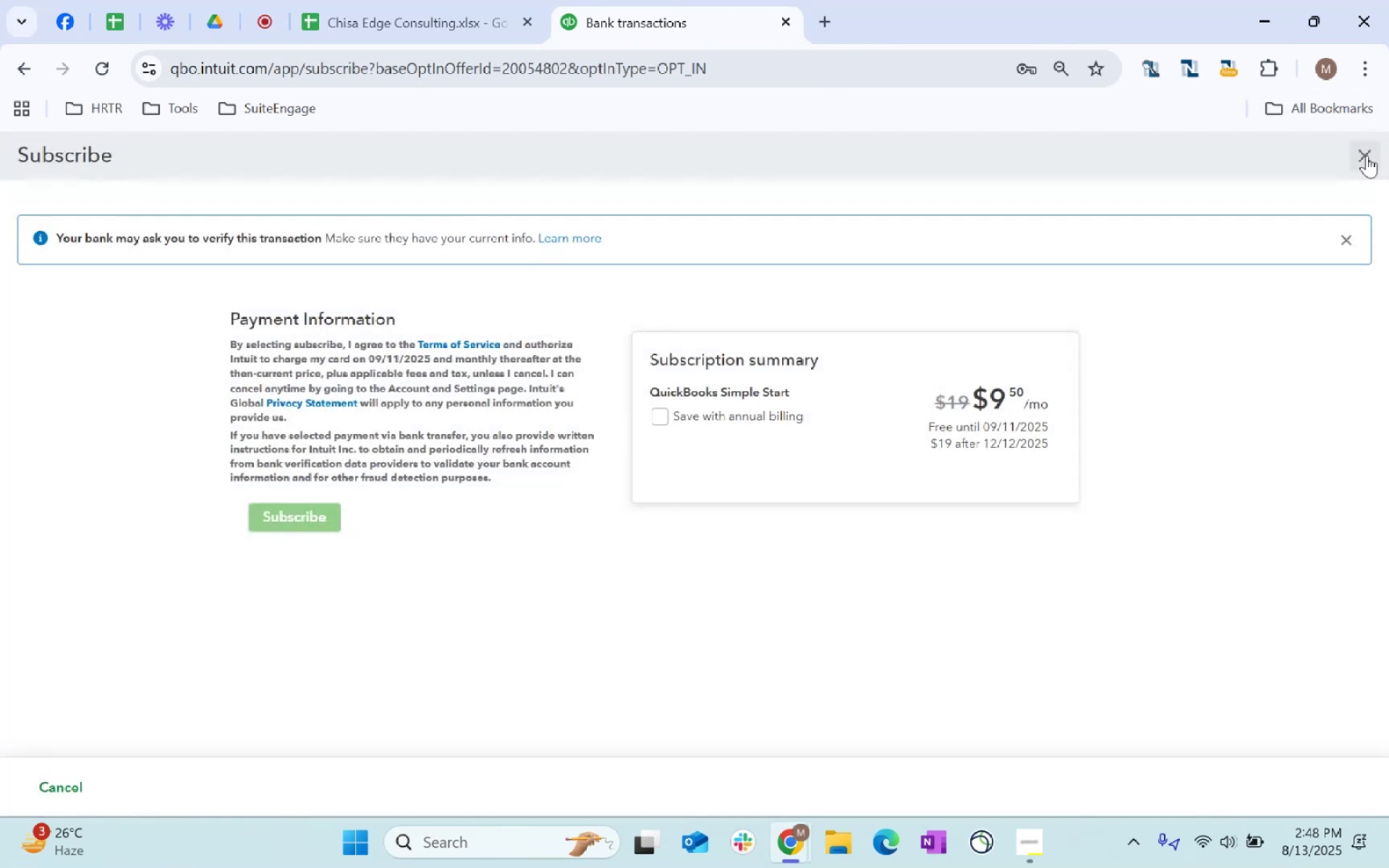 
left_click([1367, 156])
 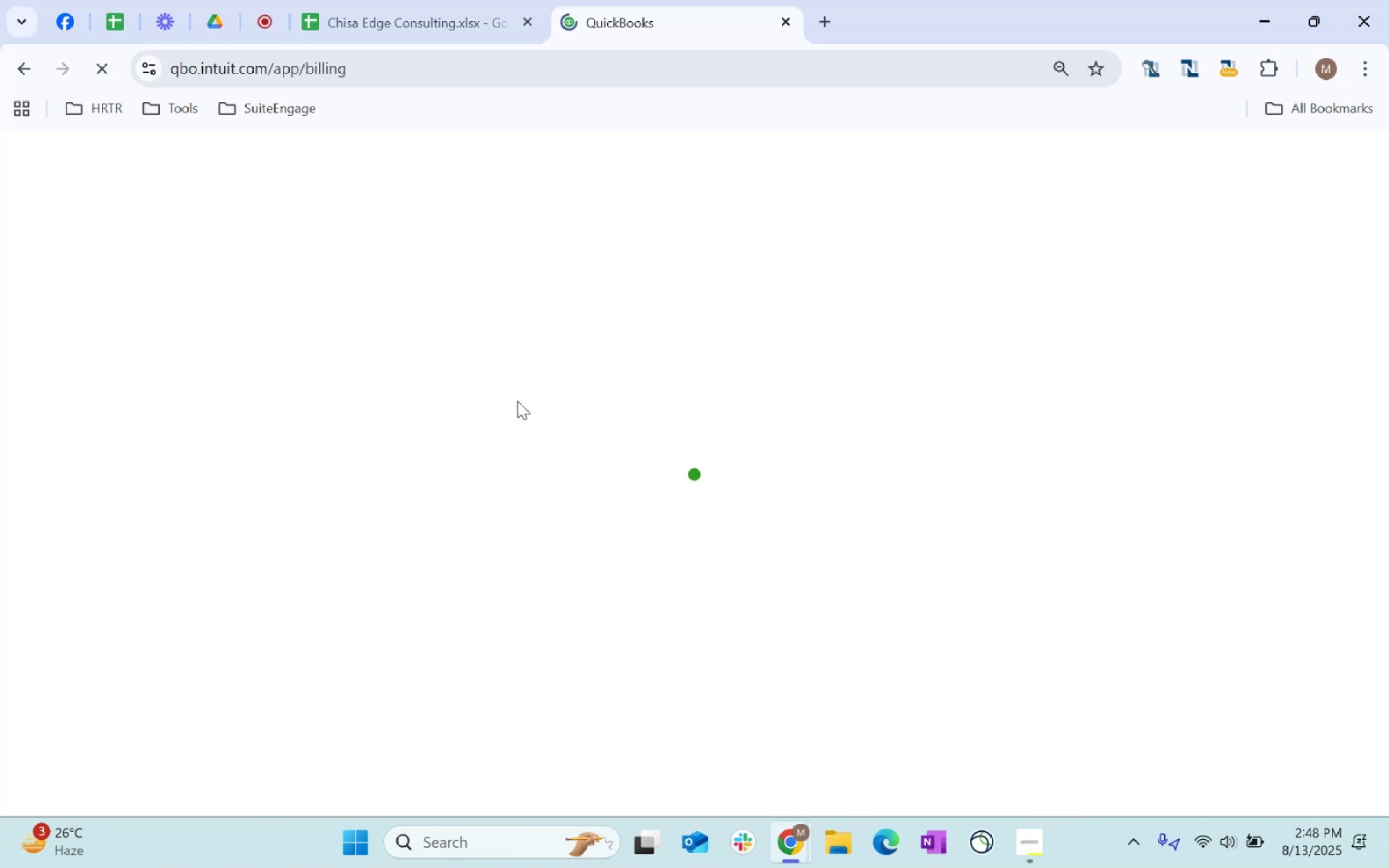 
wait(7.25)
 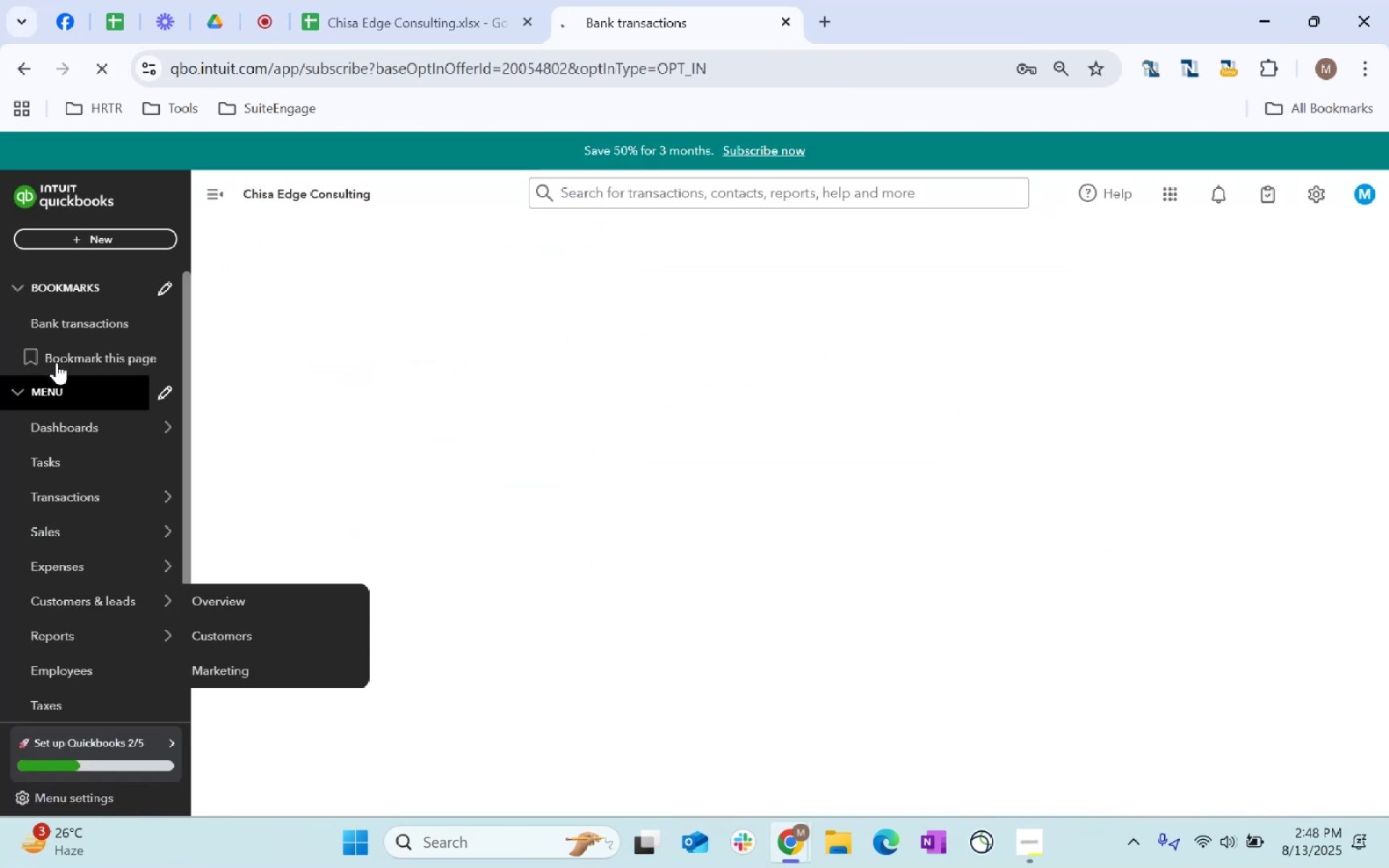 
left_click([260, 27])
 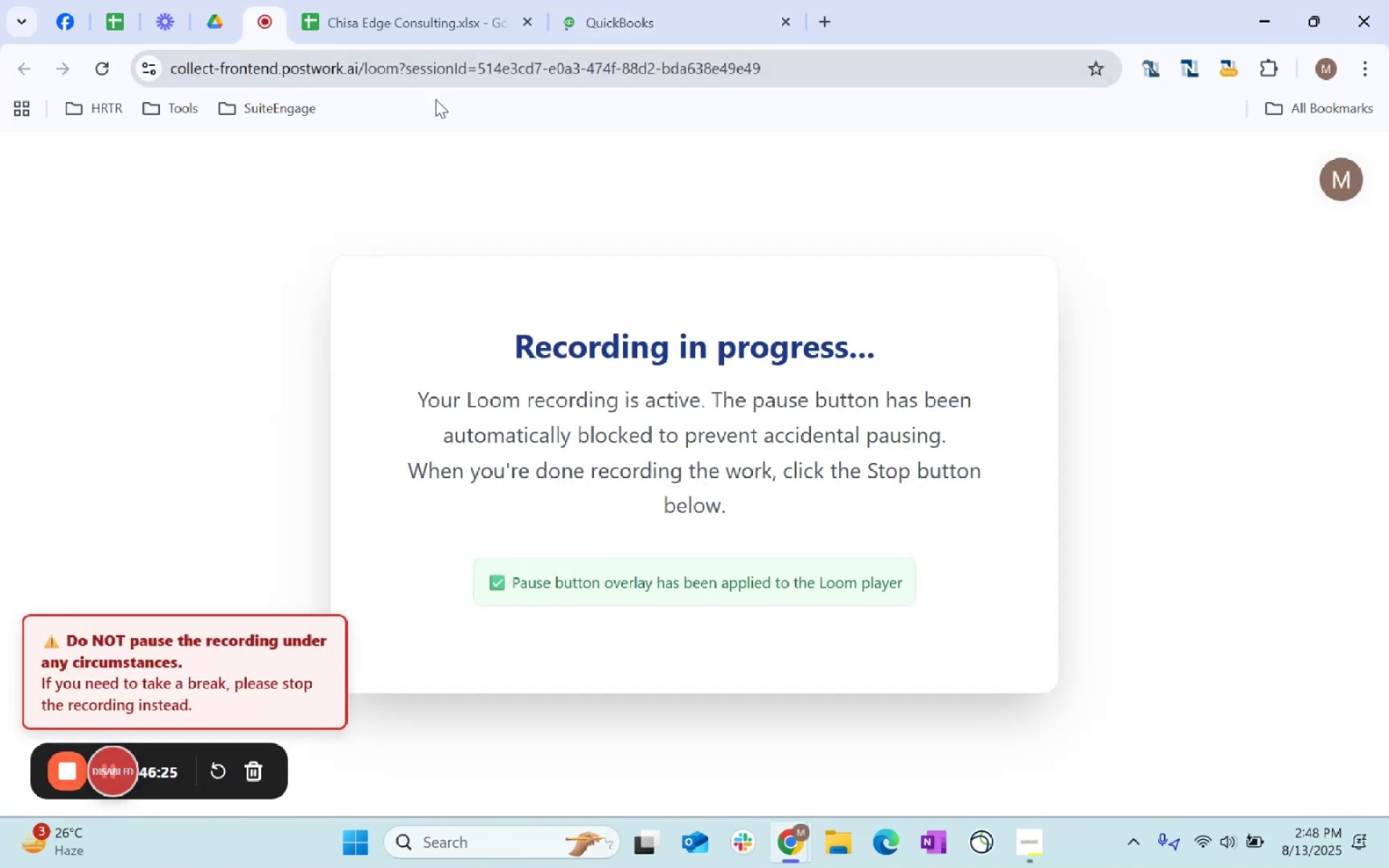 
left_click([634, 25])
 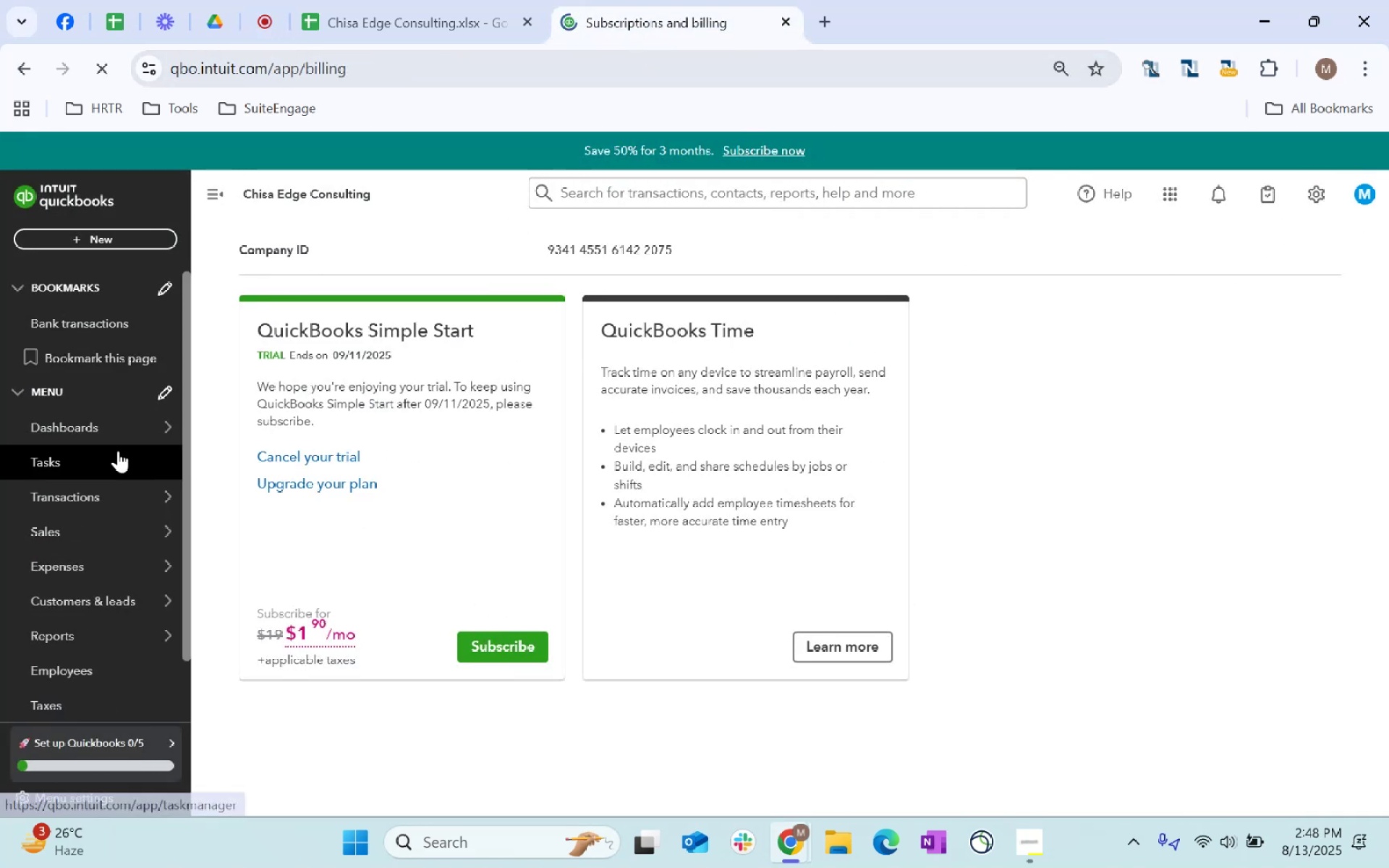 
left_click([228, 495])
 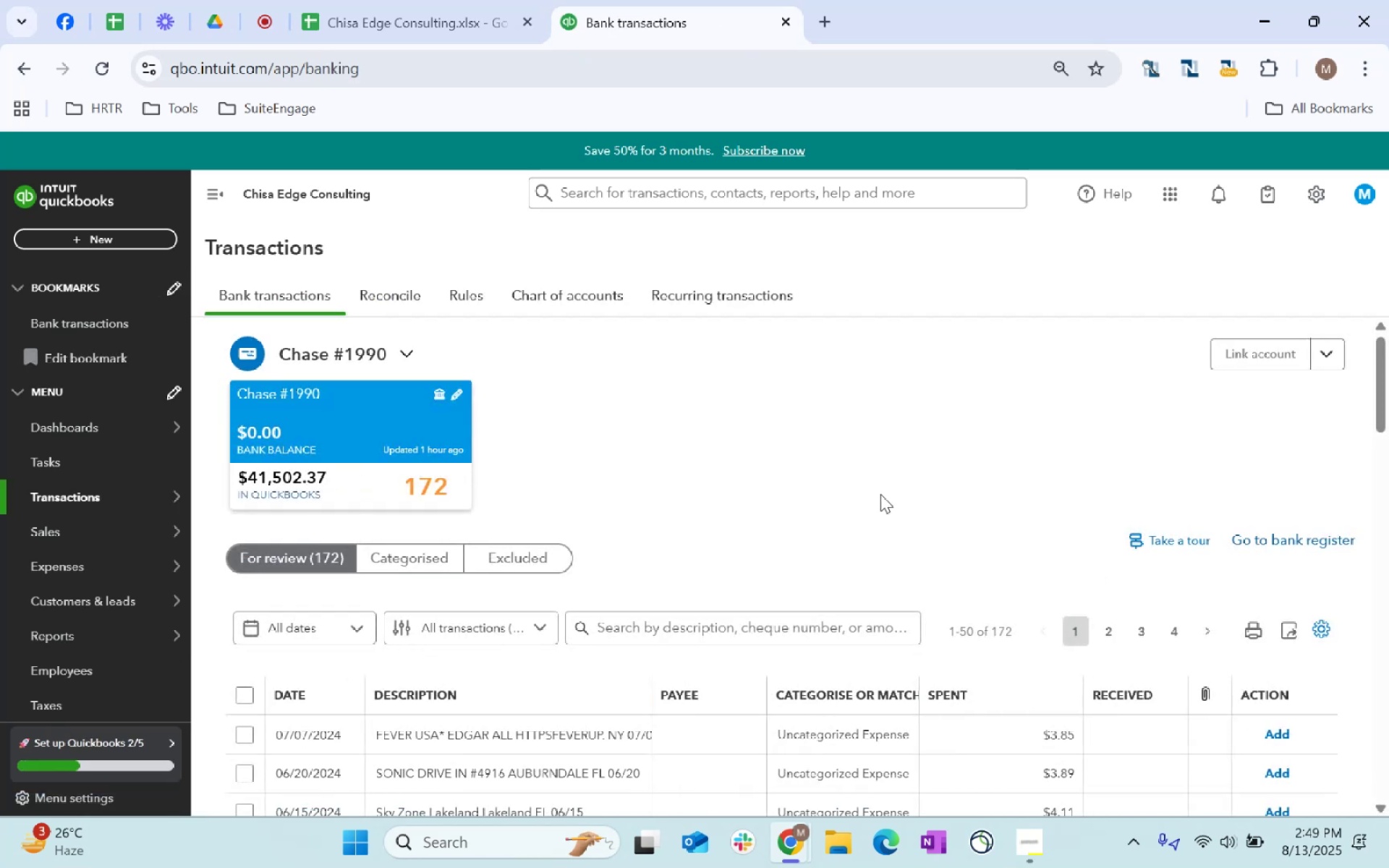 
scroll: coordinate [931, 494], scroll_direction: down, amount: 11.0
 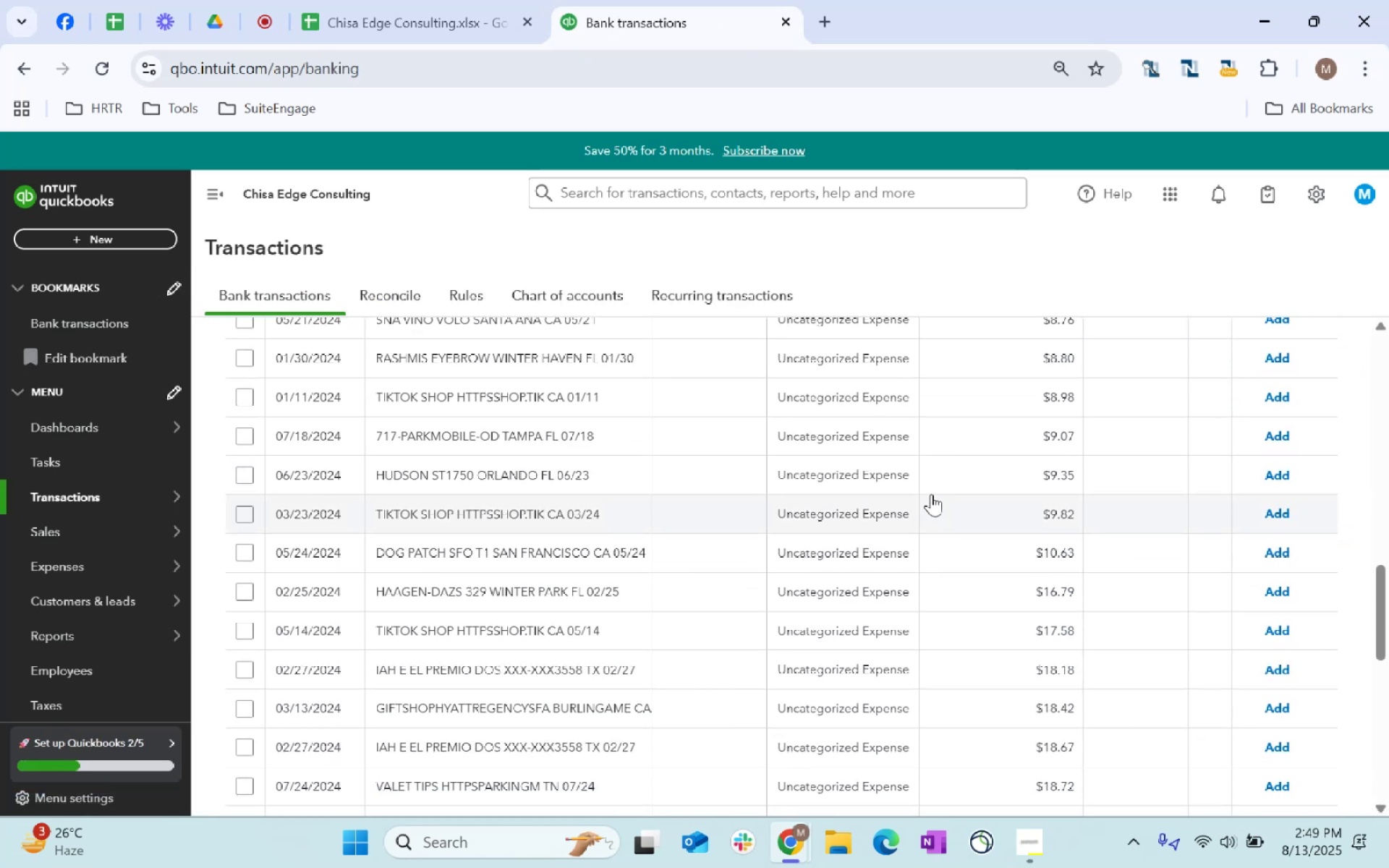 
scroll: coordinate [738, 592], scroll_direction: up, amount: 12.0
 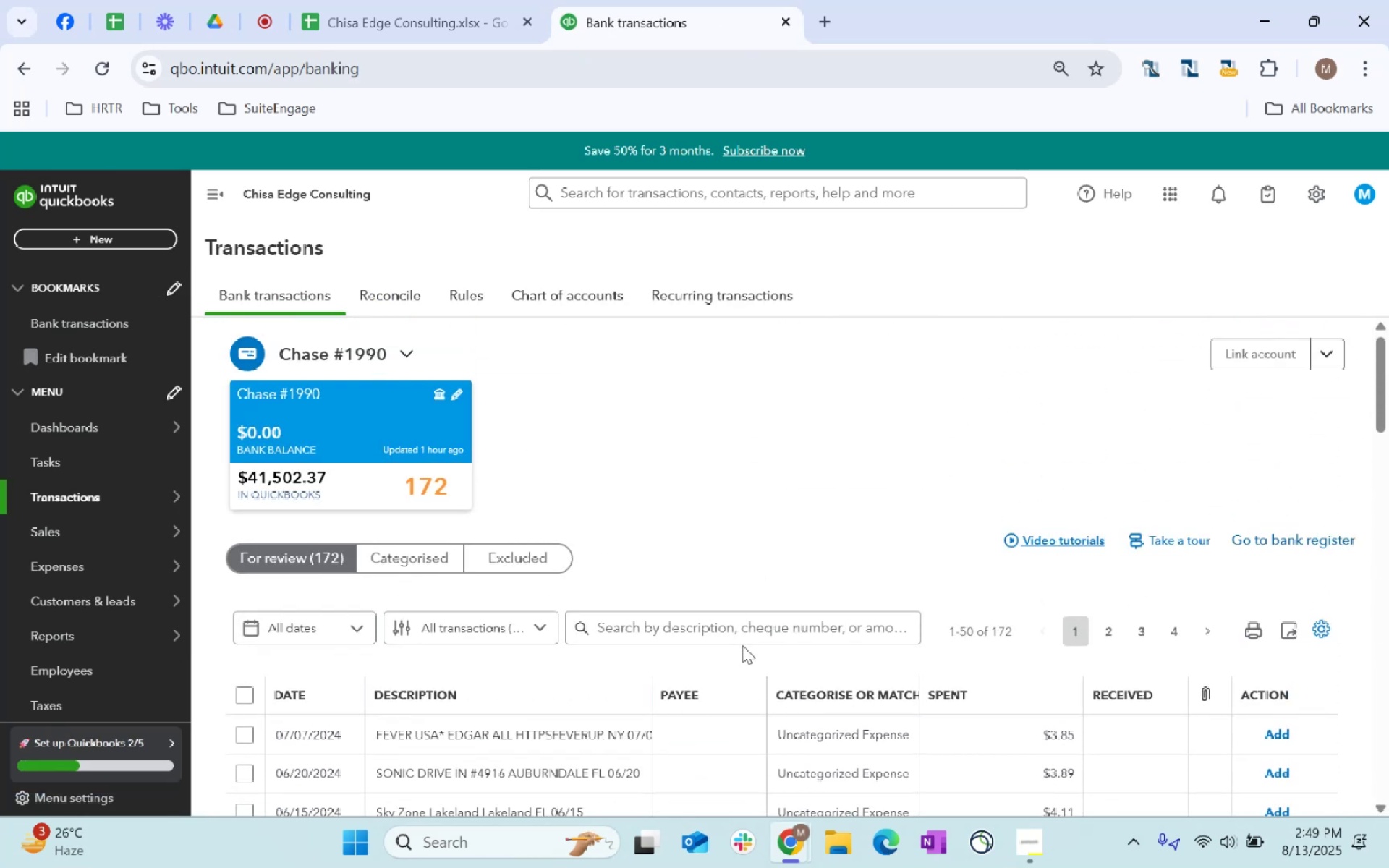 
left_click([734, 622])
 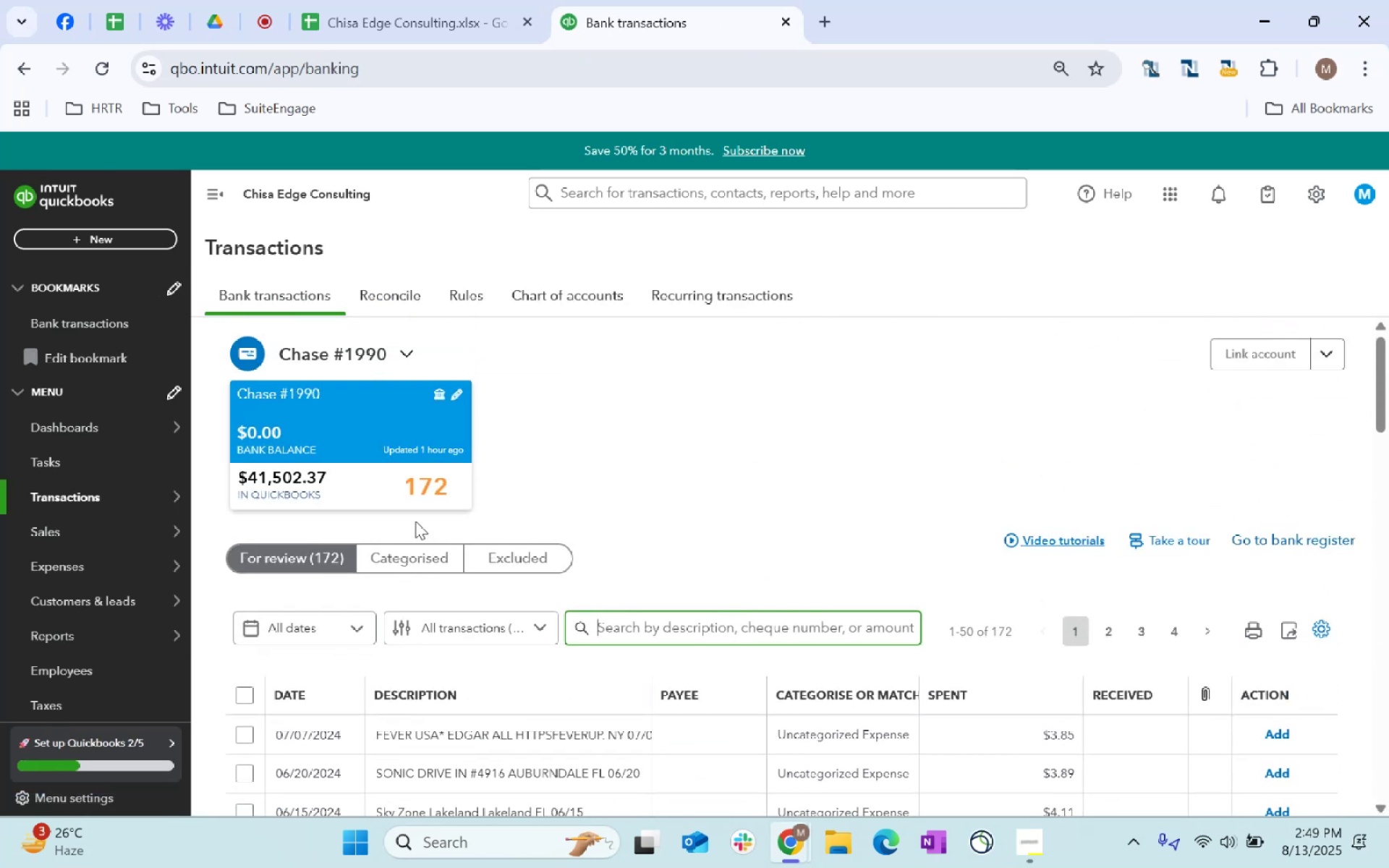 
type(tiktok)
 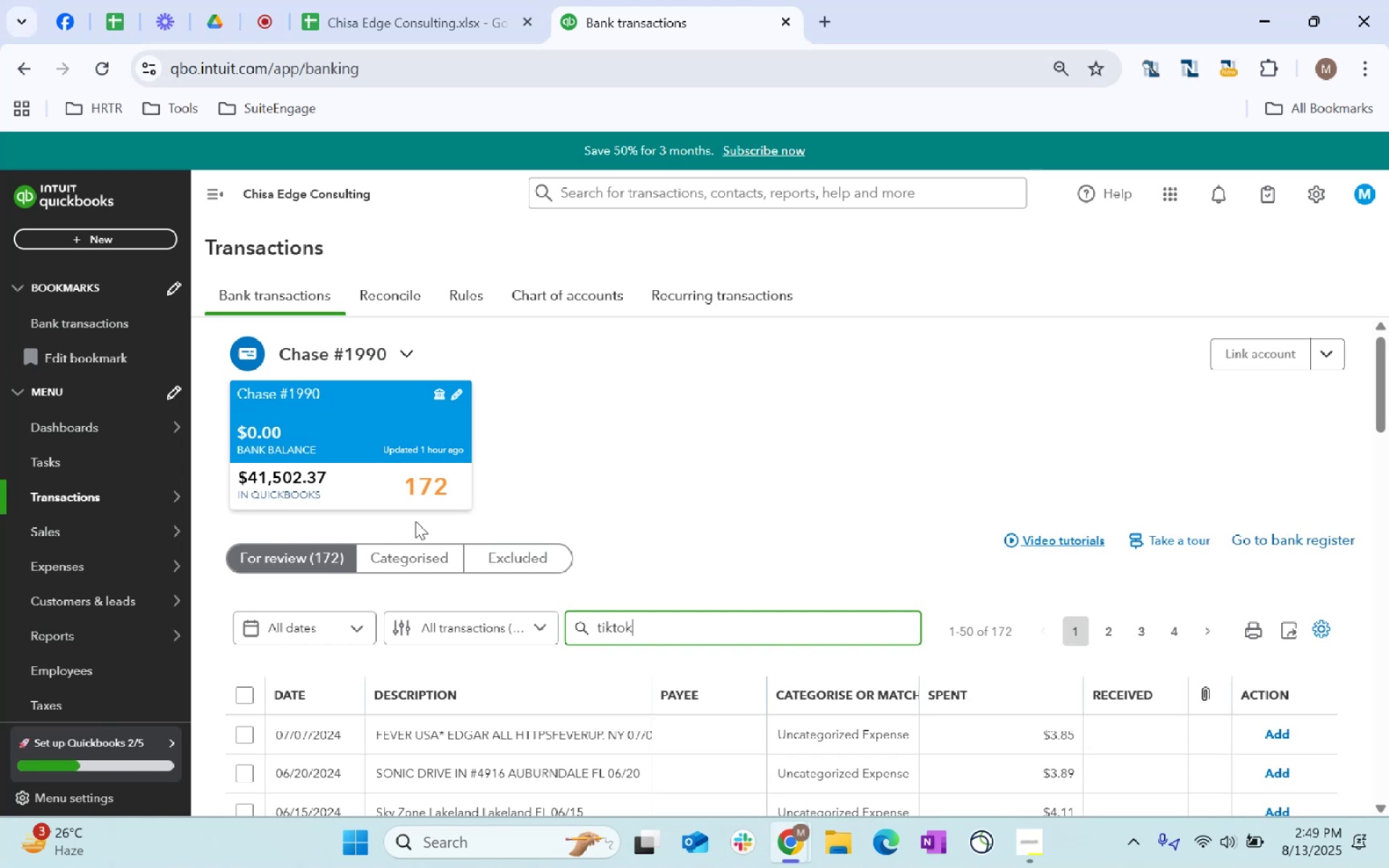 
key(Enter)
 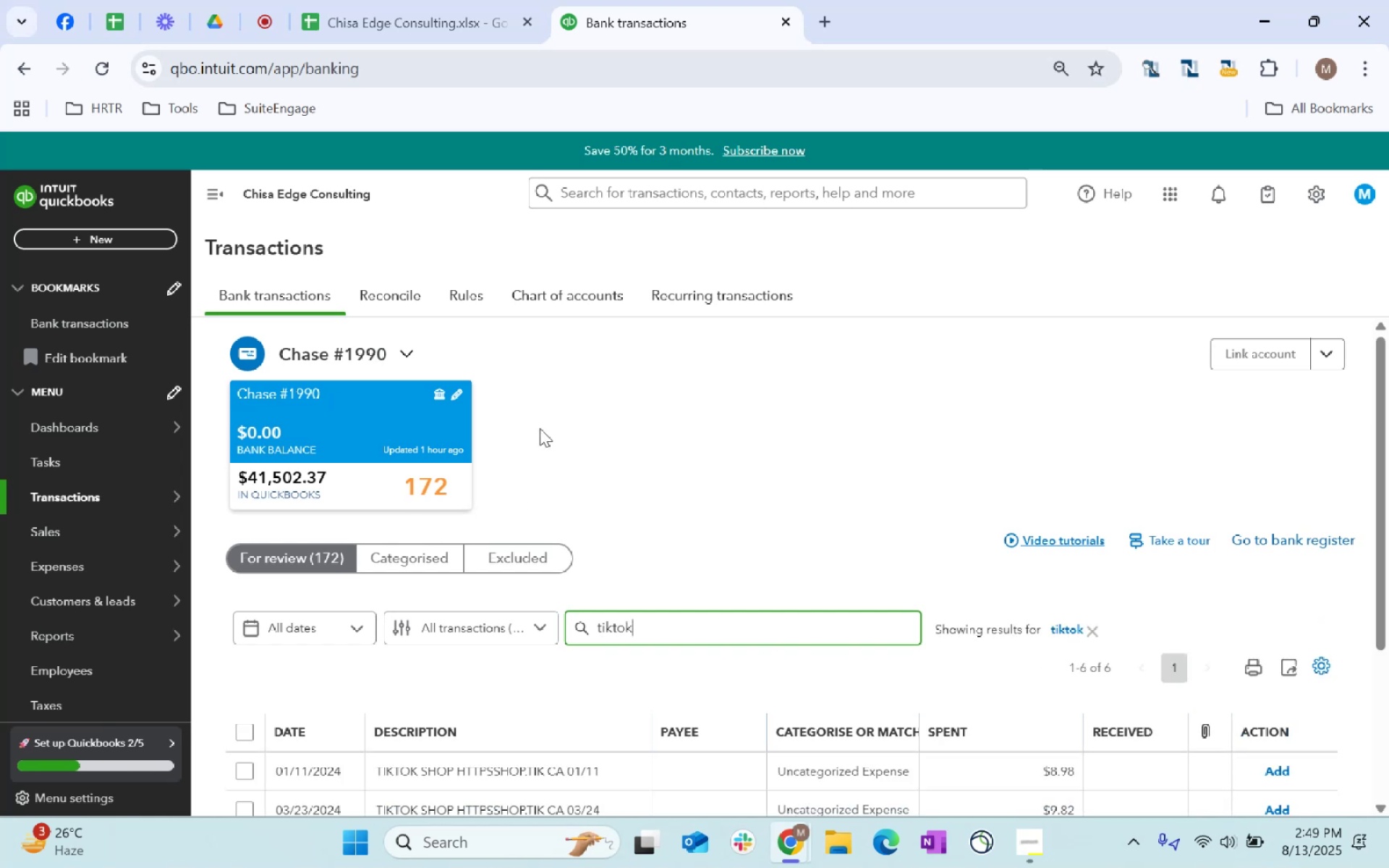 
scroll: coordinate [554, 499], scroll_direction: down, amount: 9.0
 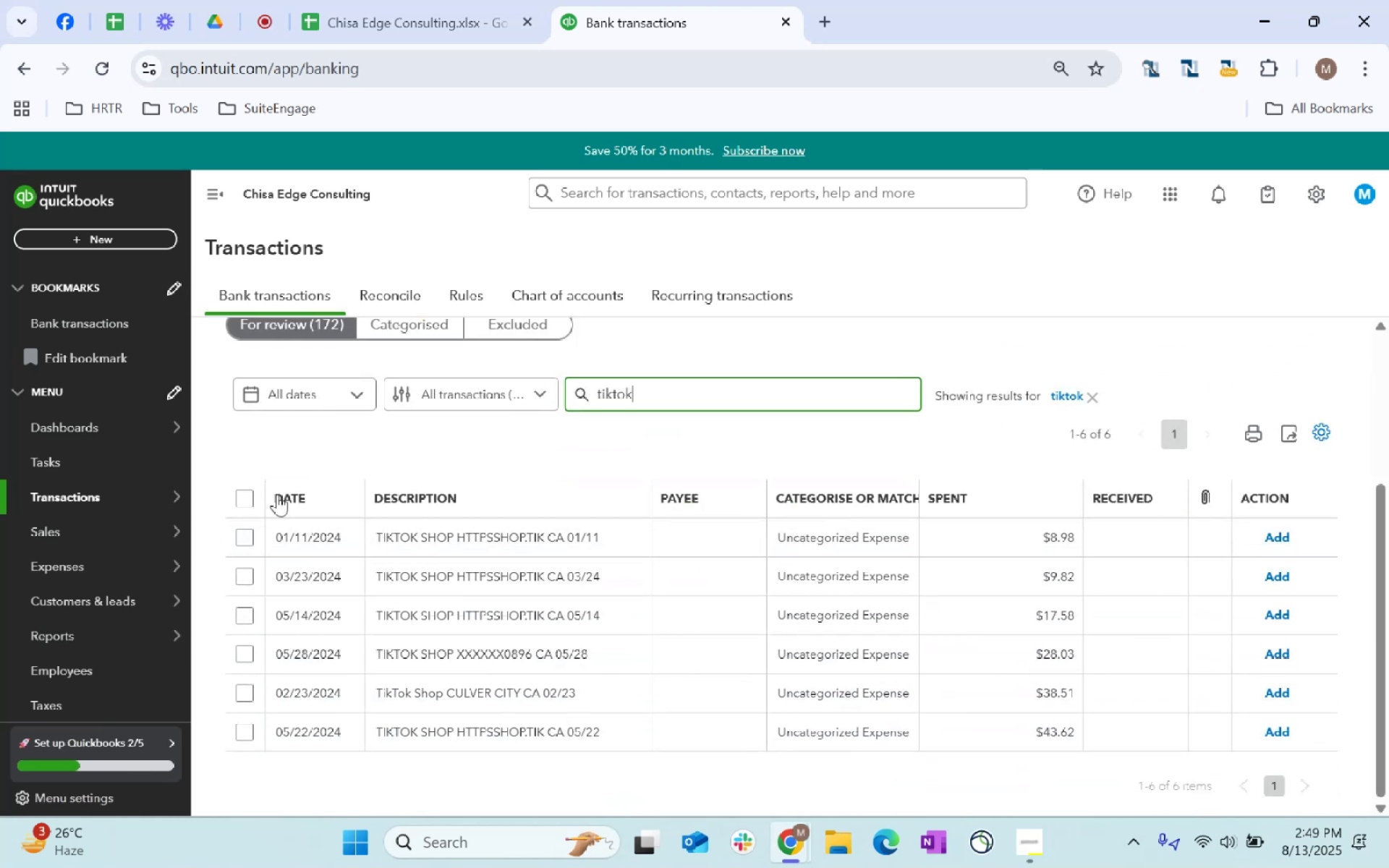 
left_click([239, 498])
 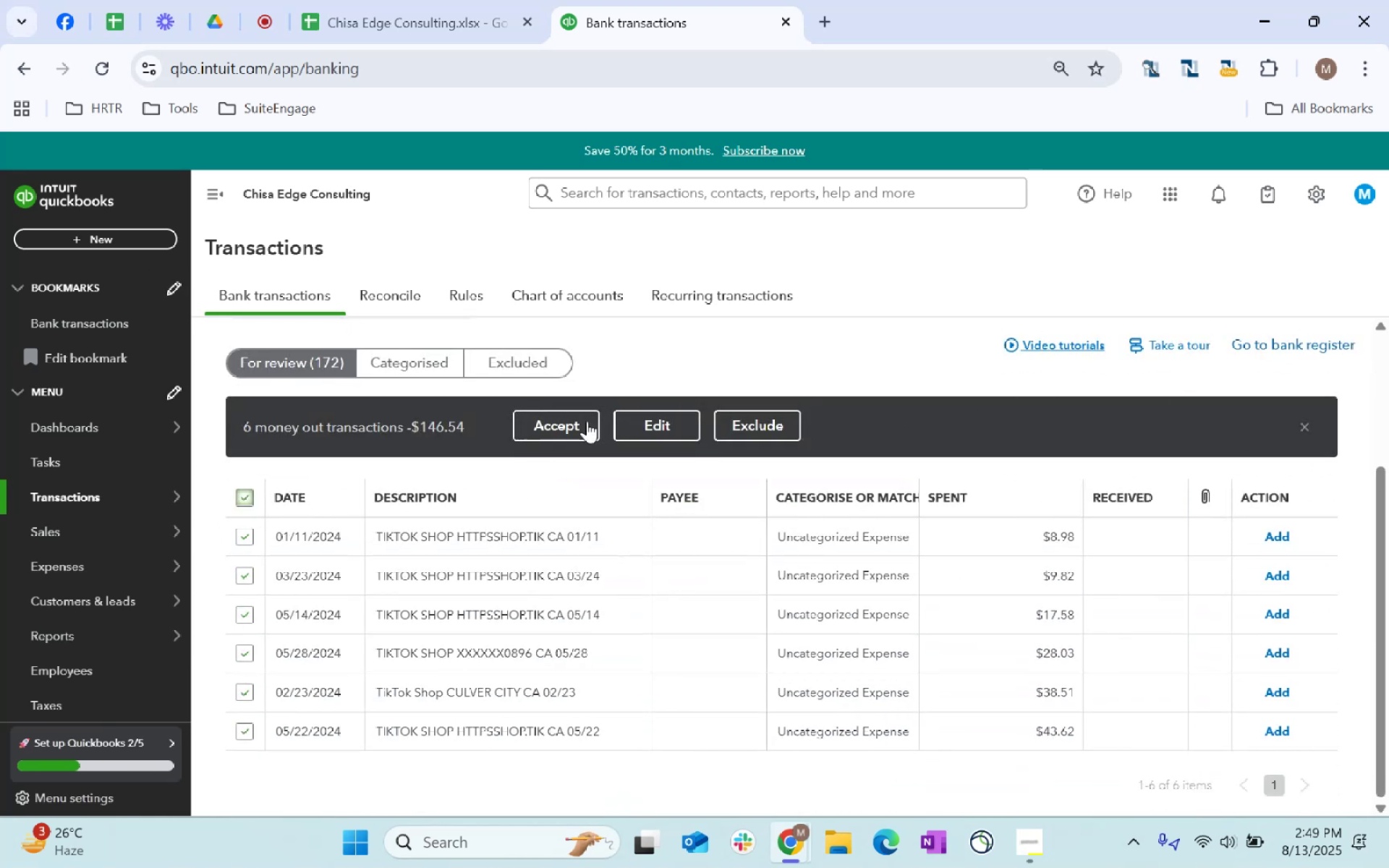 
left_click([656, 420])
 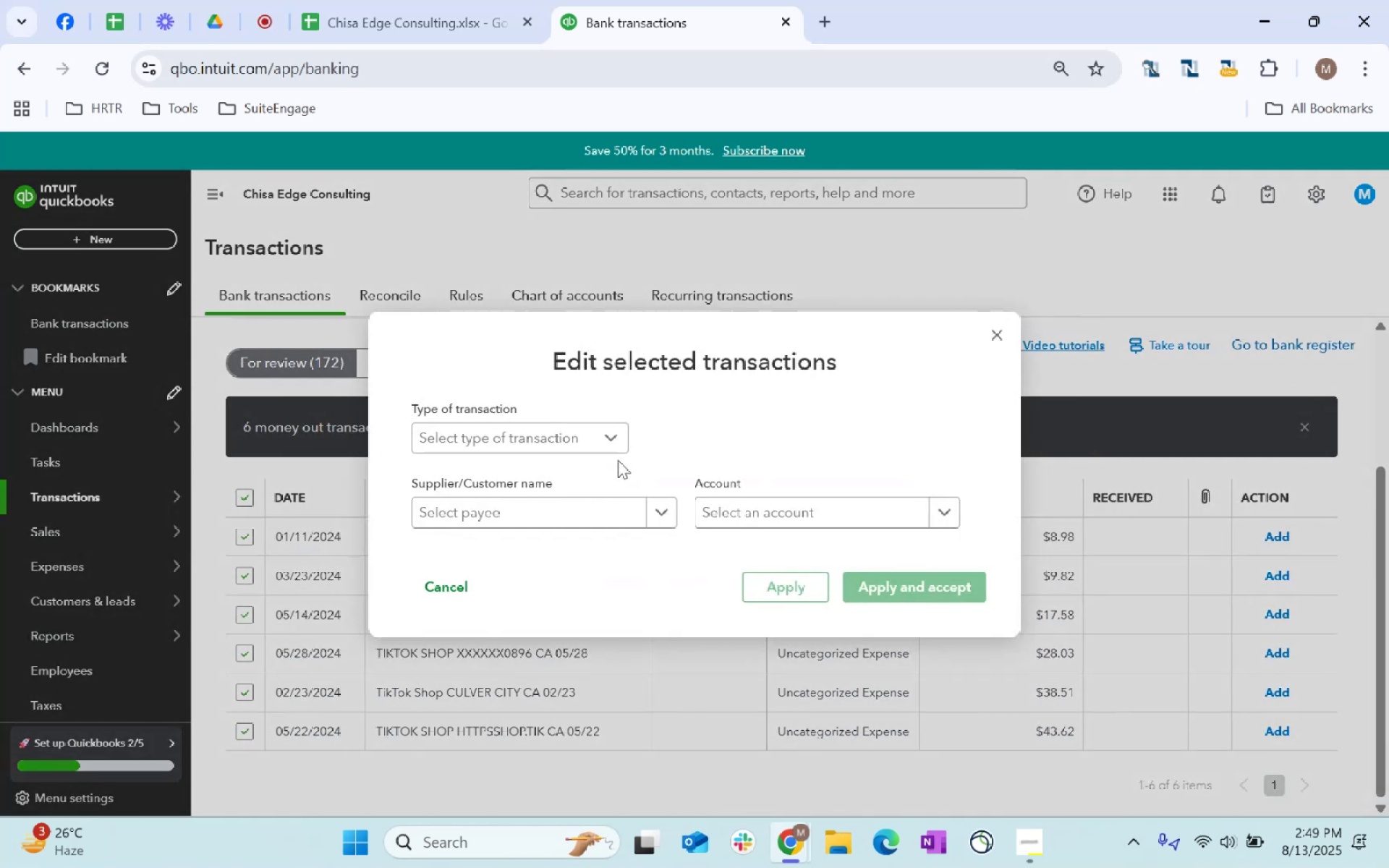 
left_click([586, 510])
 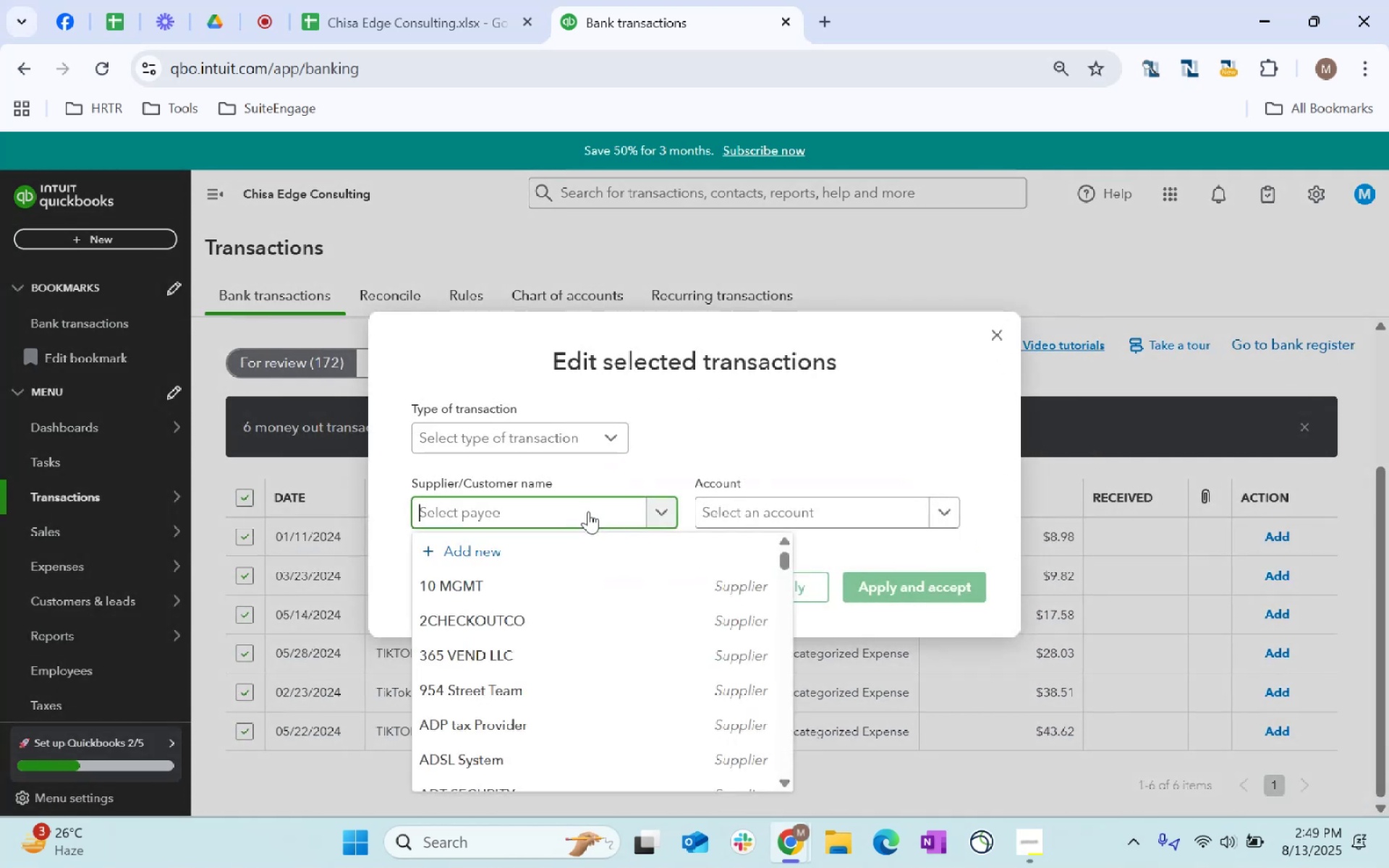 
type(Tiktok)
key(Tab)
type(supplies)
key(Tab)
key(Tab)
type(Supplies)
 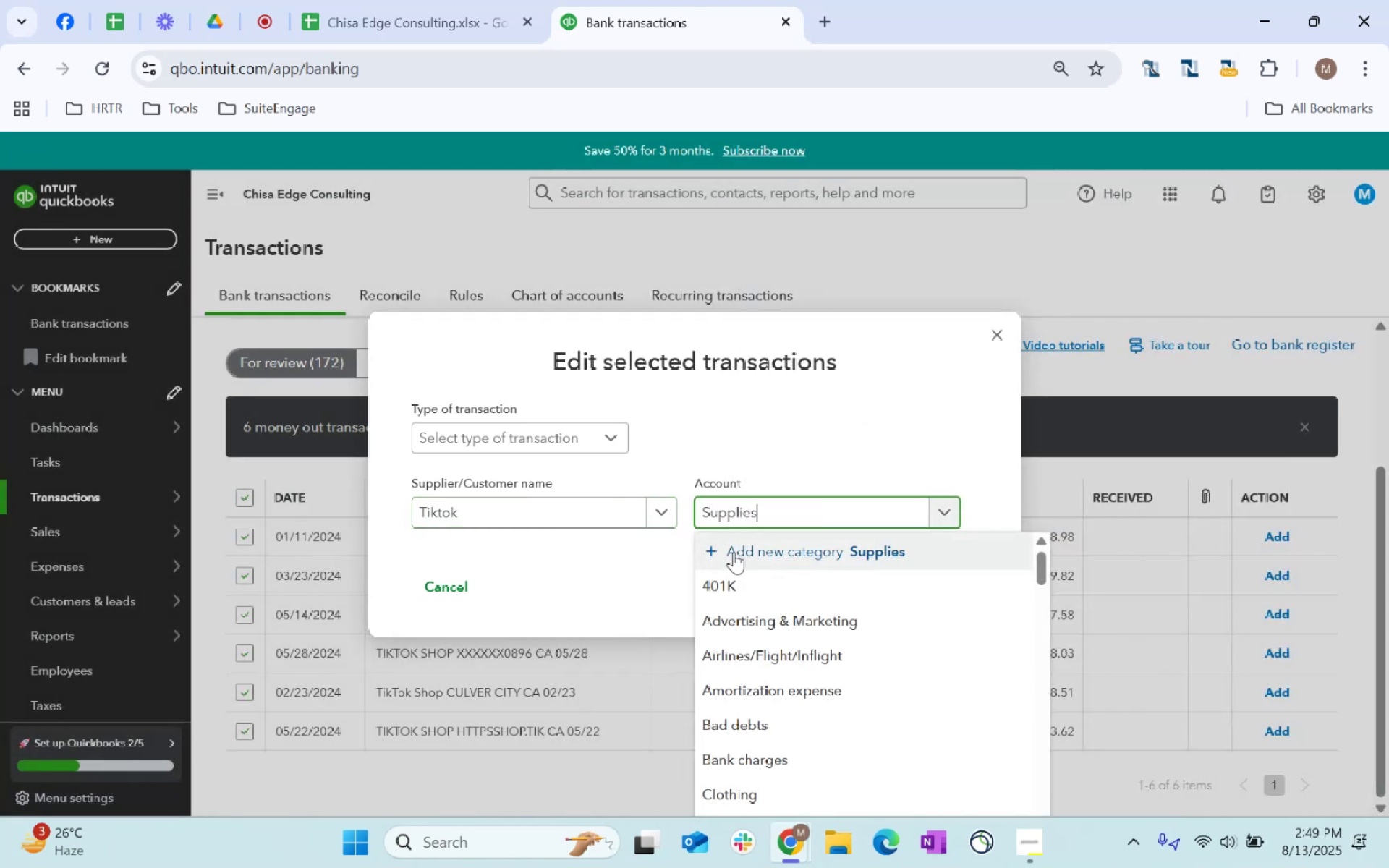 
scroll: coordinate [945, 516], scroll_direction: down, amount: 305.0
 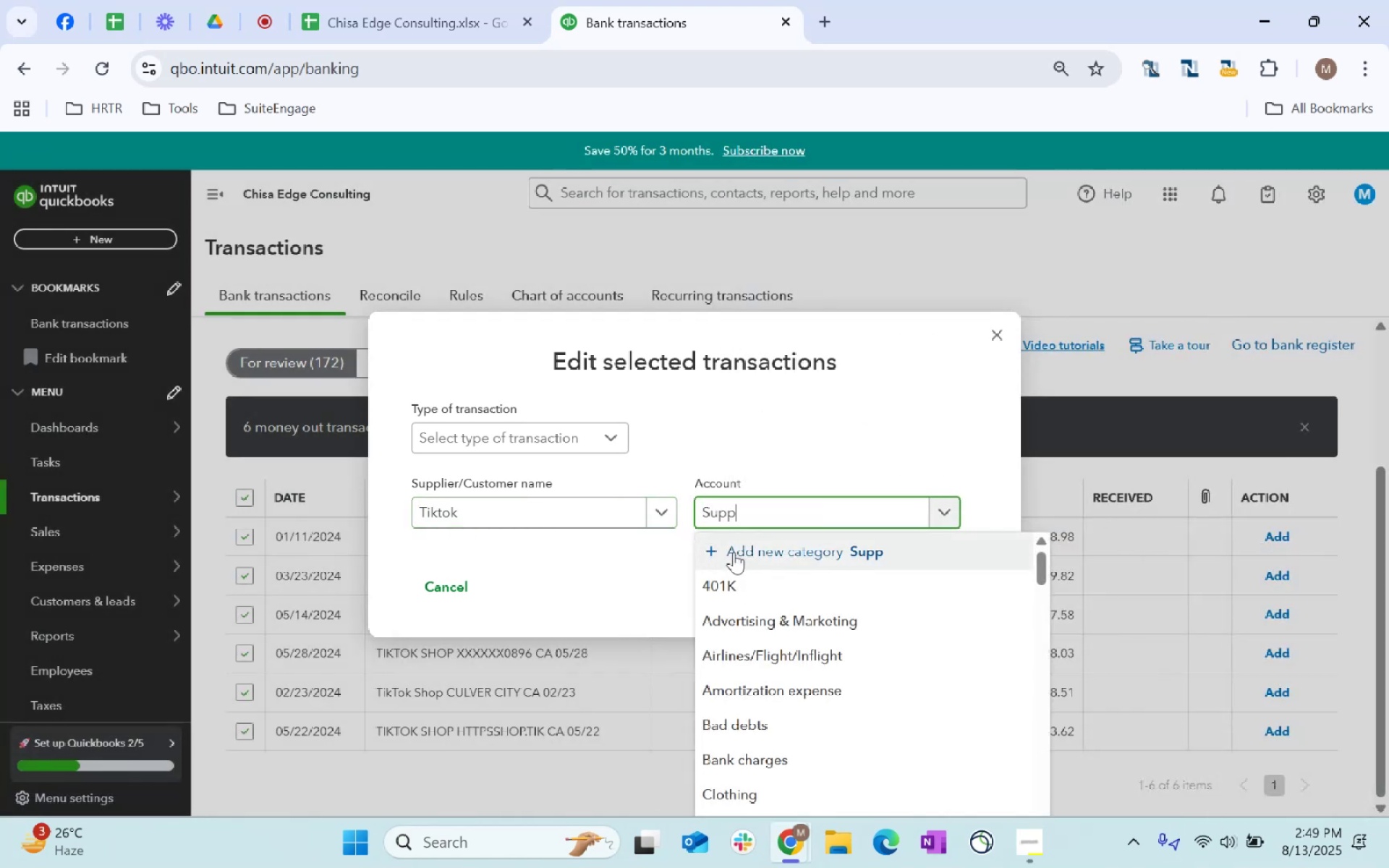 
left_click([776, 600])
 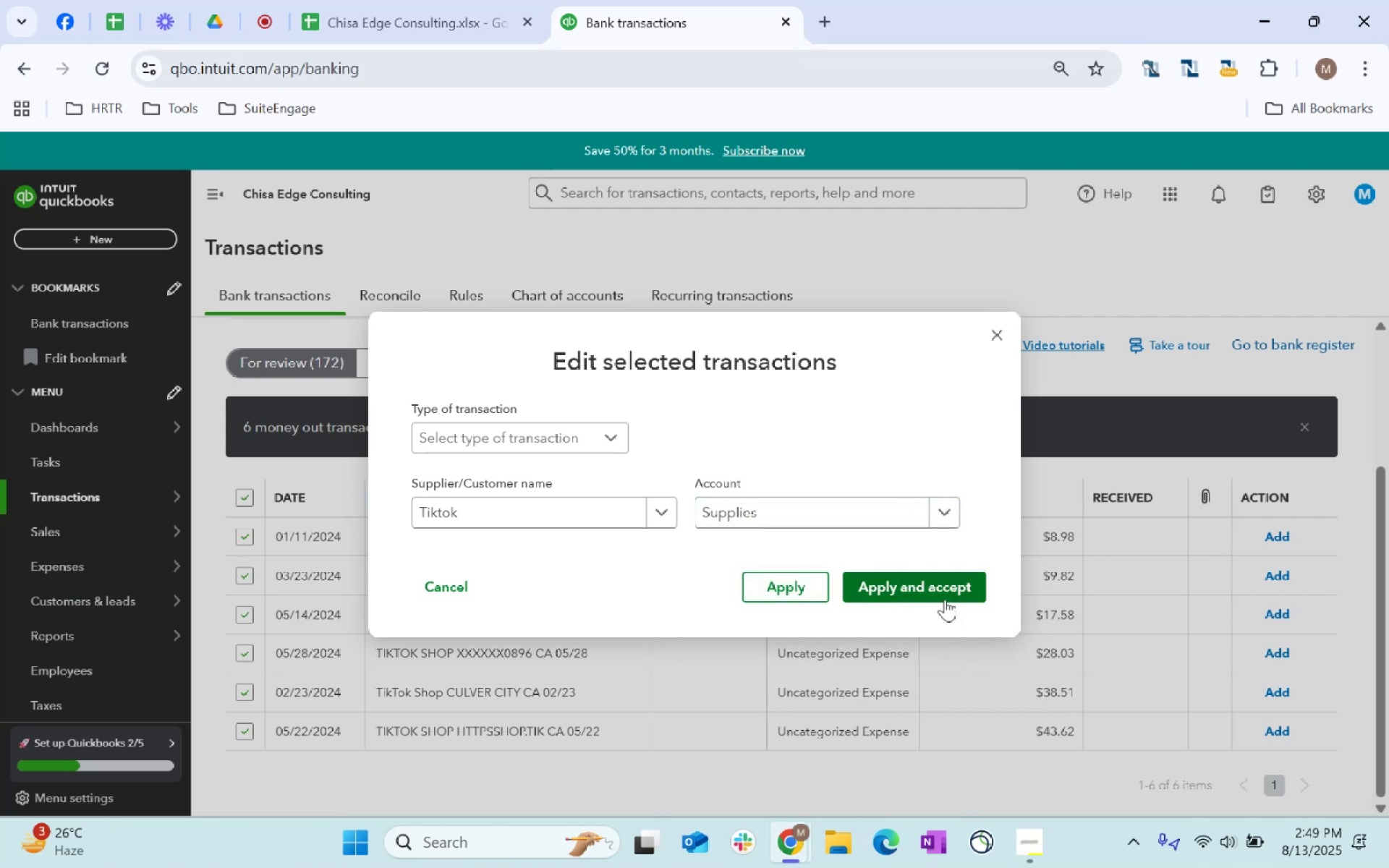 
left_click([945, 599])
 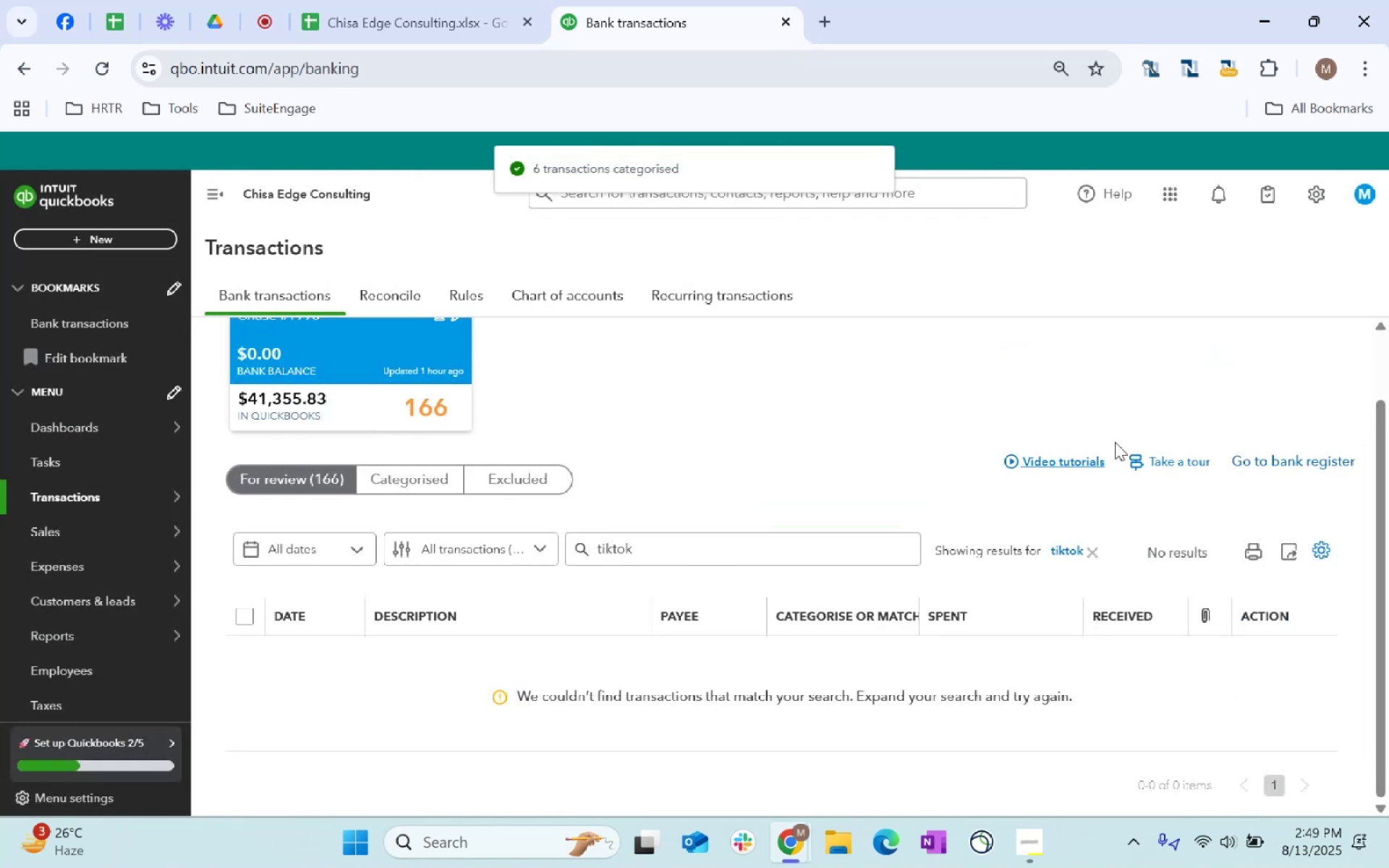 
left_click([1095, 558])
 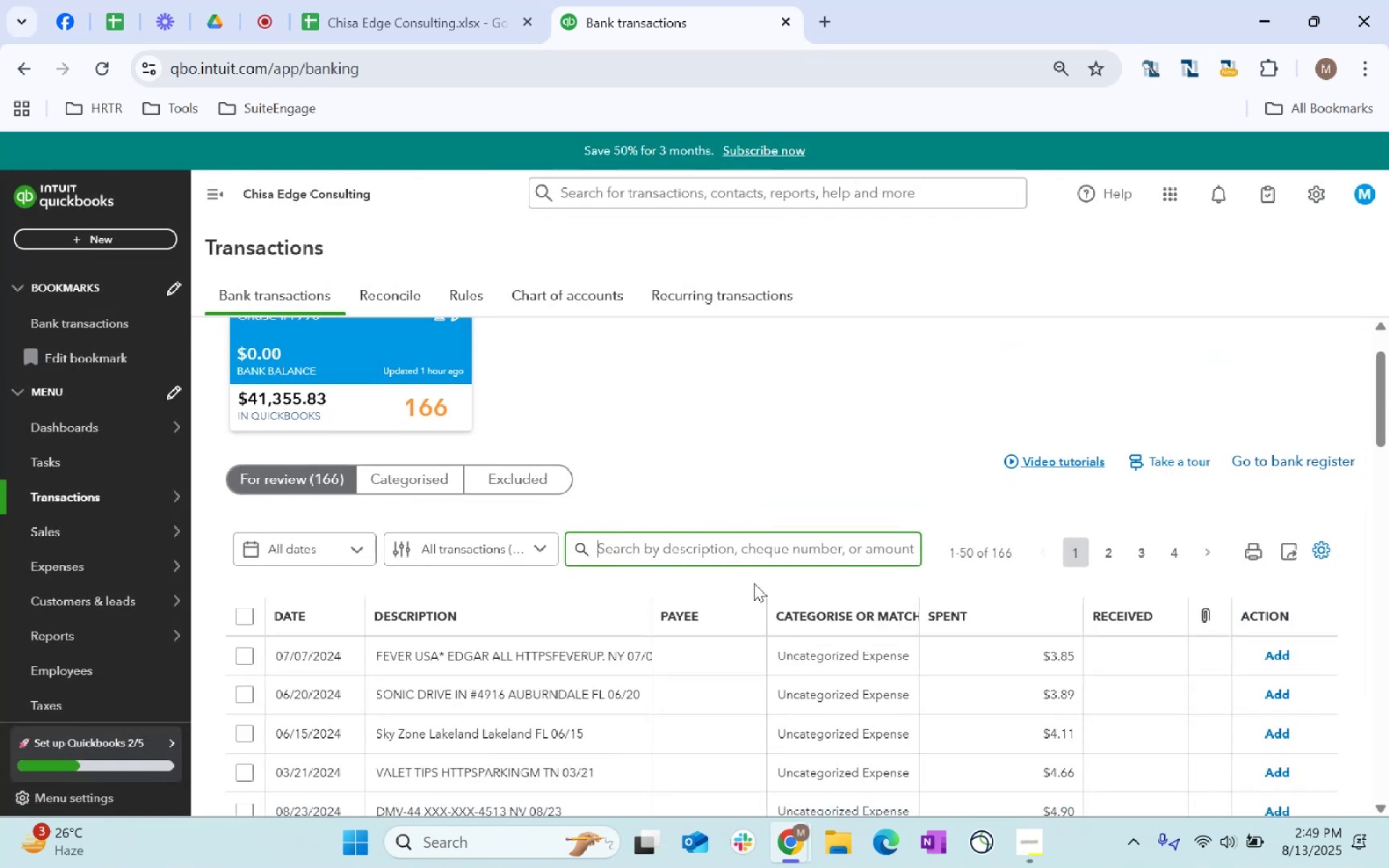 
left_click([702, 548])
 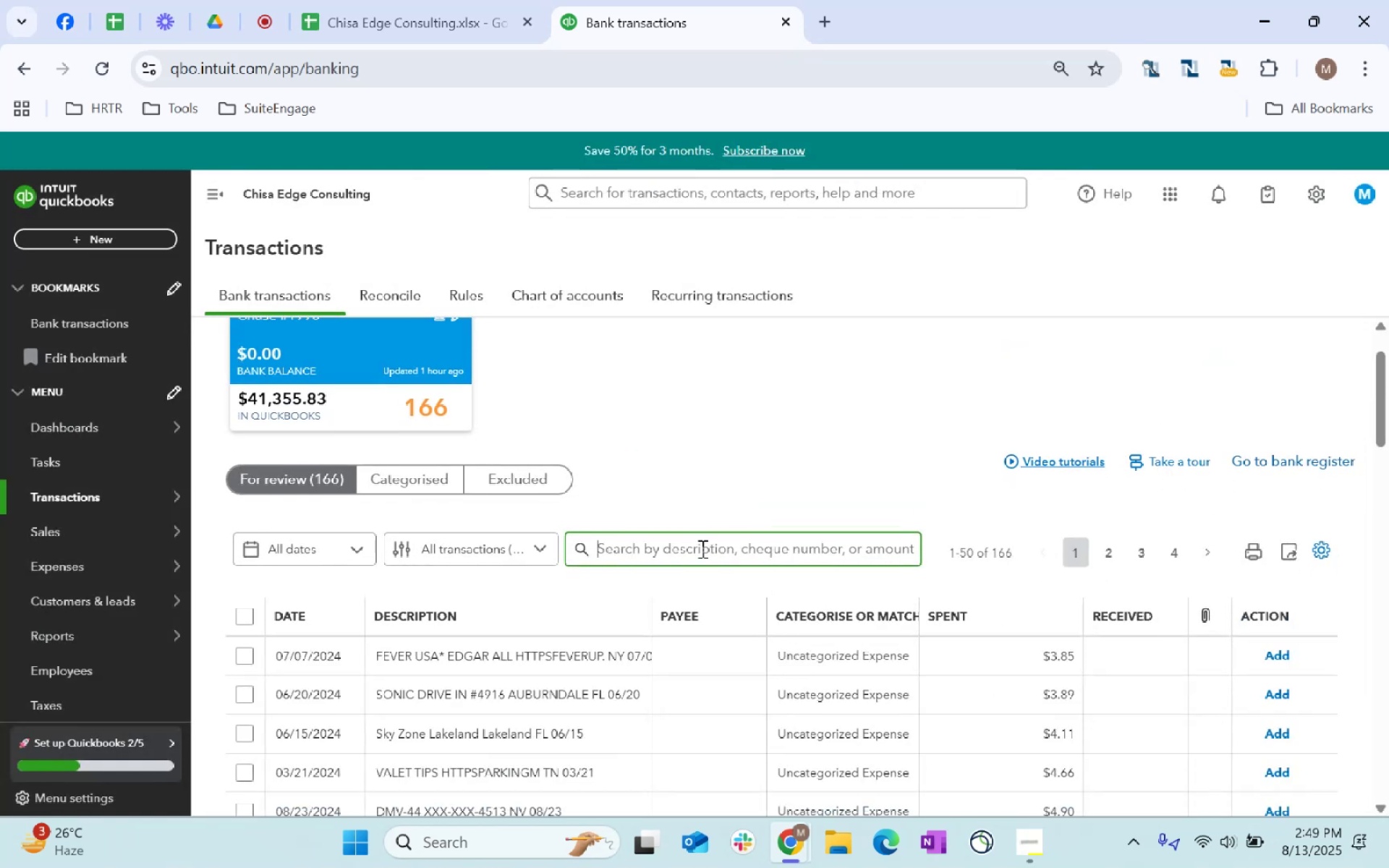 
type(fe)
key(Backspace)
type(ever usa)
 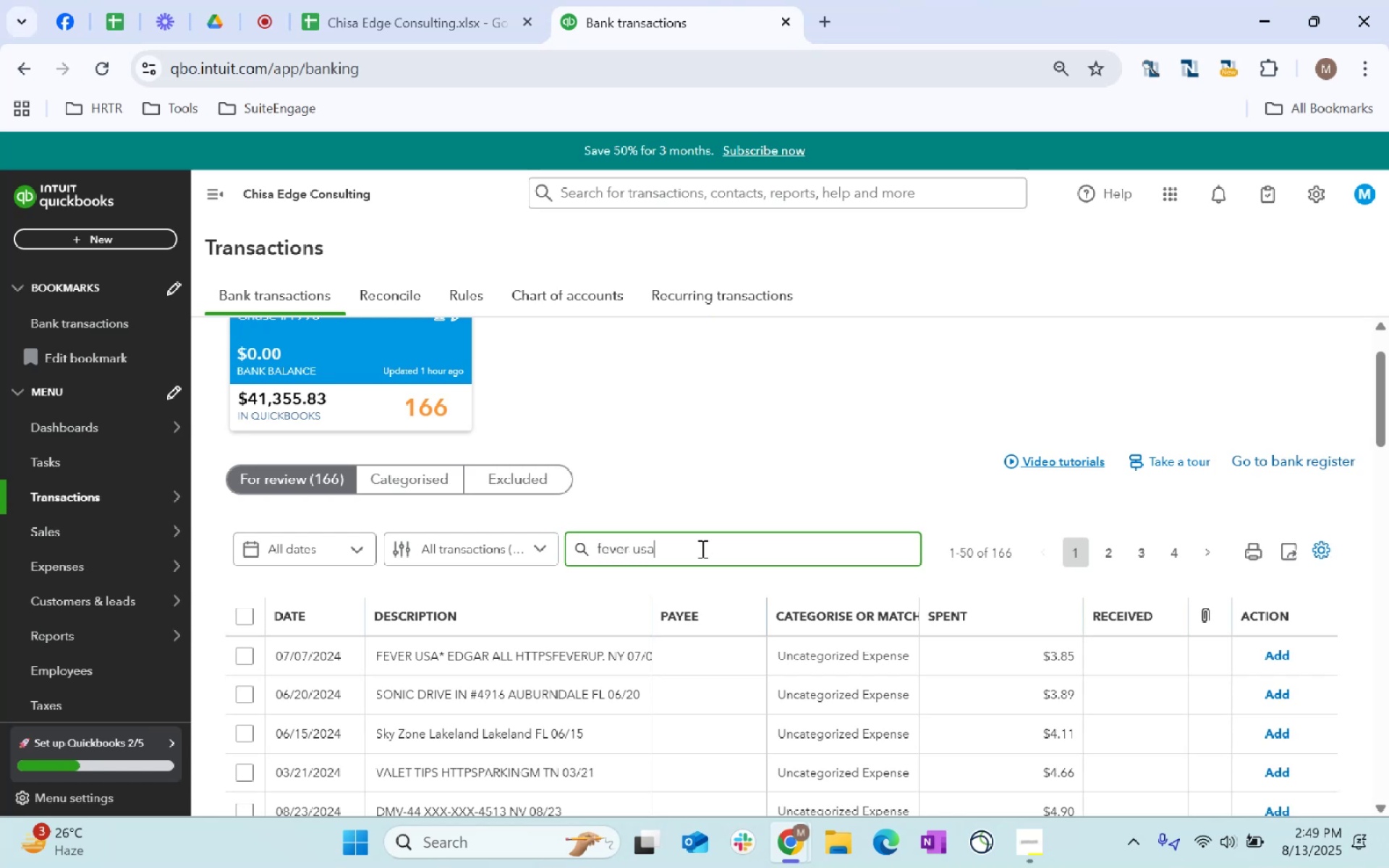 
key(Enter)
 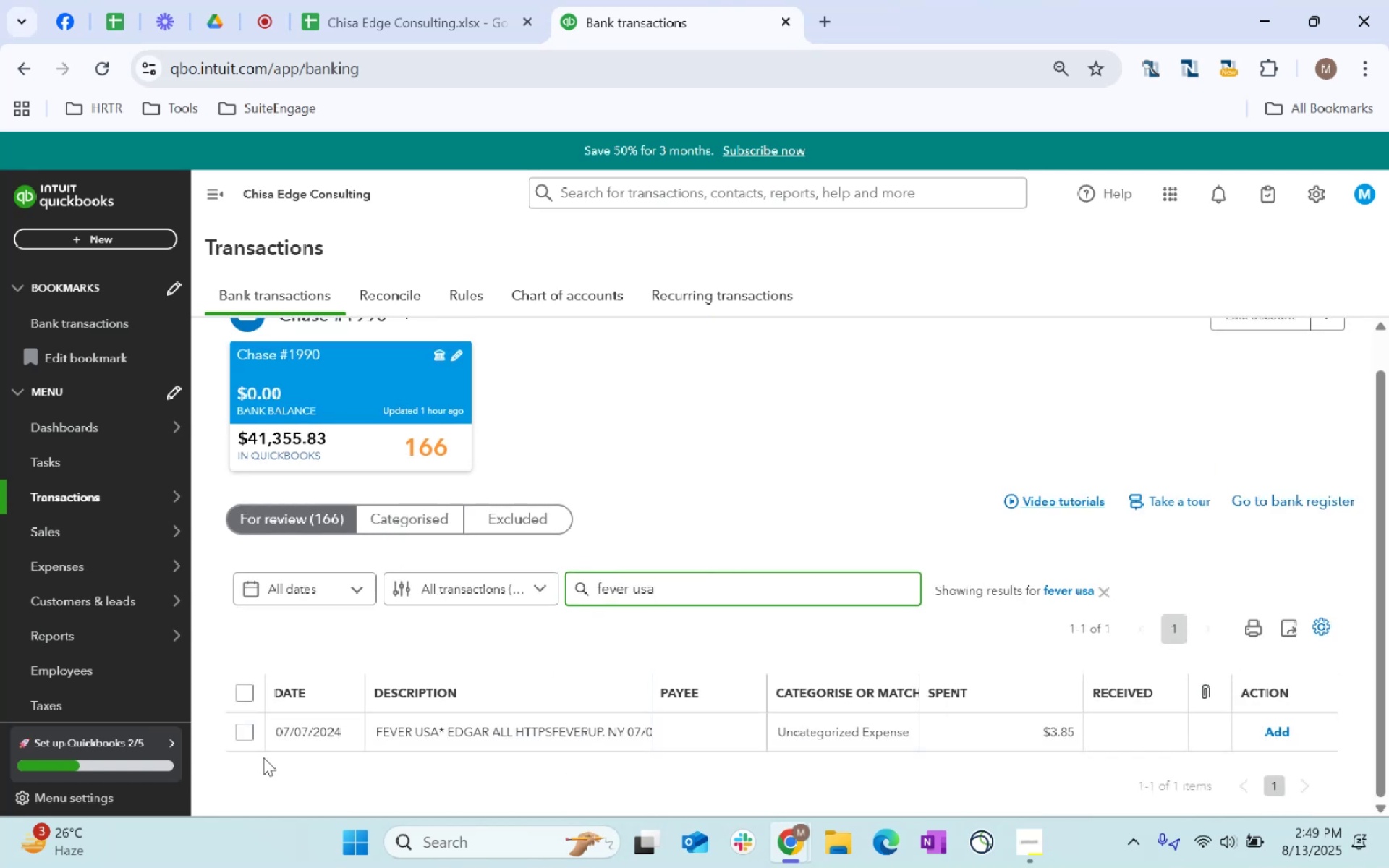 
left_click([238, 737])
 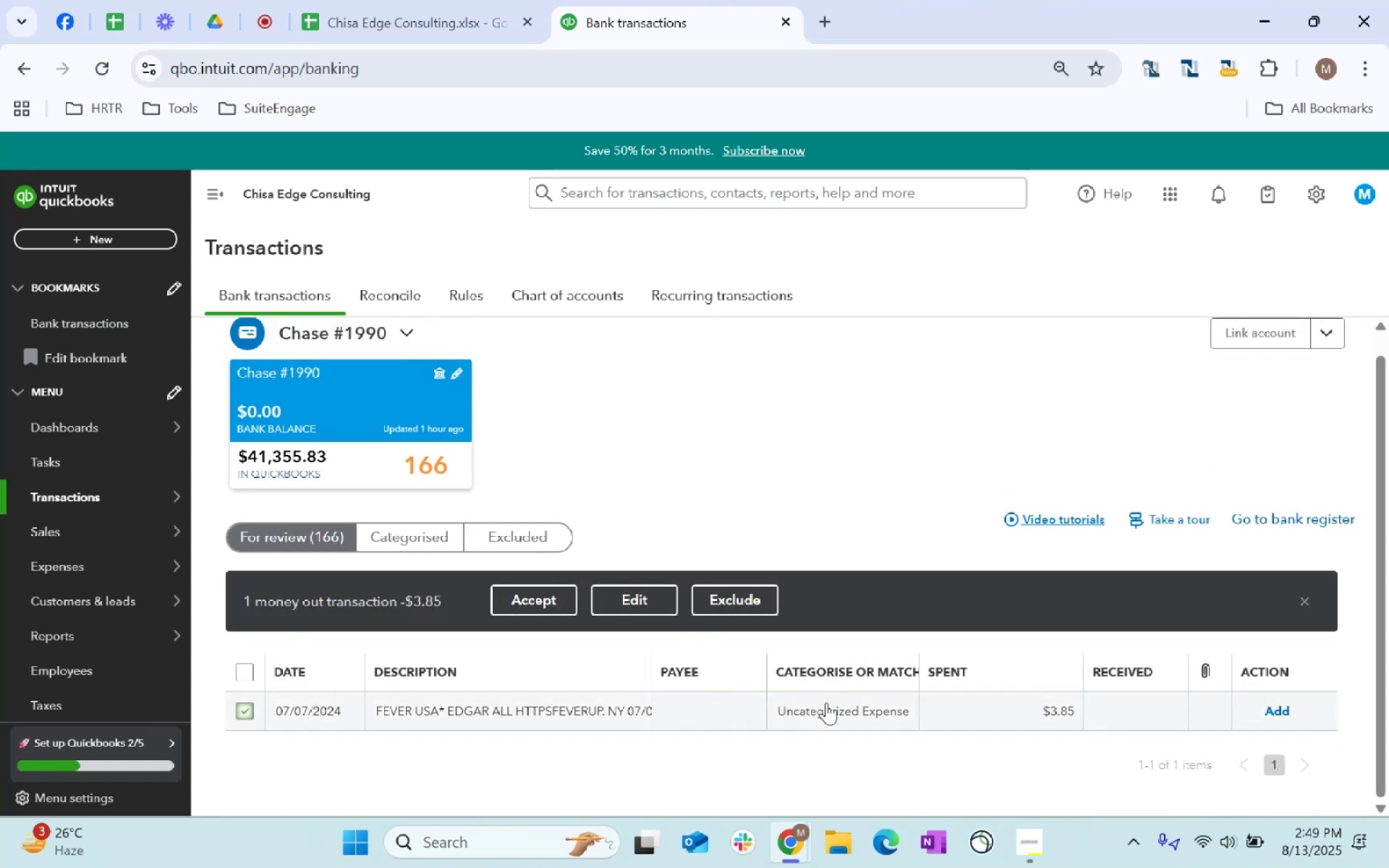 
left_click([828, 705])
 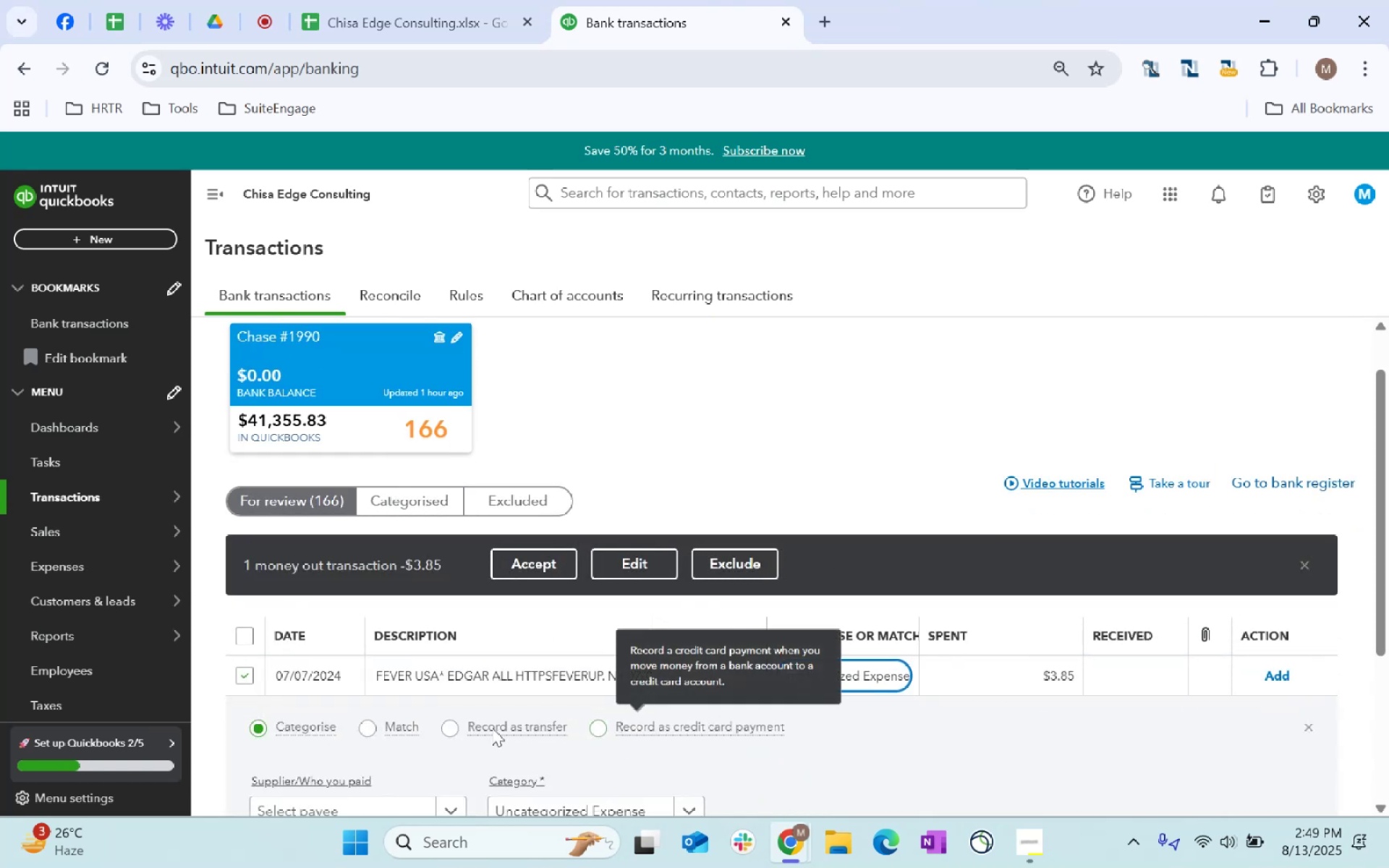 
scroll: coordinate [462, 739], scroll_direction: down, amount: 5.0
 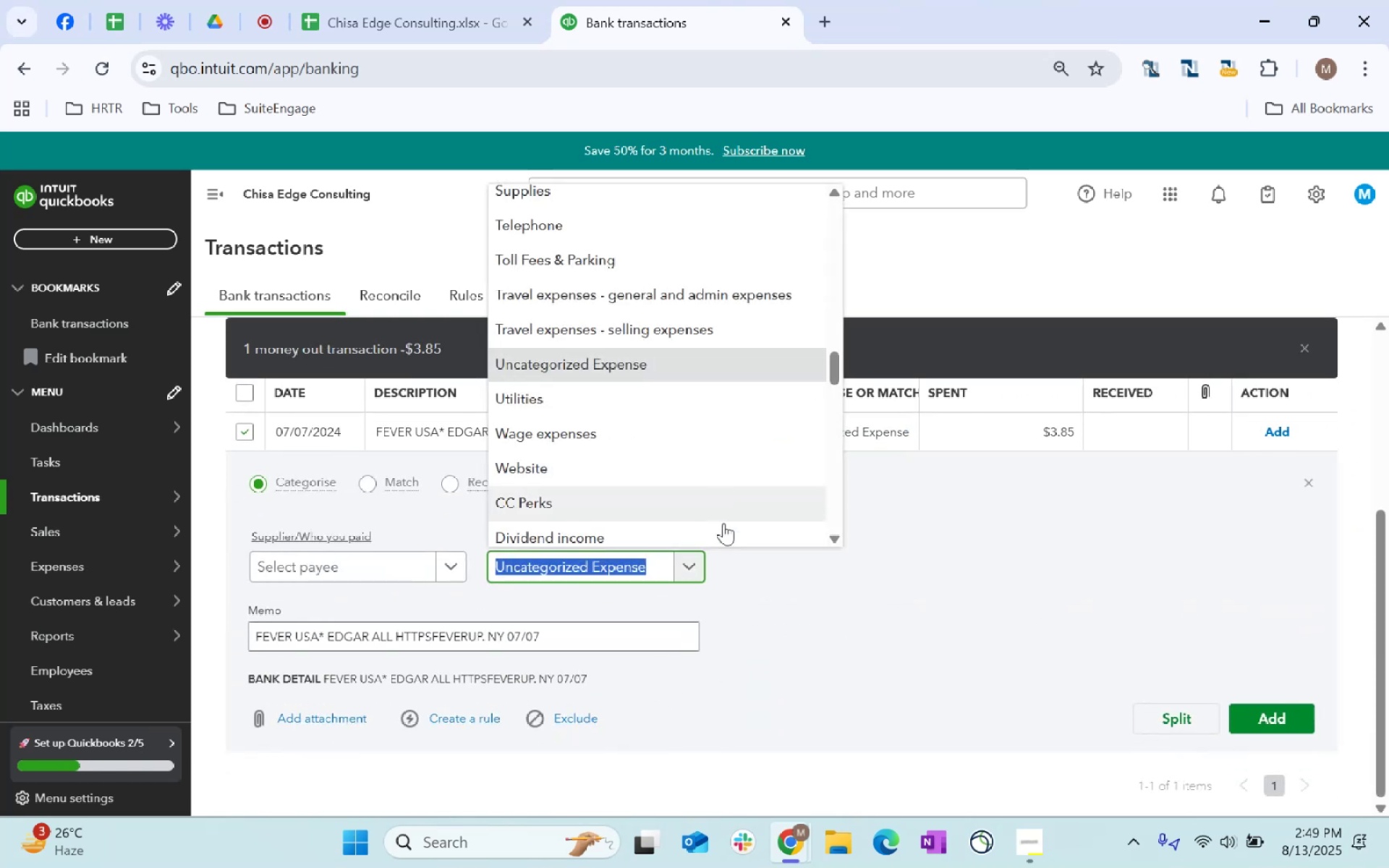 
type(other)
 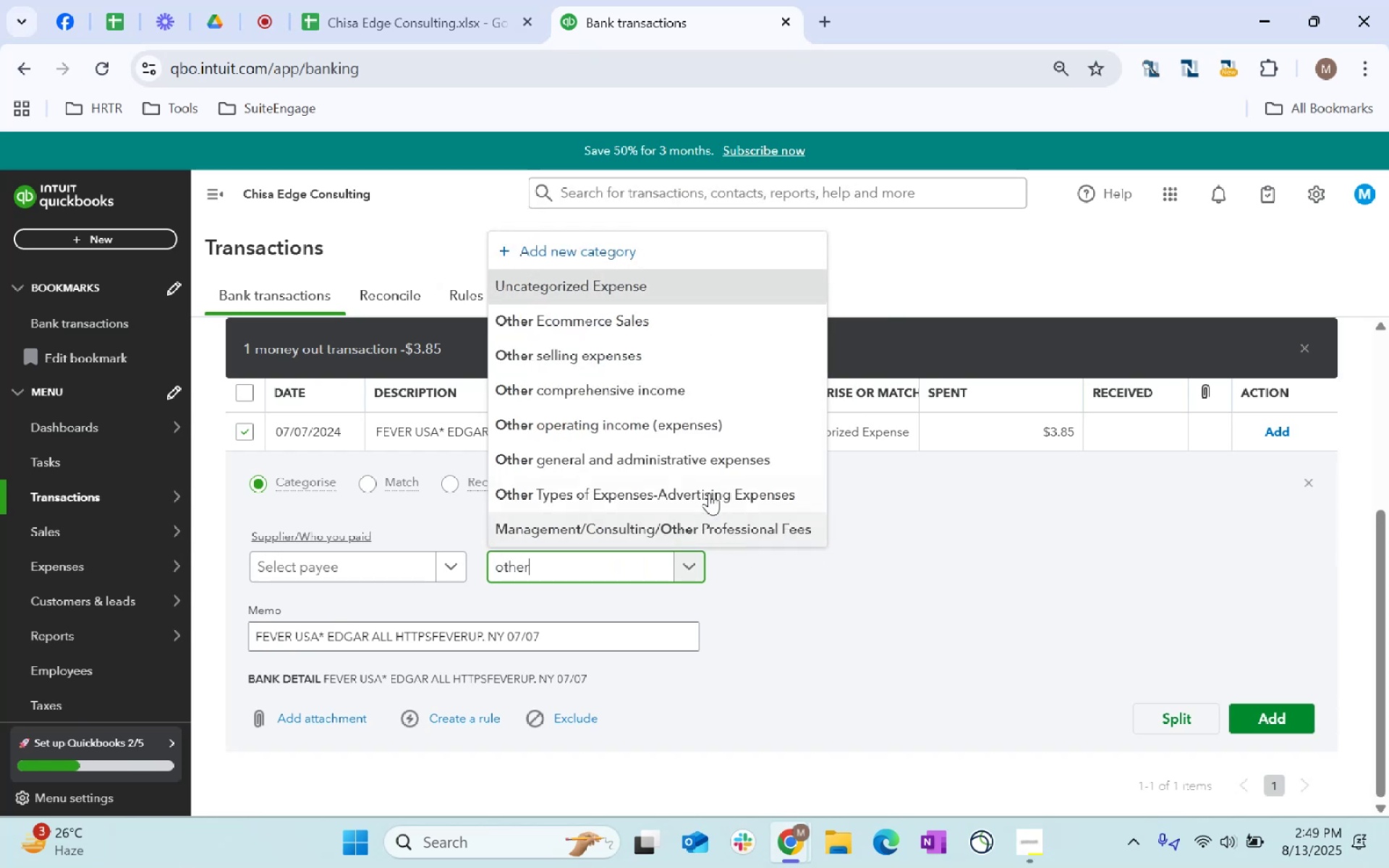 
left_click([697, 466])
 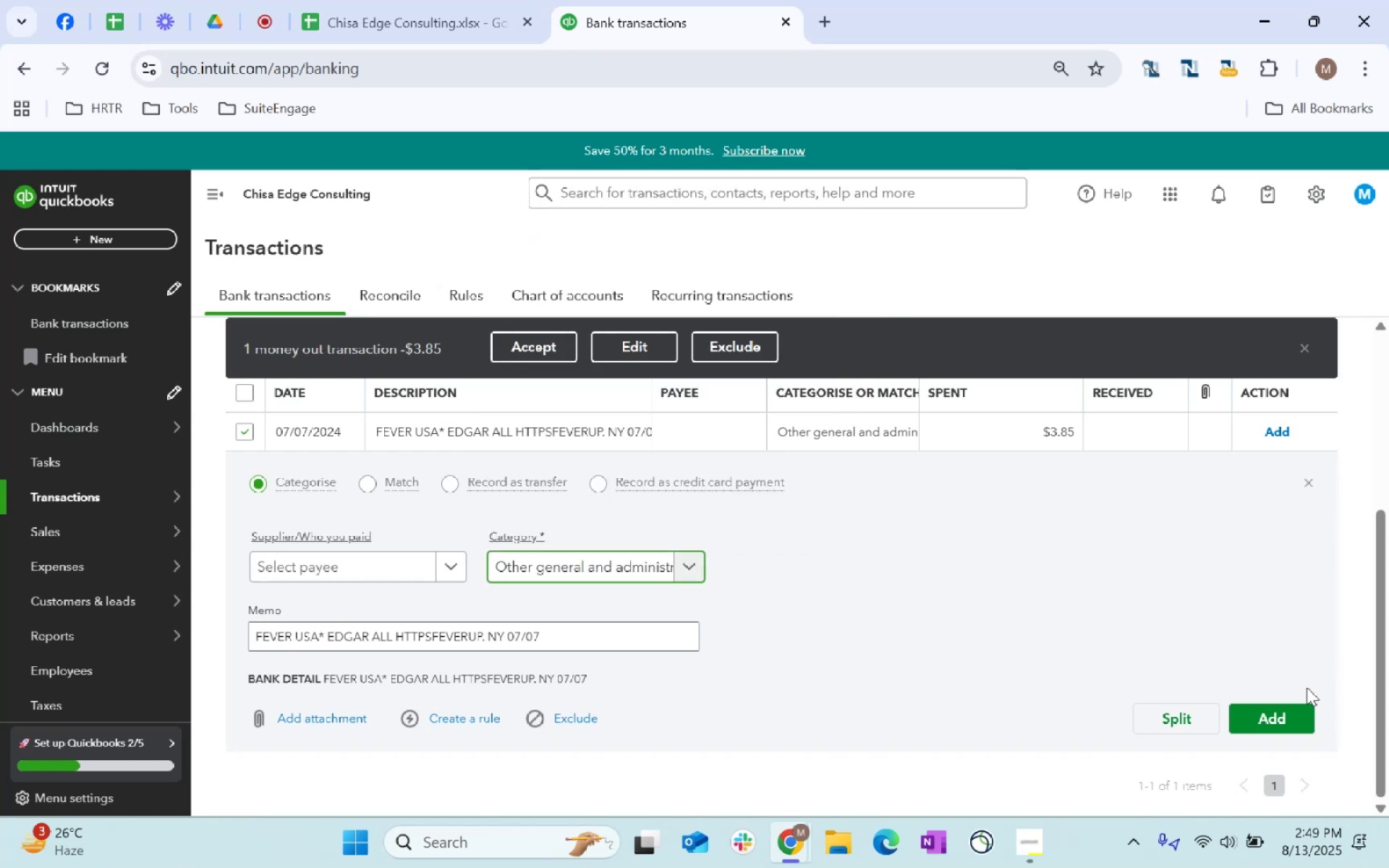 
left_click([1294, 715])
 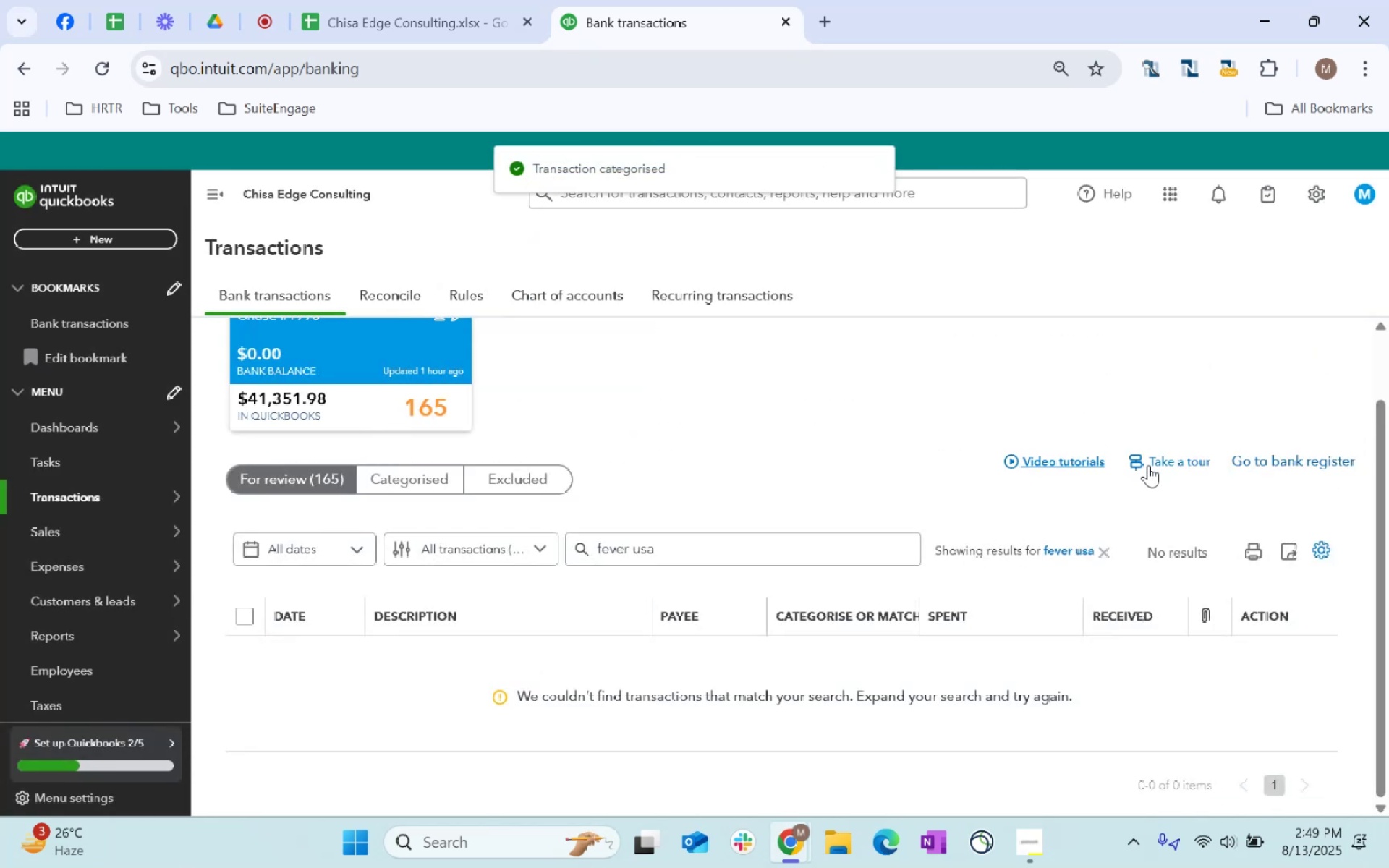 
left_click([1105, 553])
 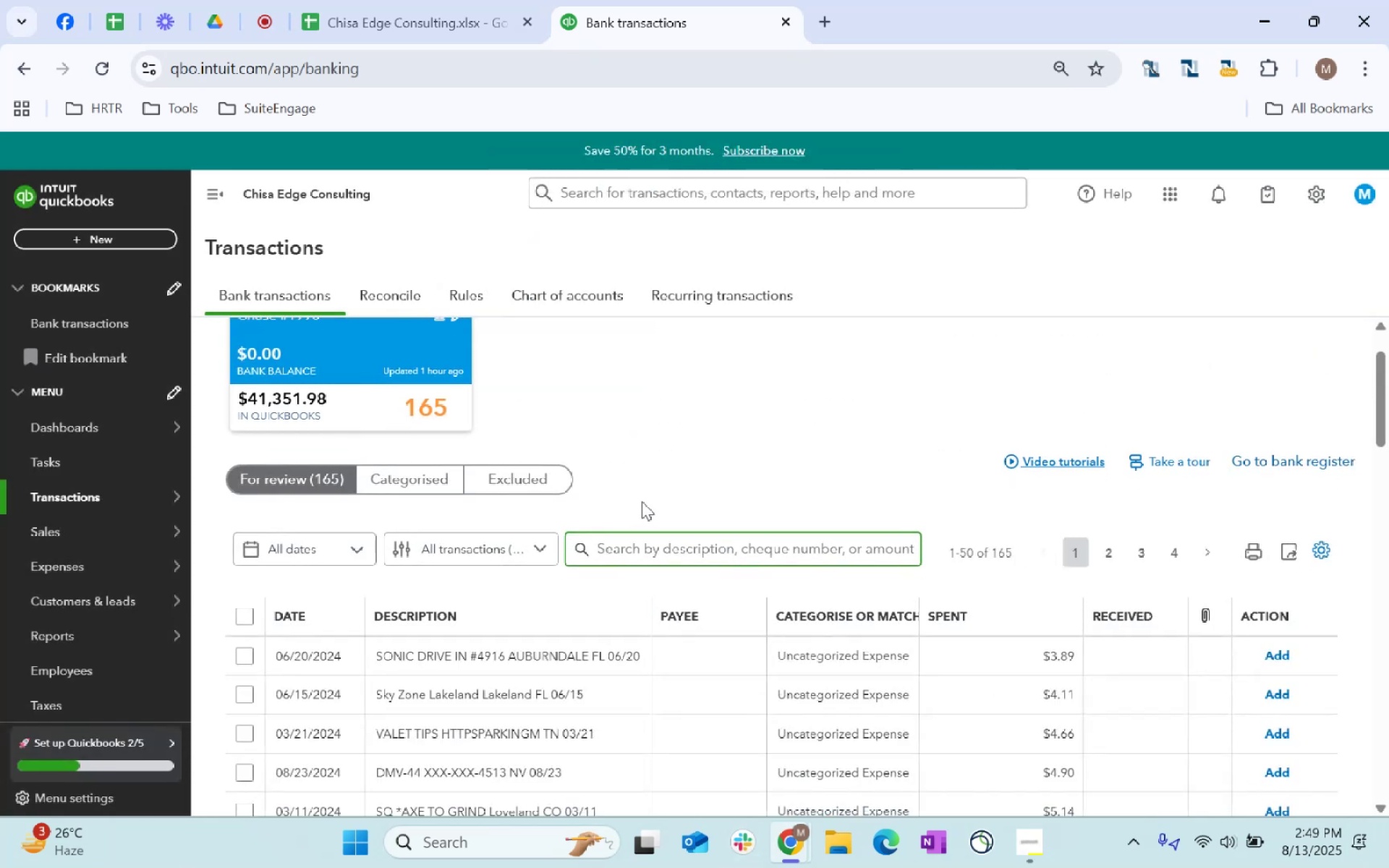 
scroll: coordinate [649, 509], scroll_direction: down, amount: 5.0
 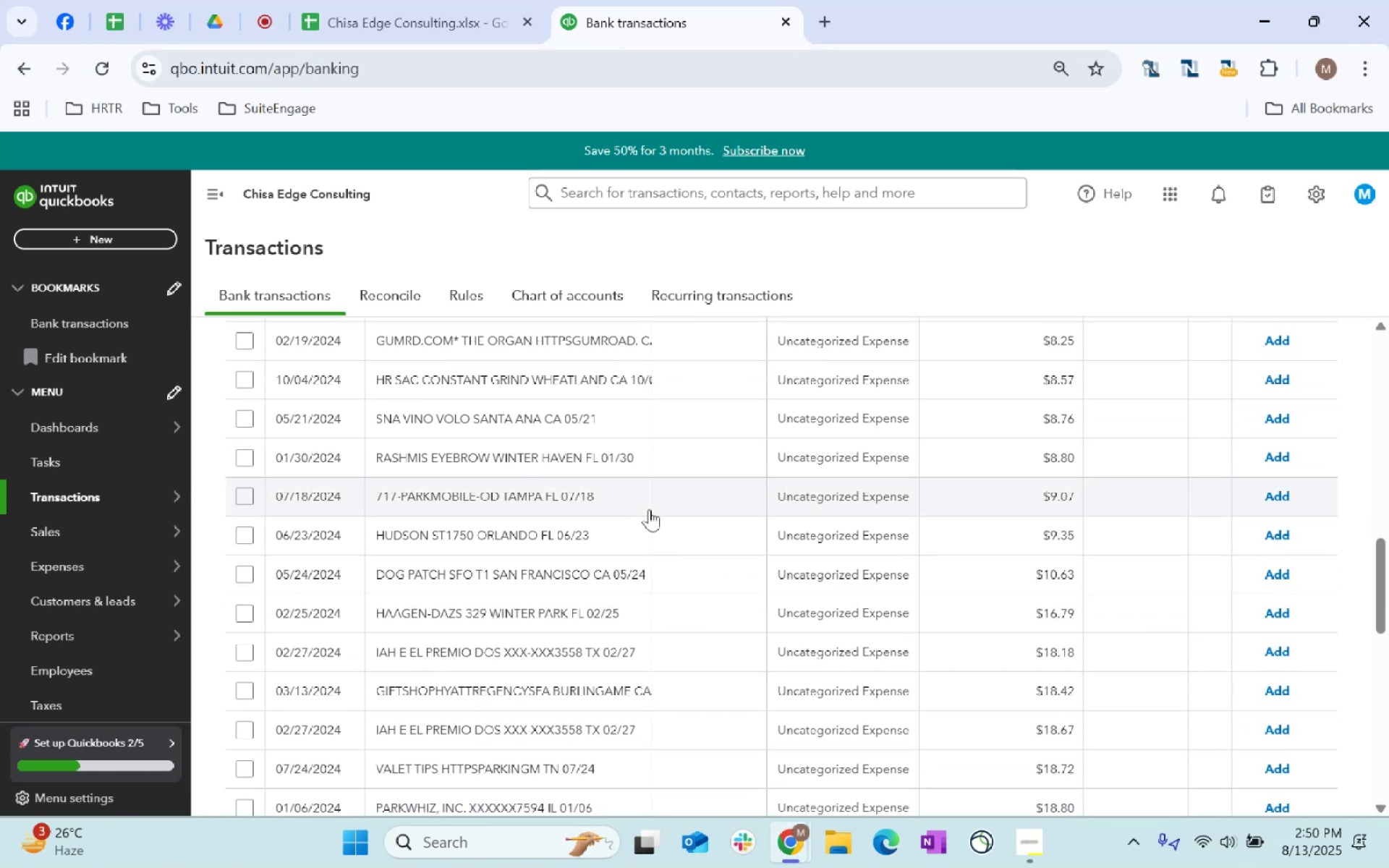 
scroll: coordinate [697, 559], scroll_direction: up, amount: 12.0
 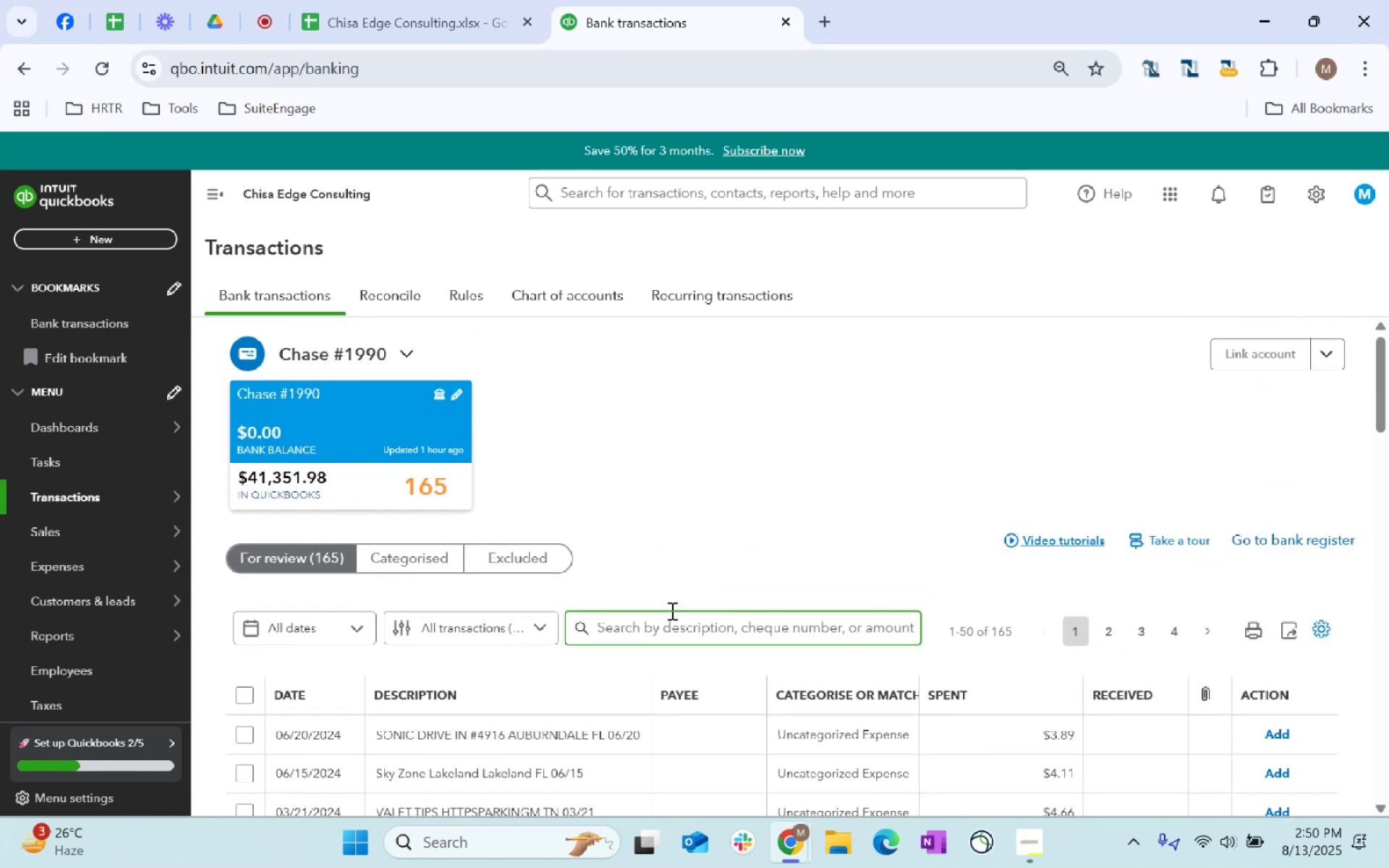 
type(hudson)
 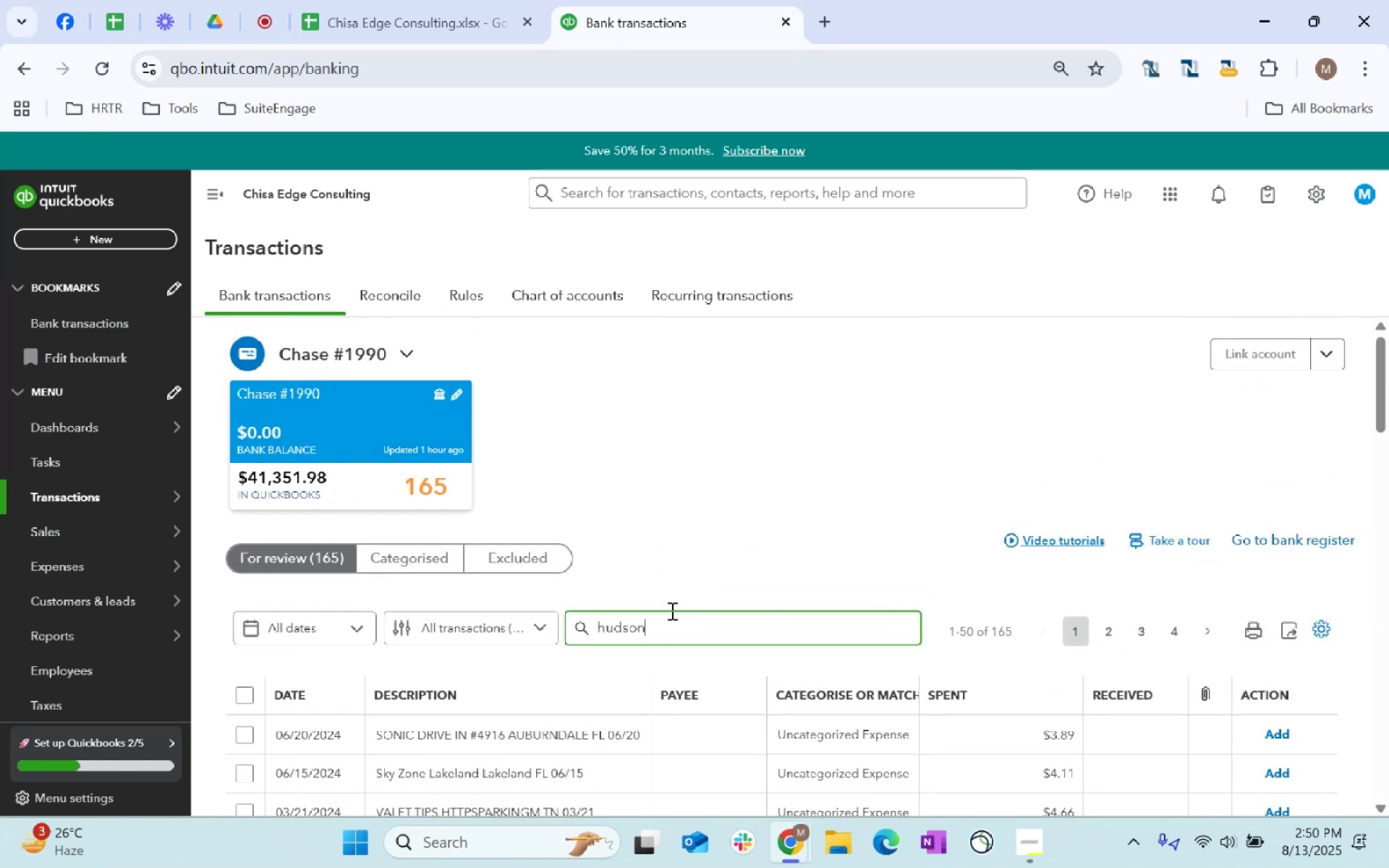 
key(Enter)
 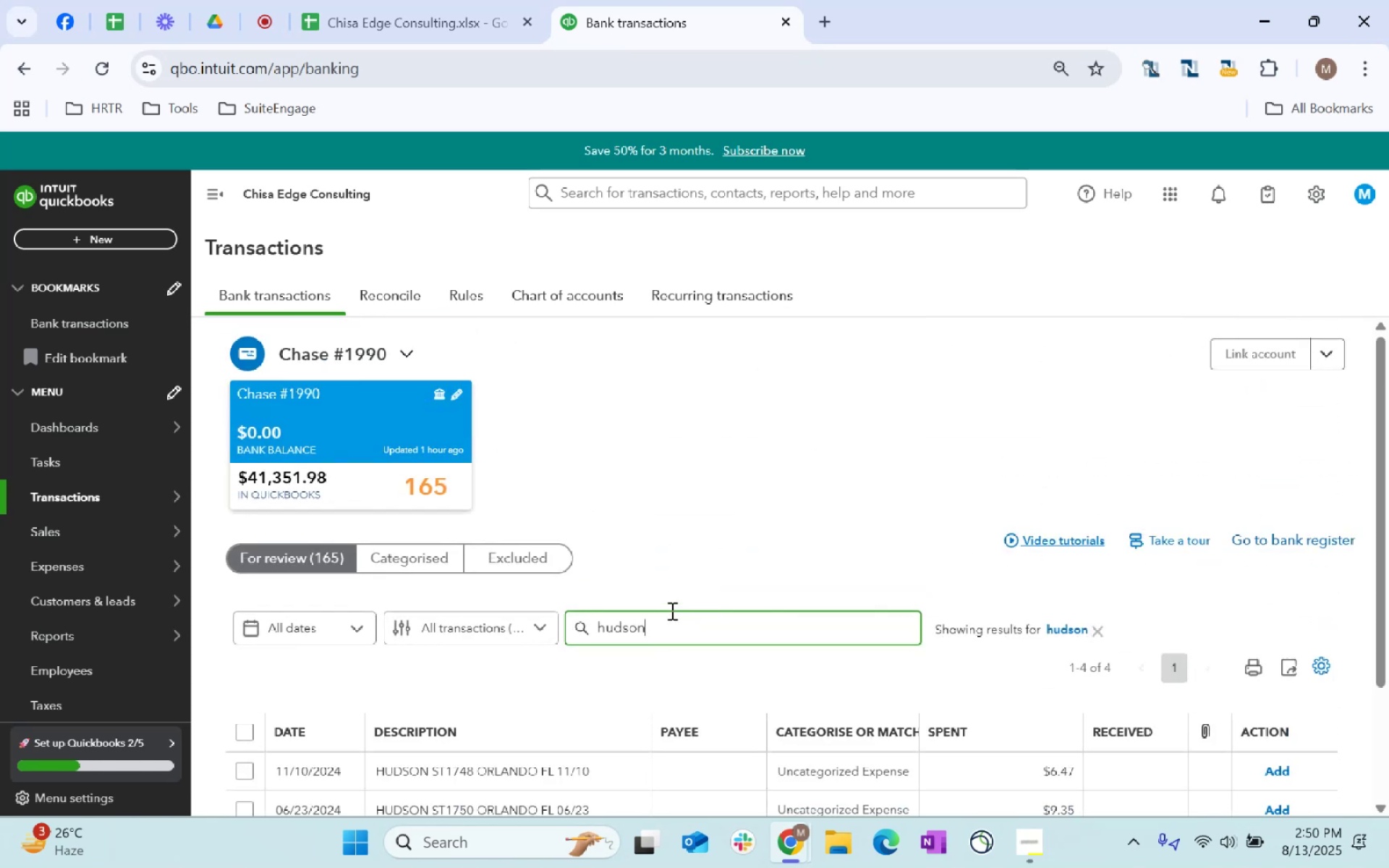 
scroll: coordinate [653, 620], scroll_direction: down, amount: 5.0
 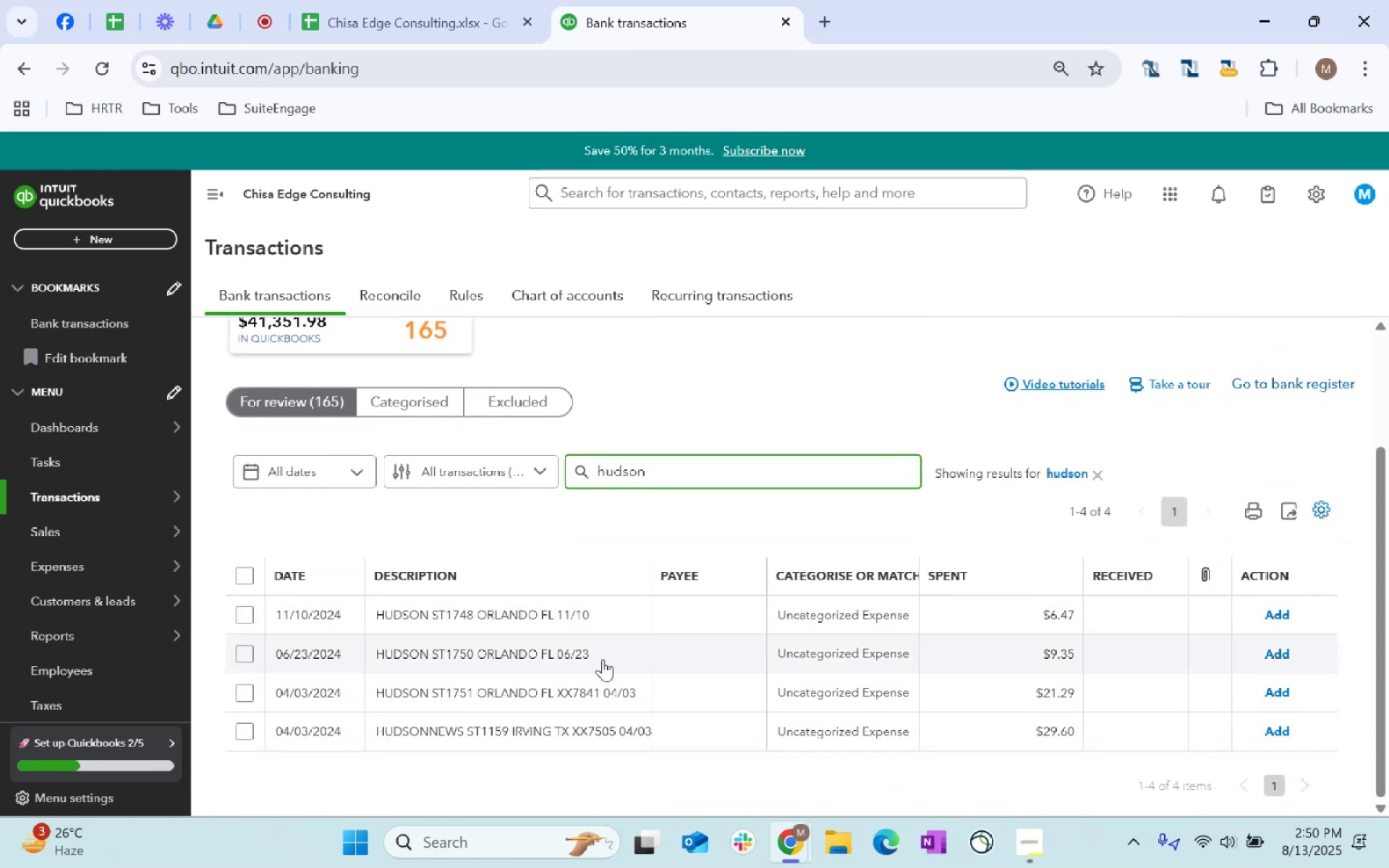 
key(Control+C)
 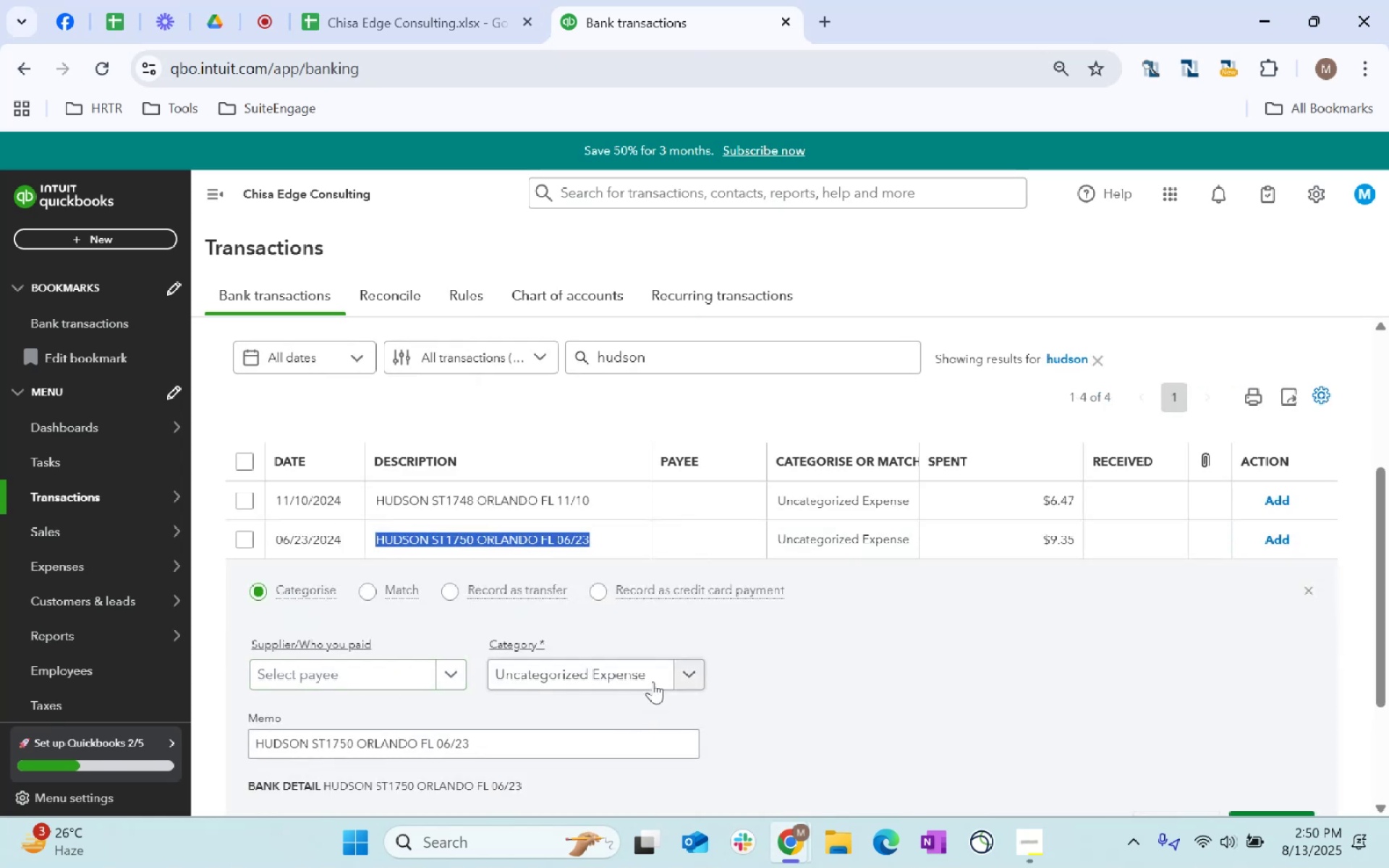 
key(Control+C)
 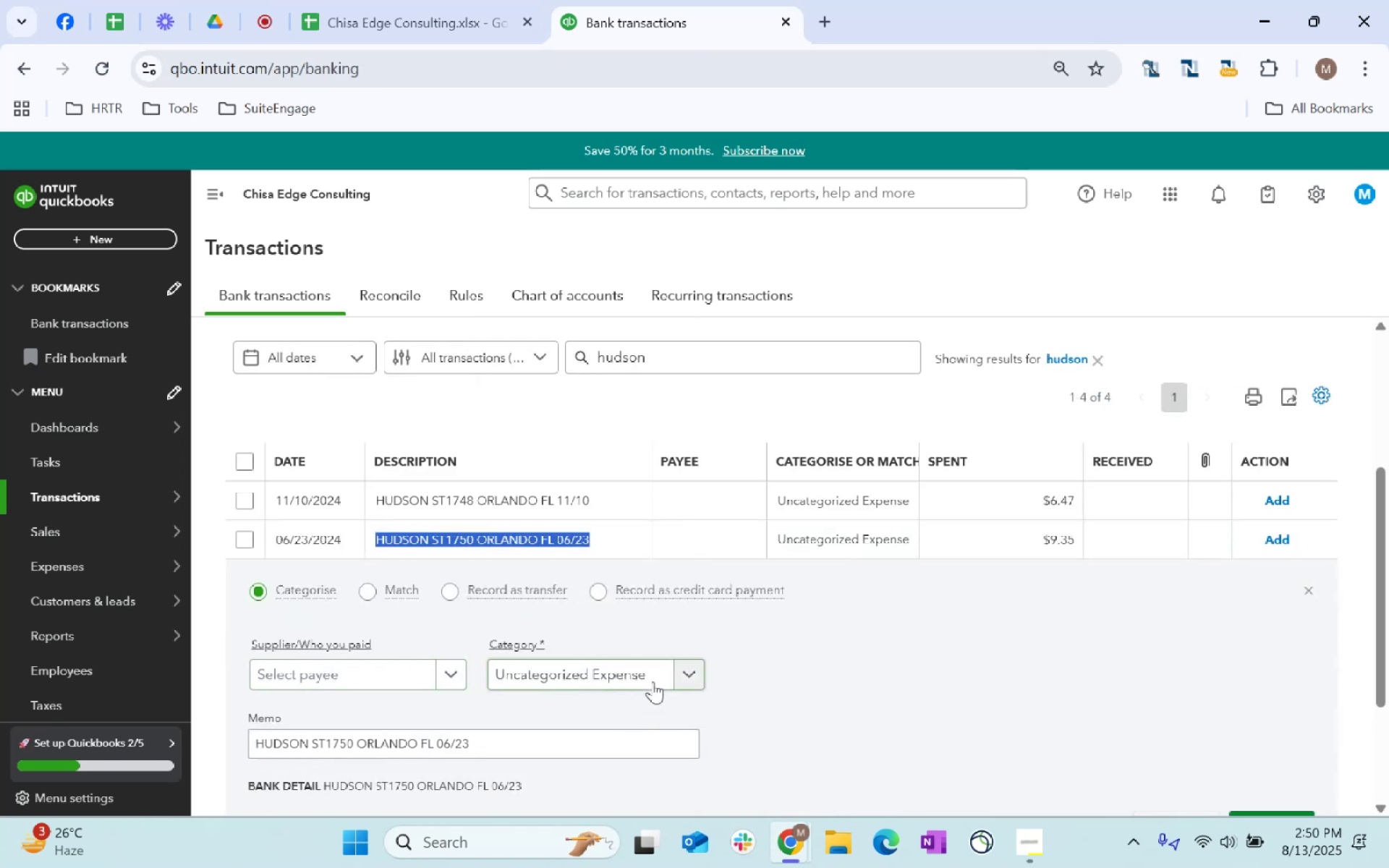 
key(Alt+AltLeft)
 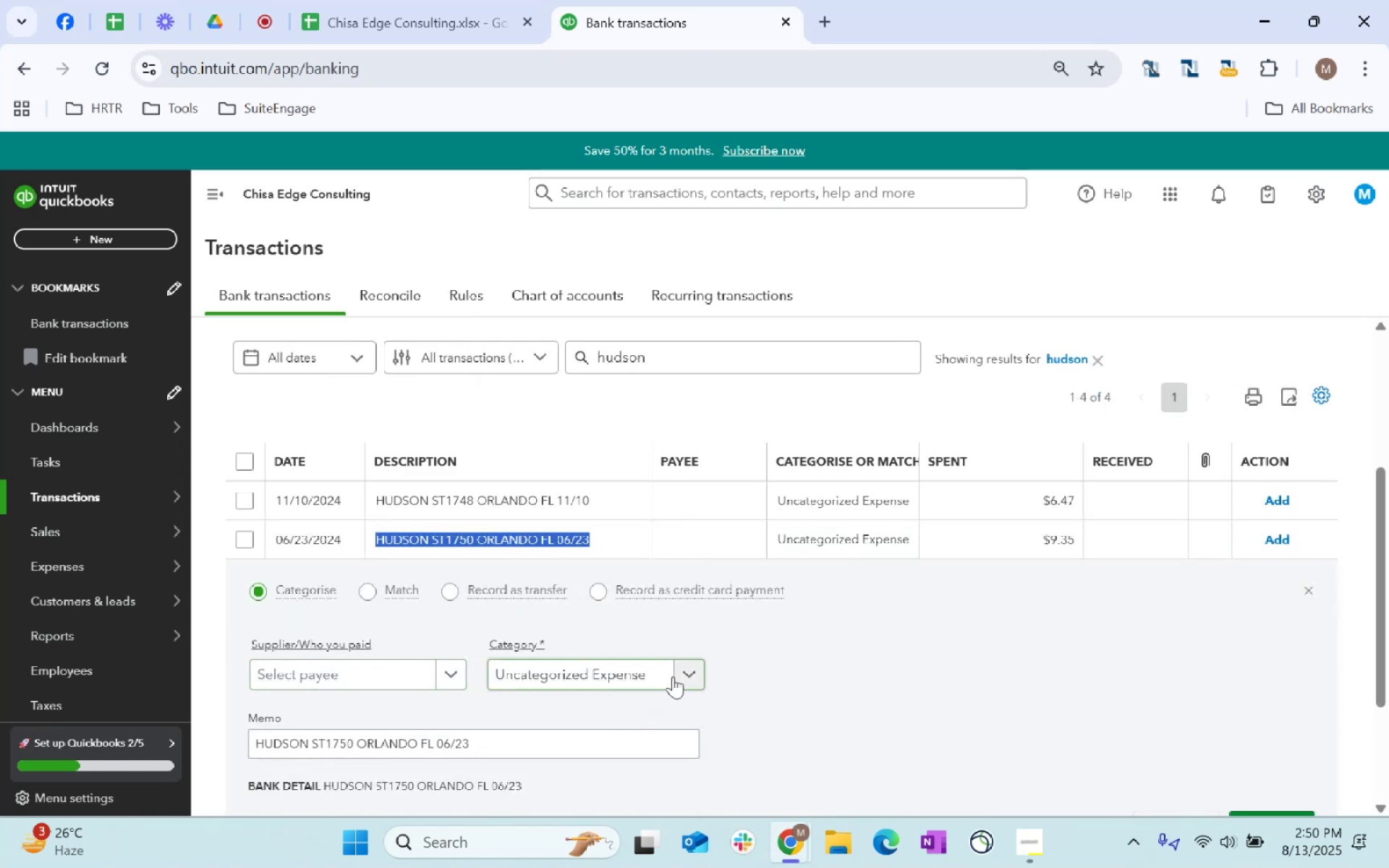 
key(Alt+Tab)
 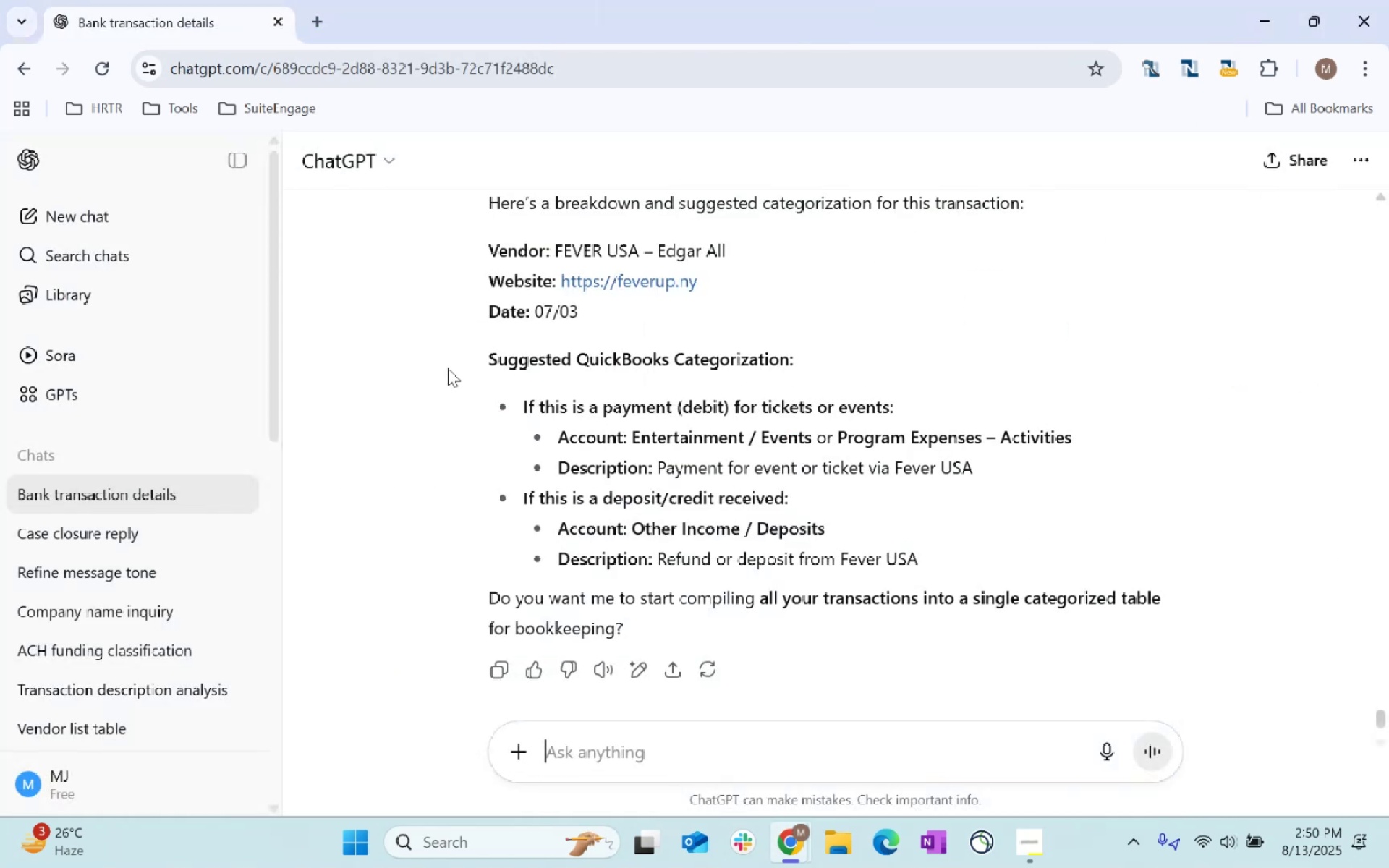 
key(Control+ControlLeft)
 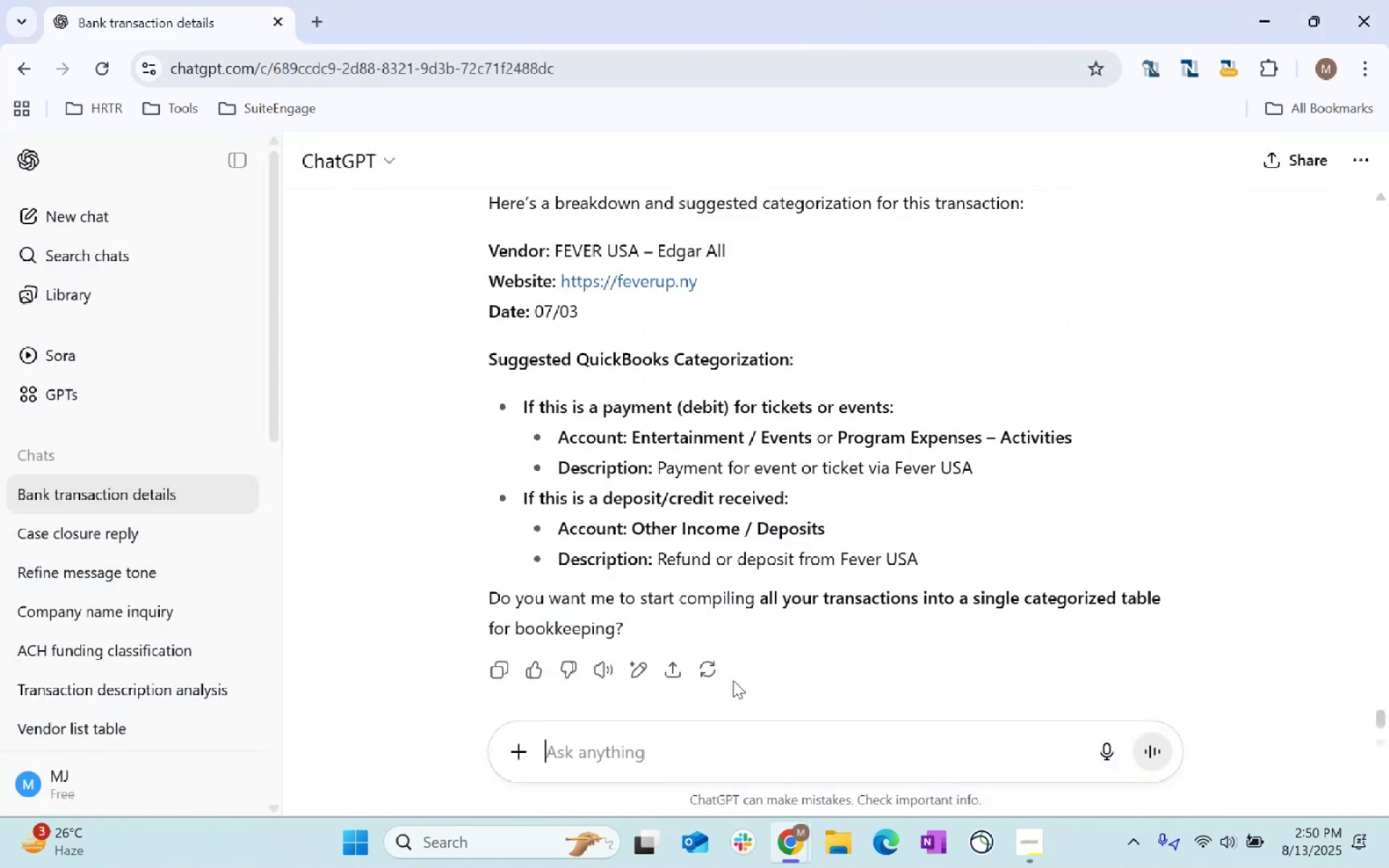 
key(Control+V)
 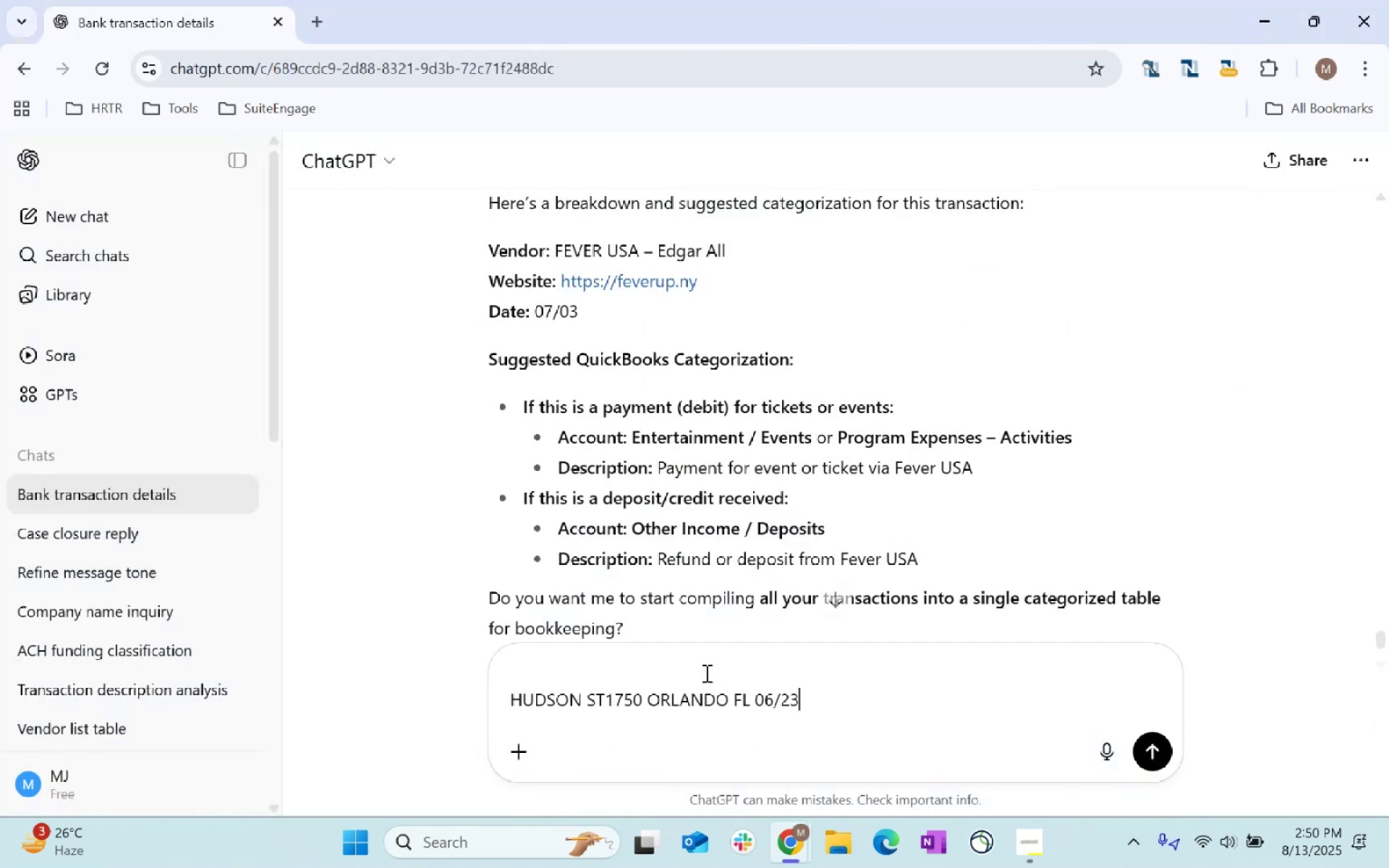 
key(Enter)
 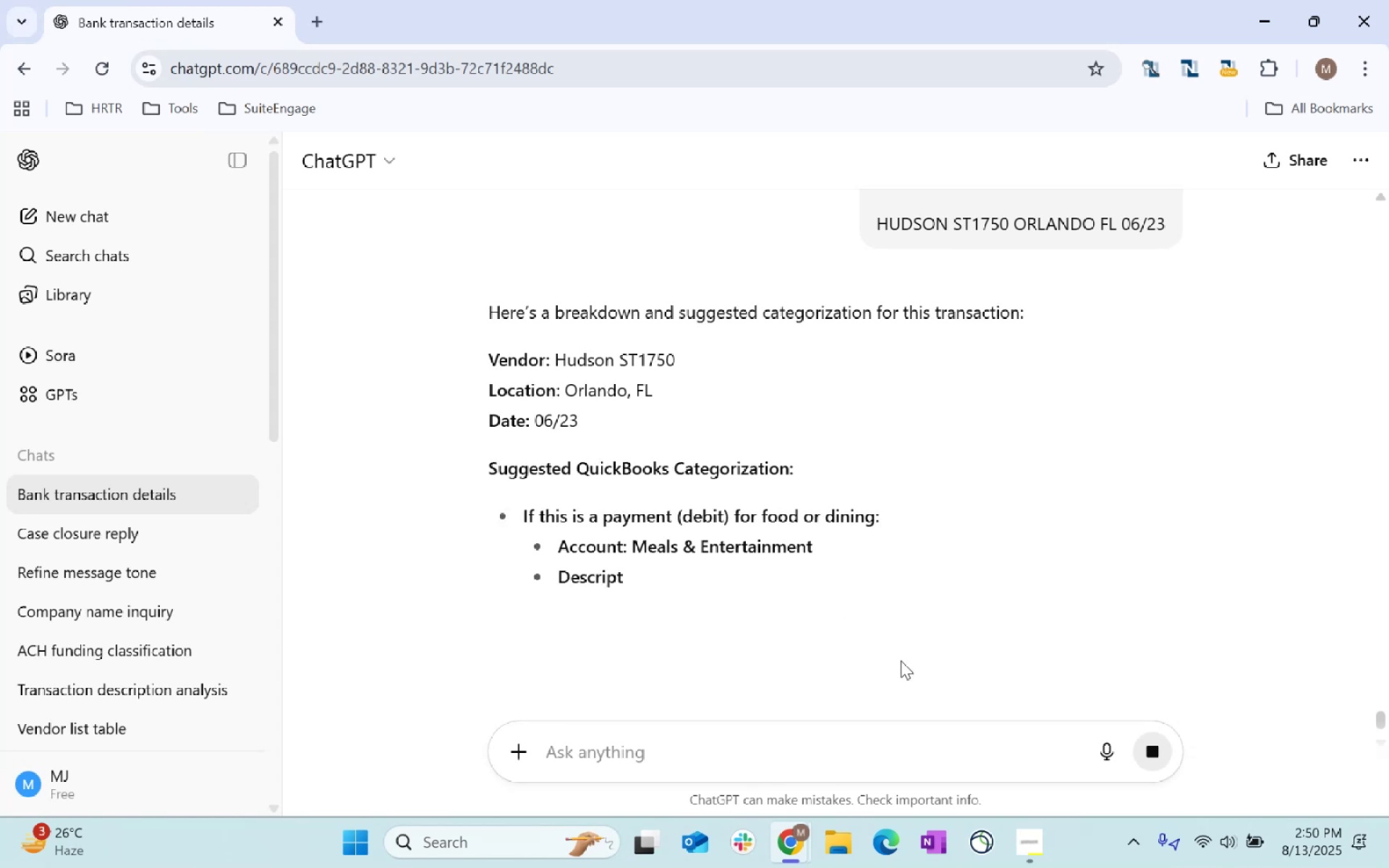 
wait(18.74)
 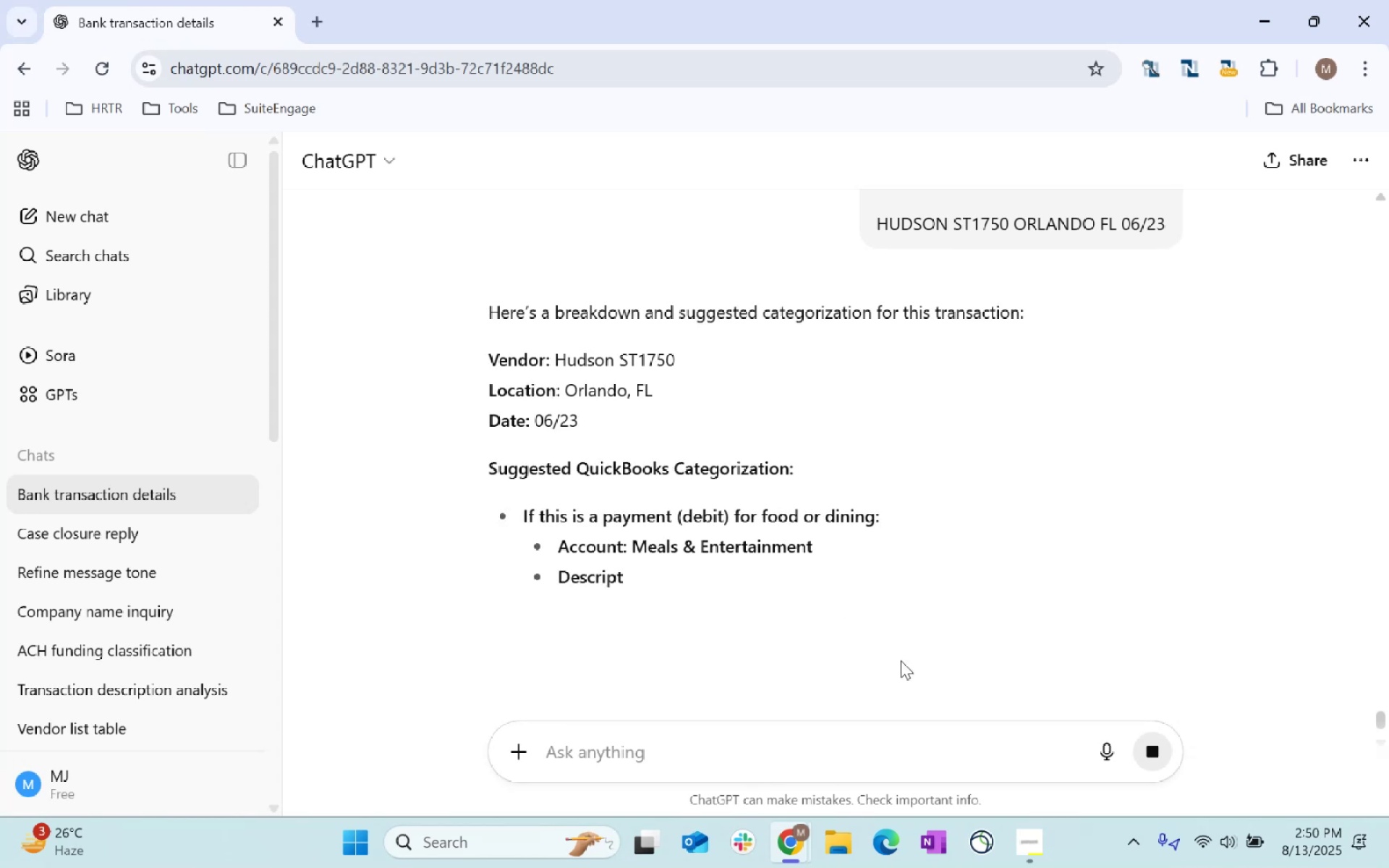 
key(Alt+AltLeft)
 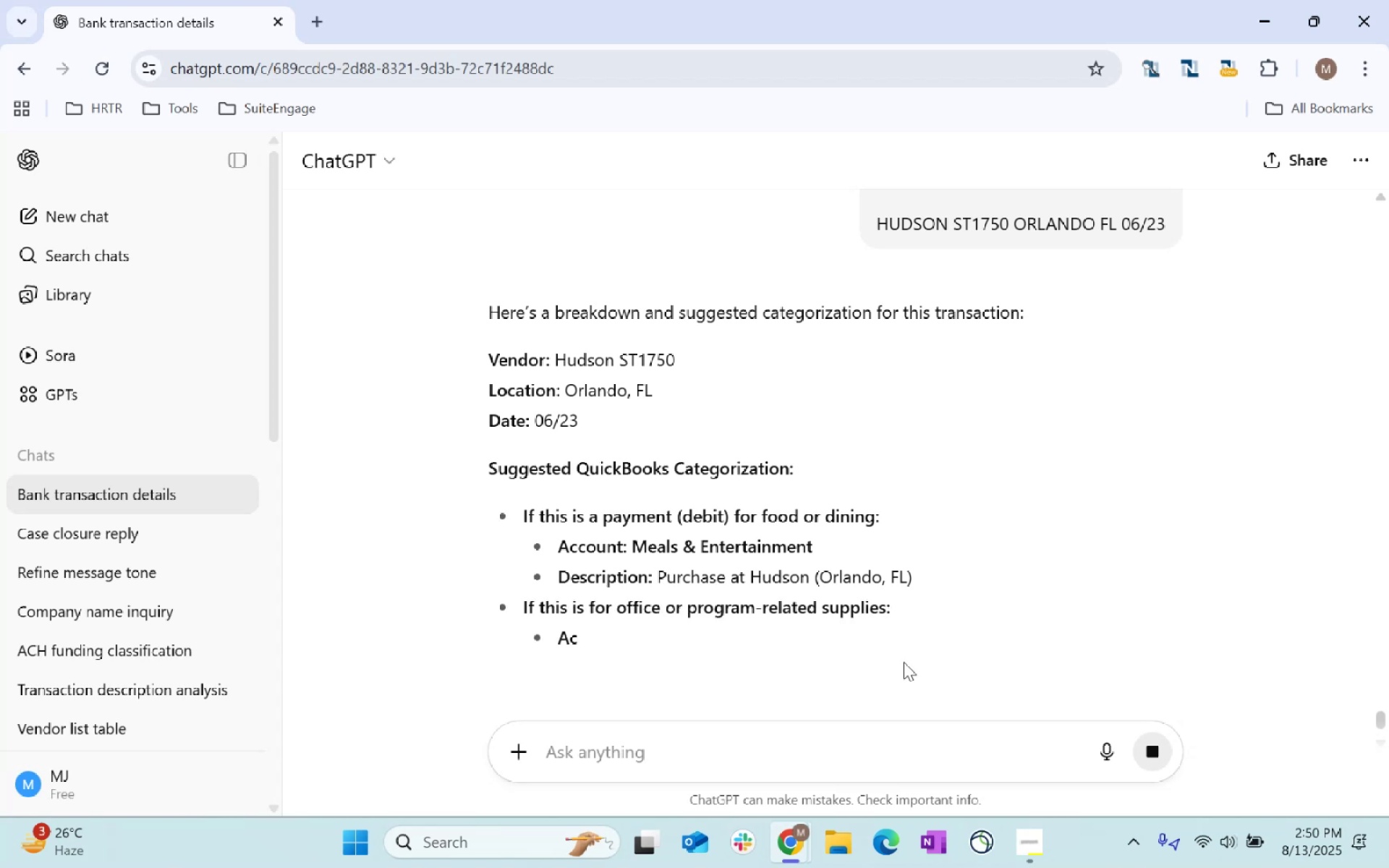 
key(Alt+Tab)
 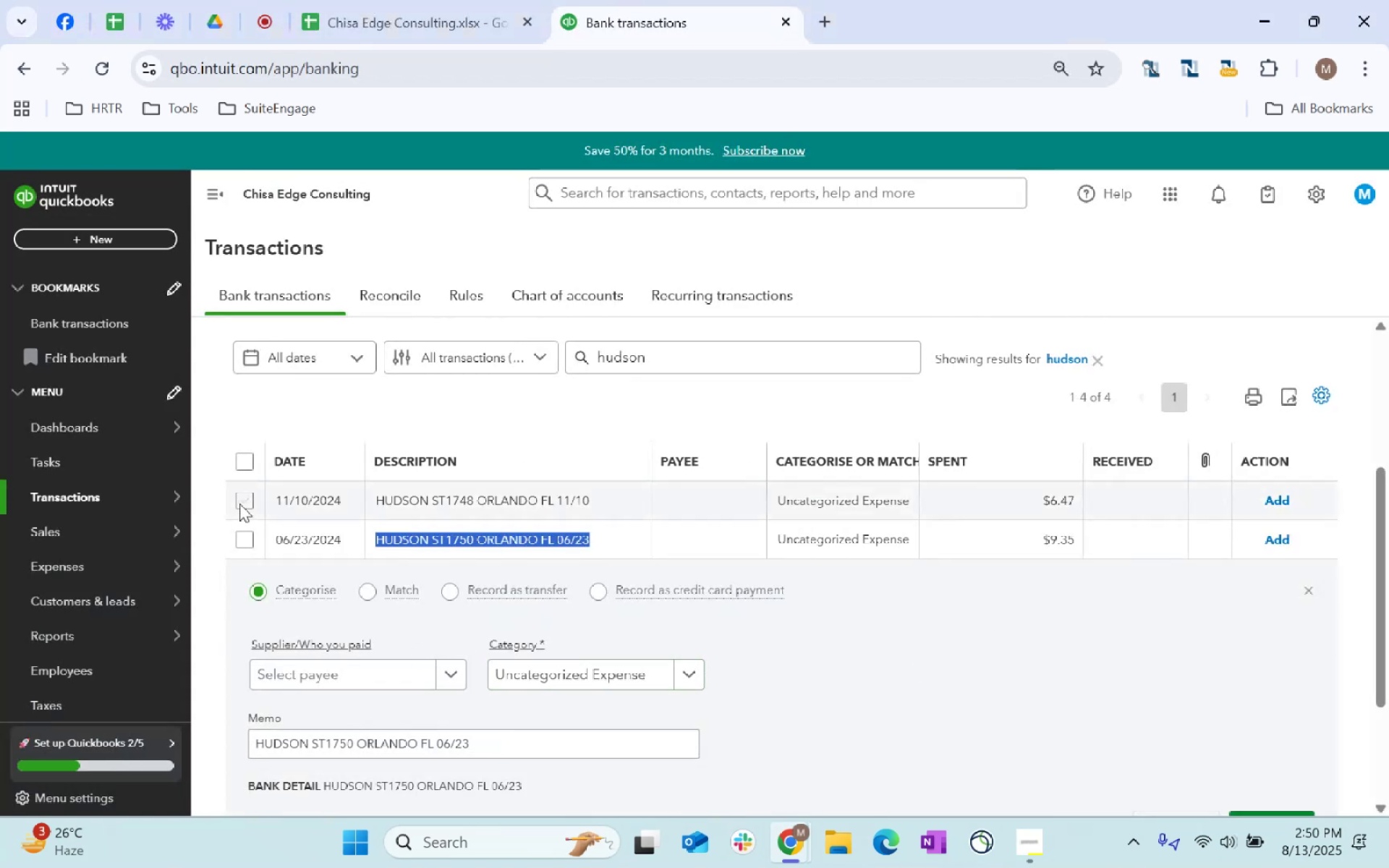 
left_click([241, 464])
 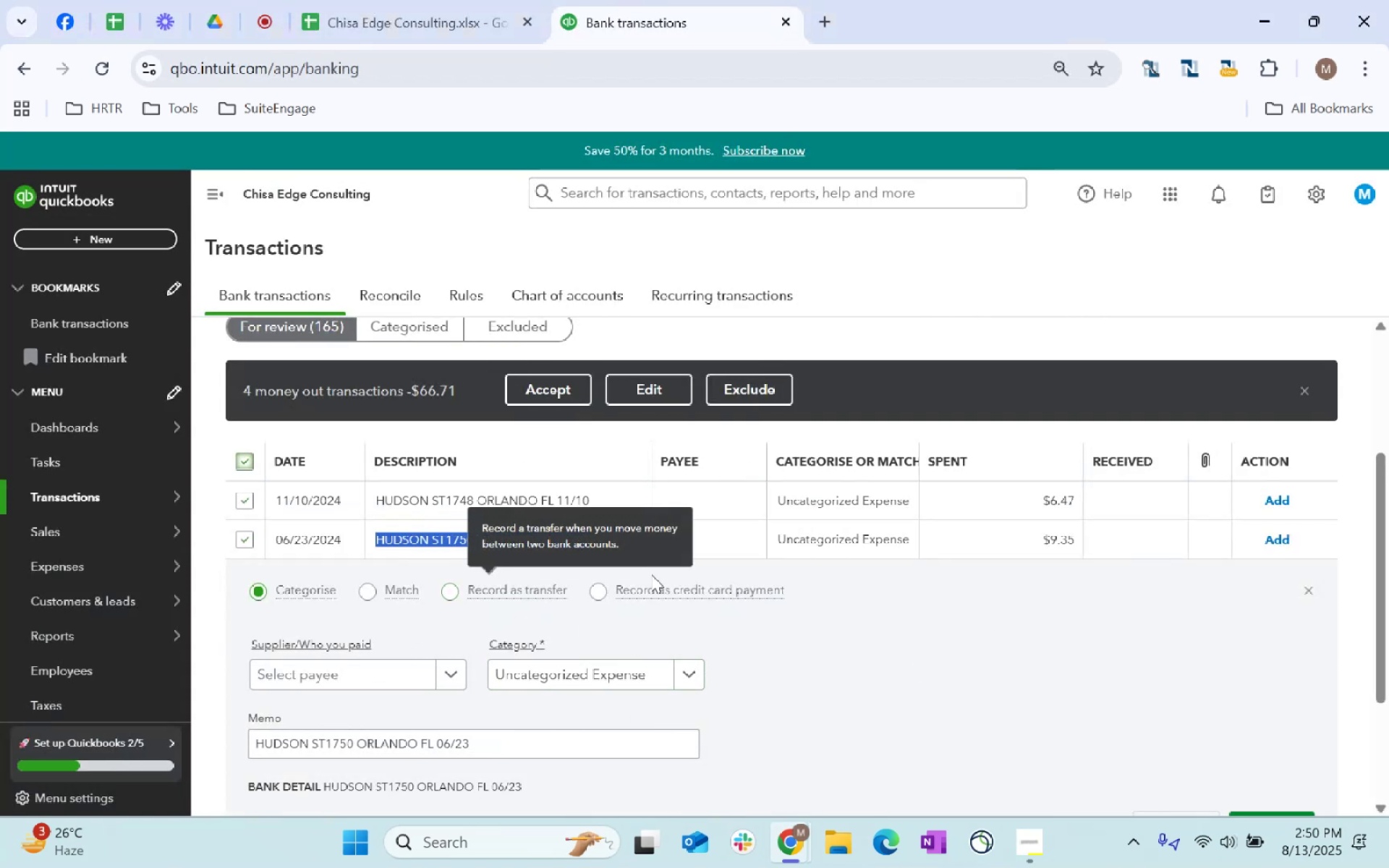 
scroll: coordinate [726, 546], scroll_direction: down, amount: 16.0
 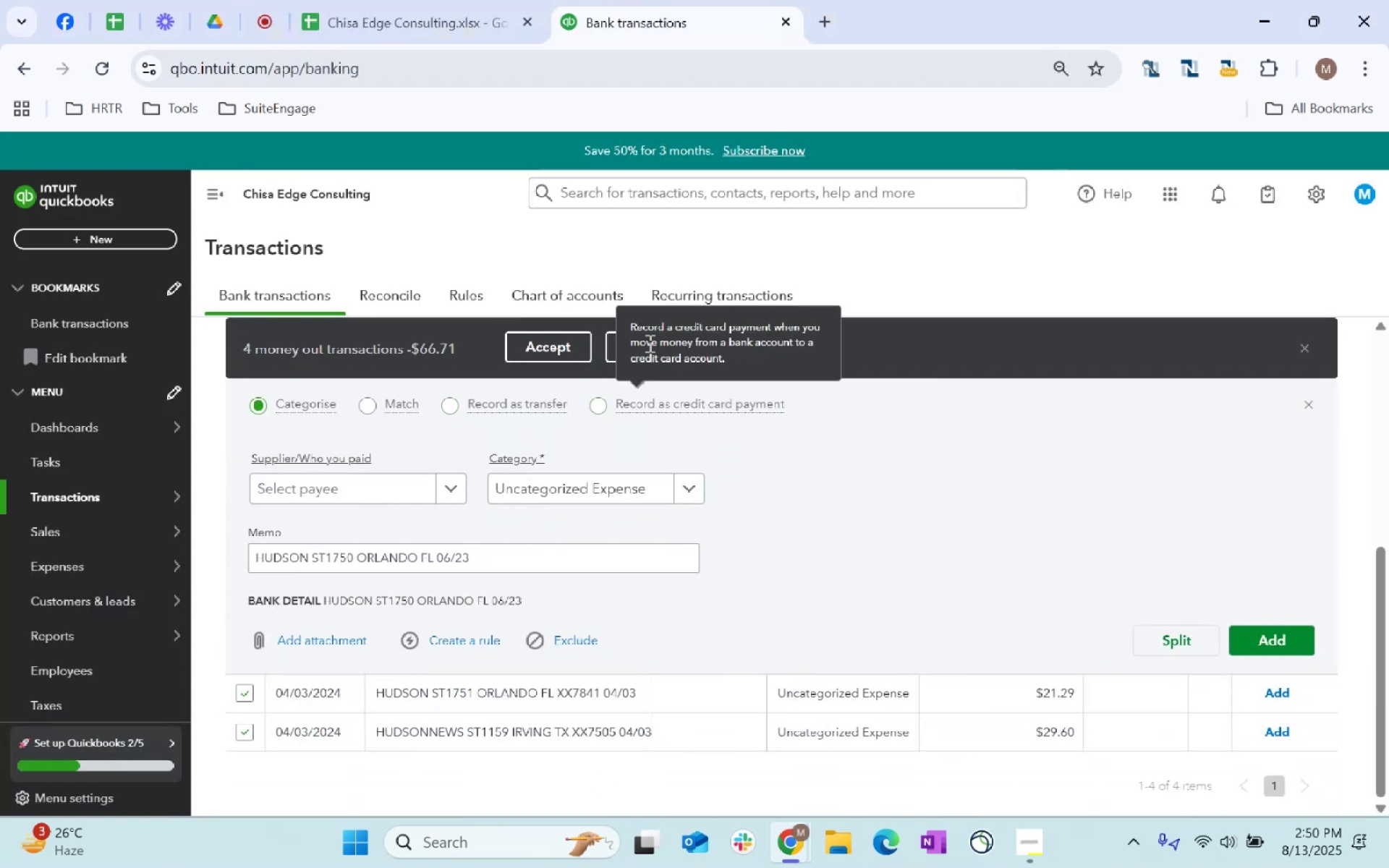 
left_click([611, 344])
 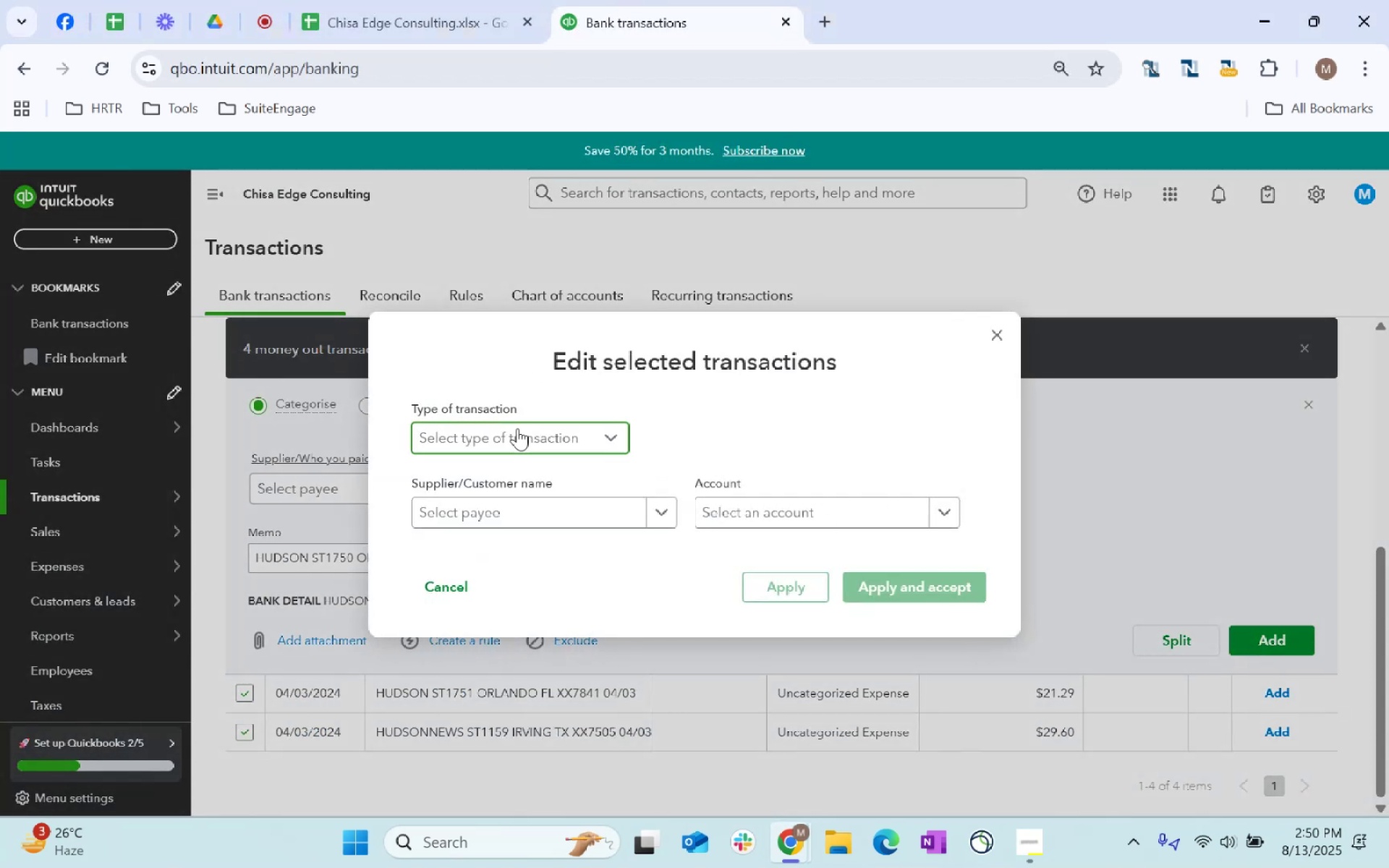 
double_click([481, 474])
 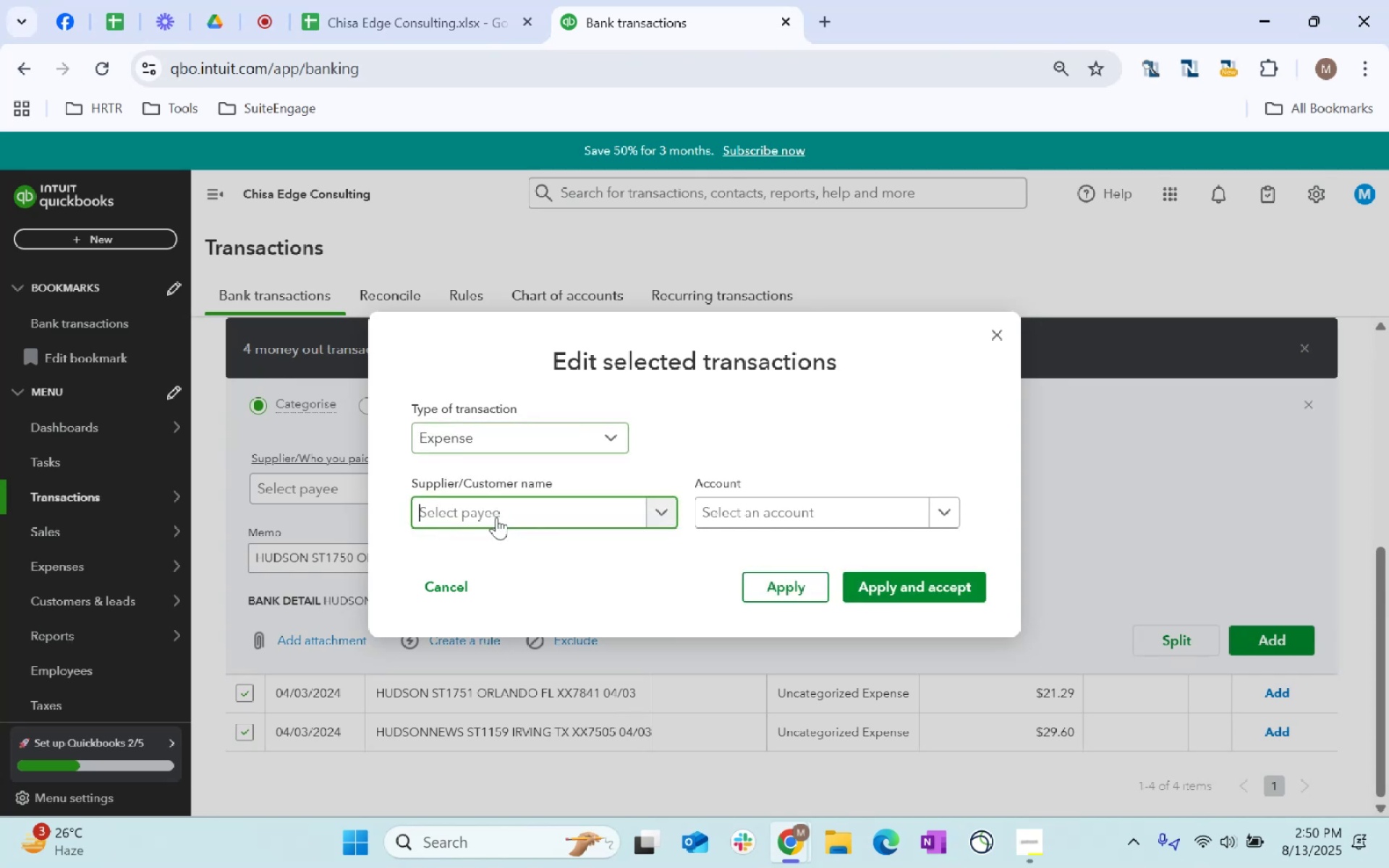 
type(REstau)
 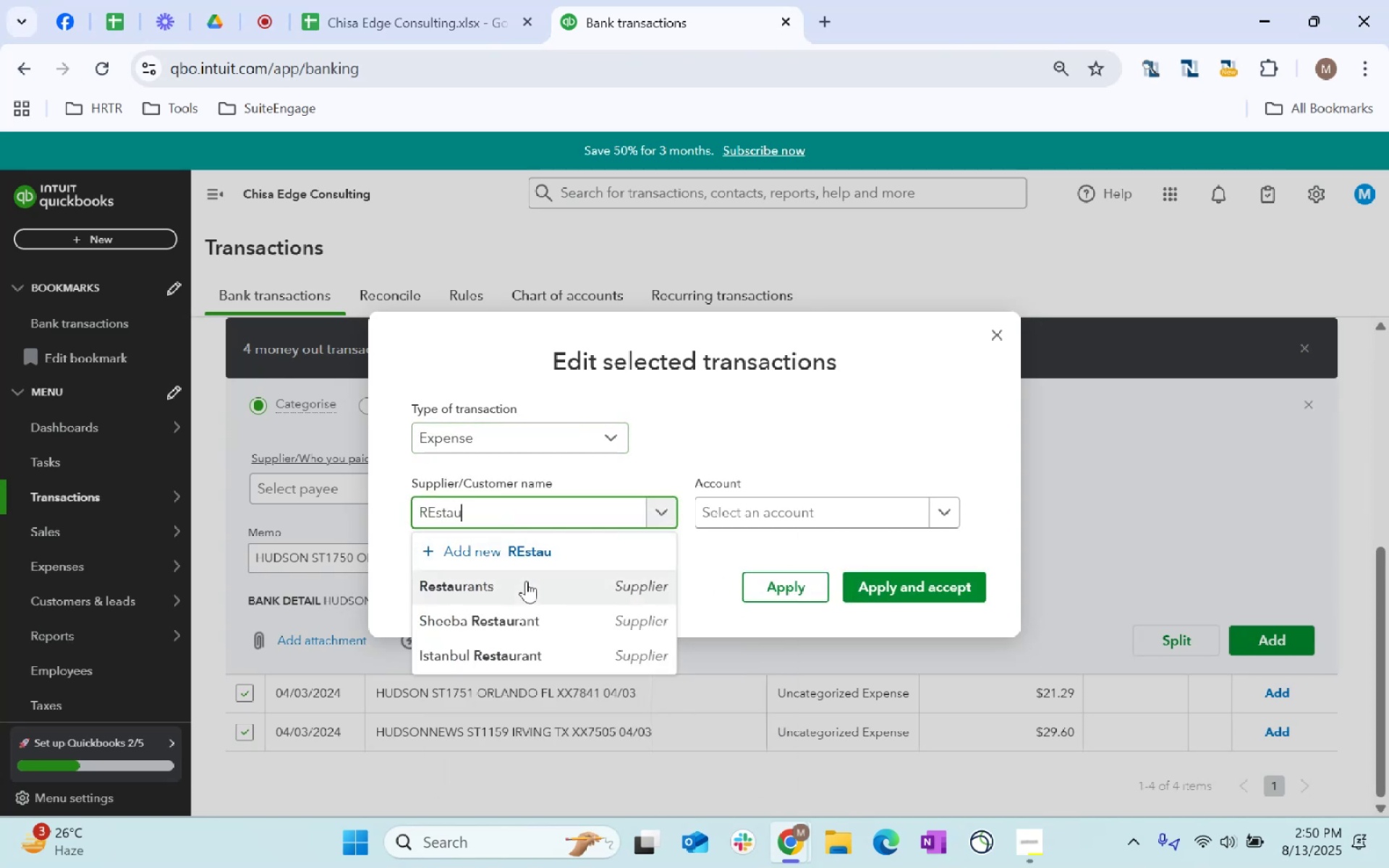 
double_click([810, 501])
 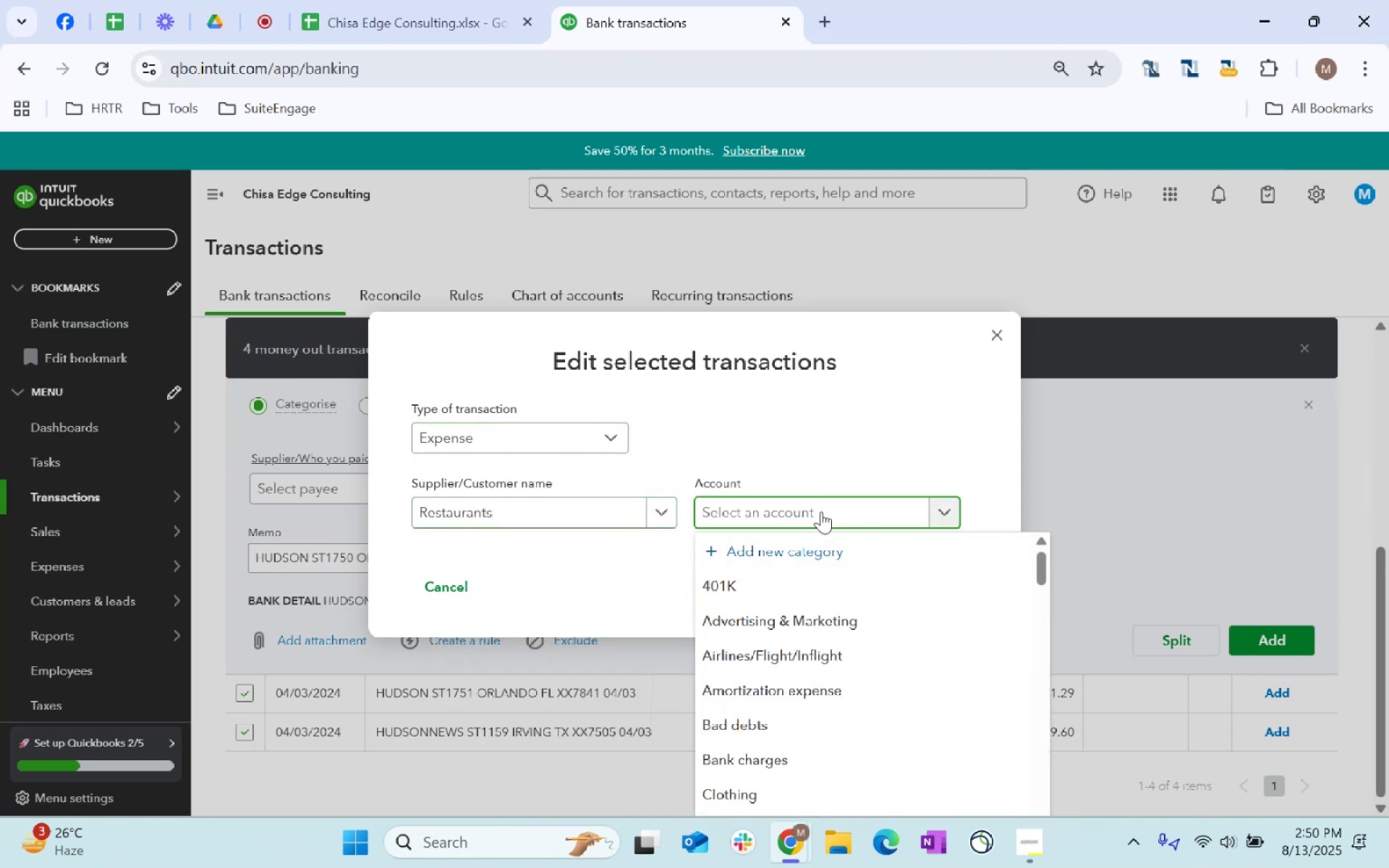 
type(staff)
key(Tab)
 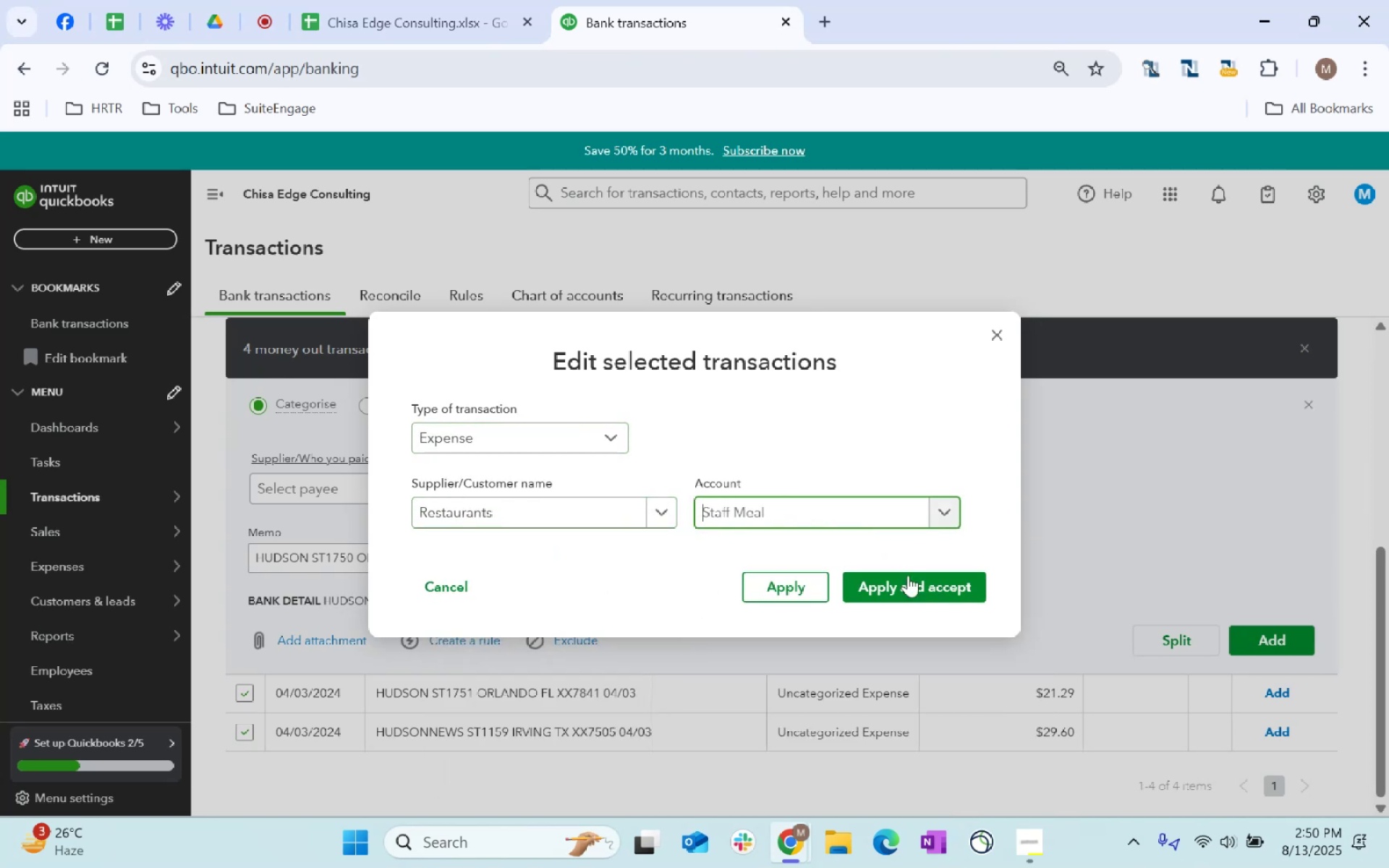 
left_click([912, 580])
 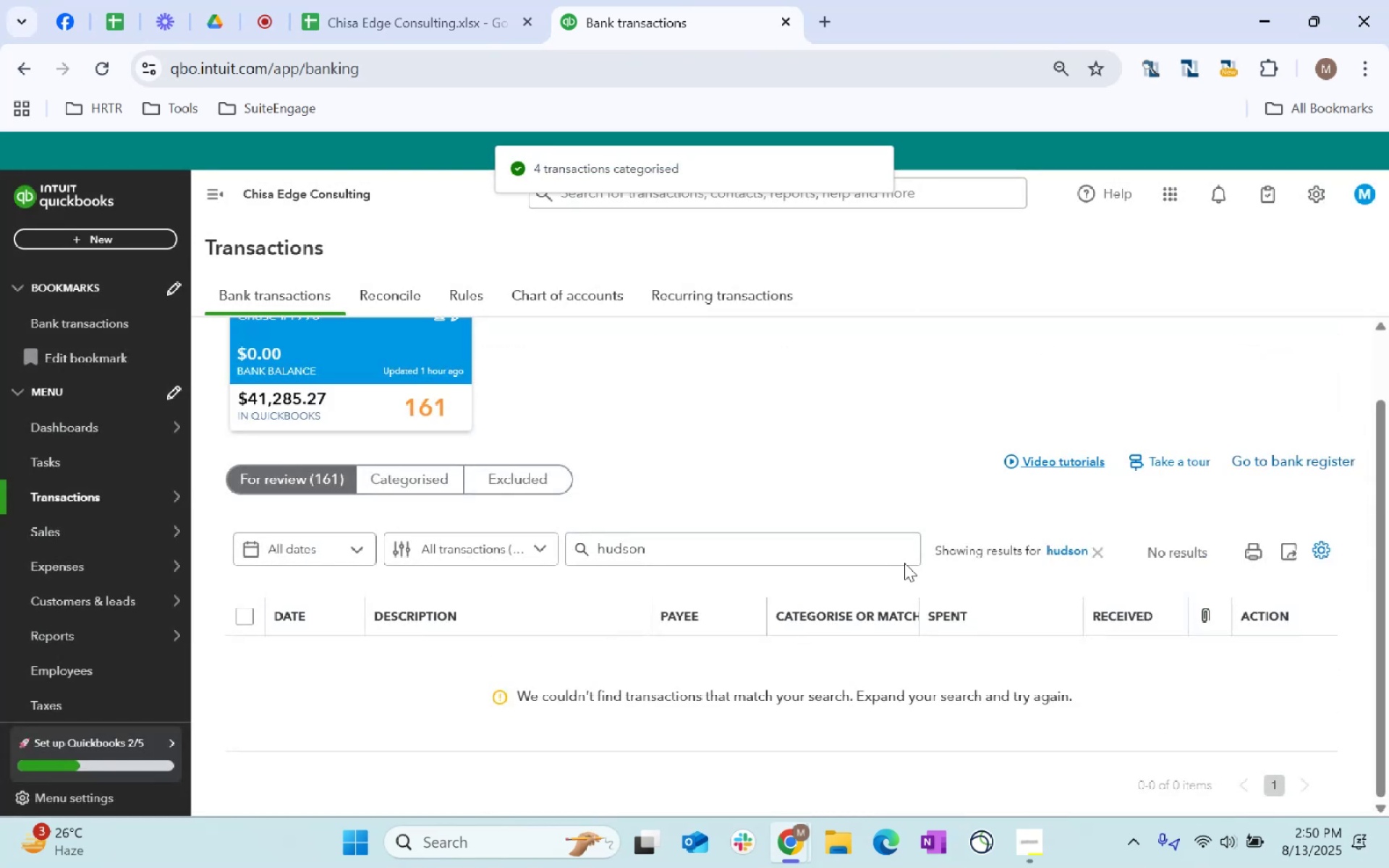 
left_click([1103, 558])
 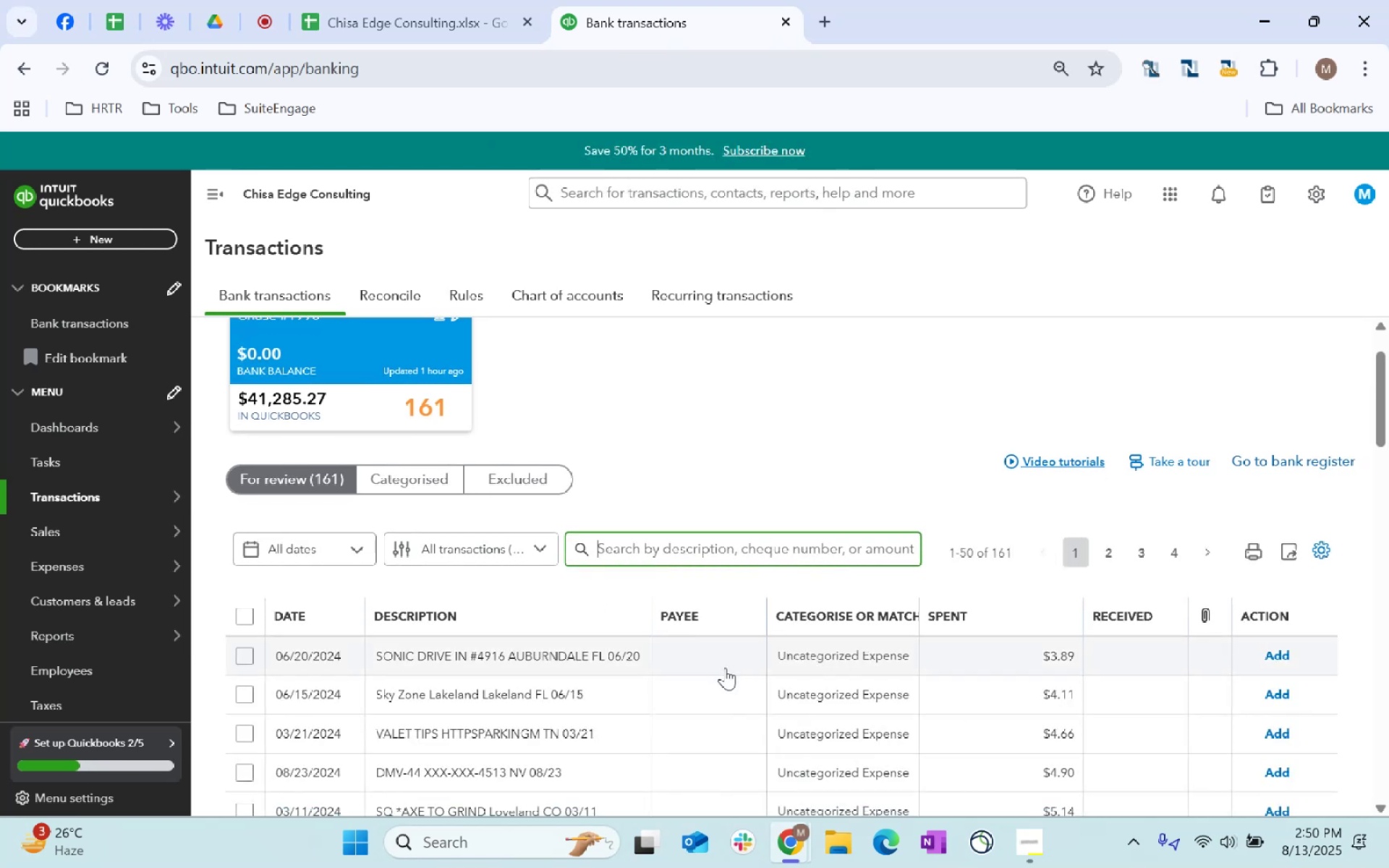 
scroll: coordinate [729, 597], scroll_direction: down, amount: 5.0
 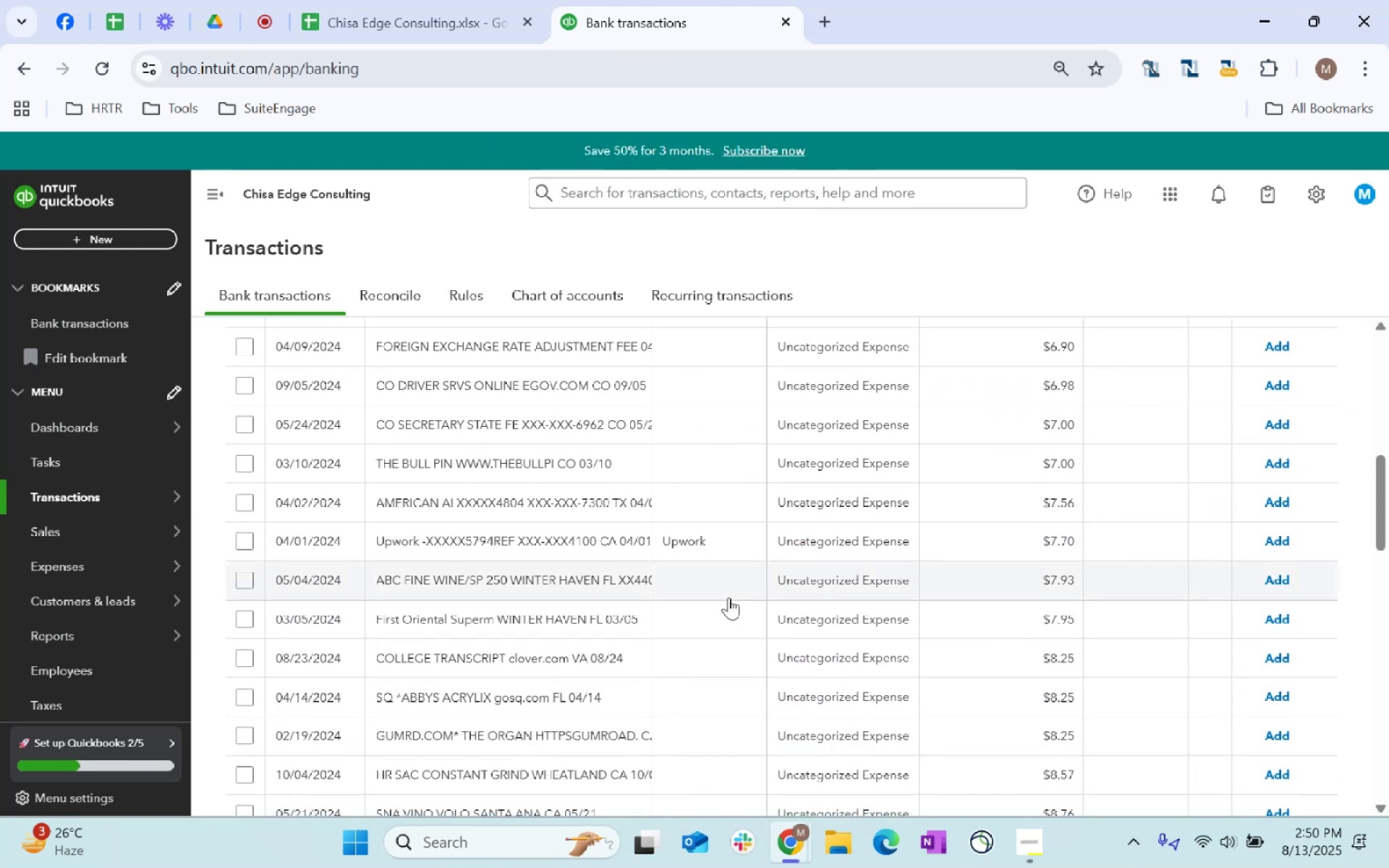 
scroll: coordinate [729, 597], scroll_direction: up, amount: 1.0
 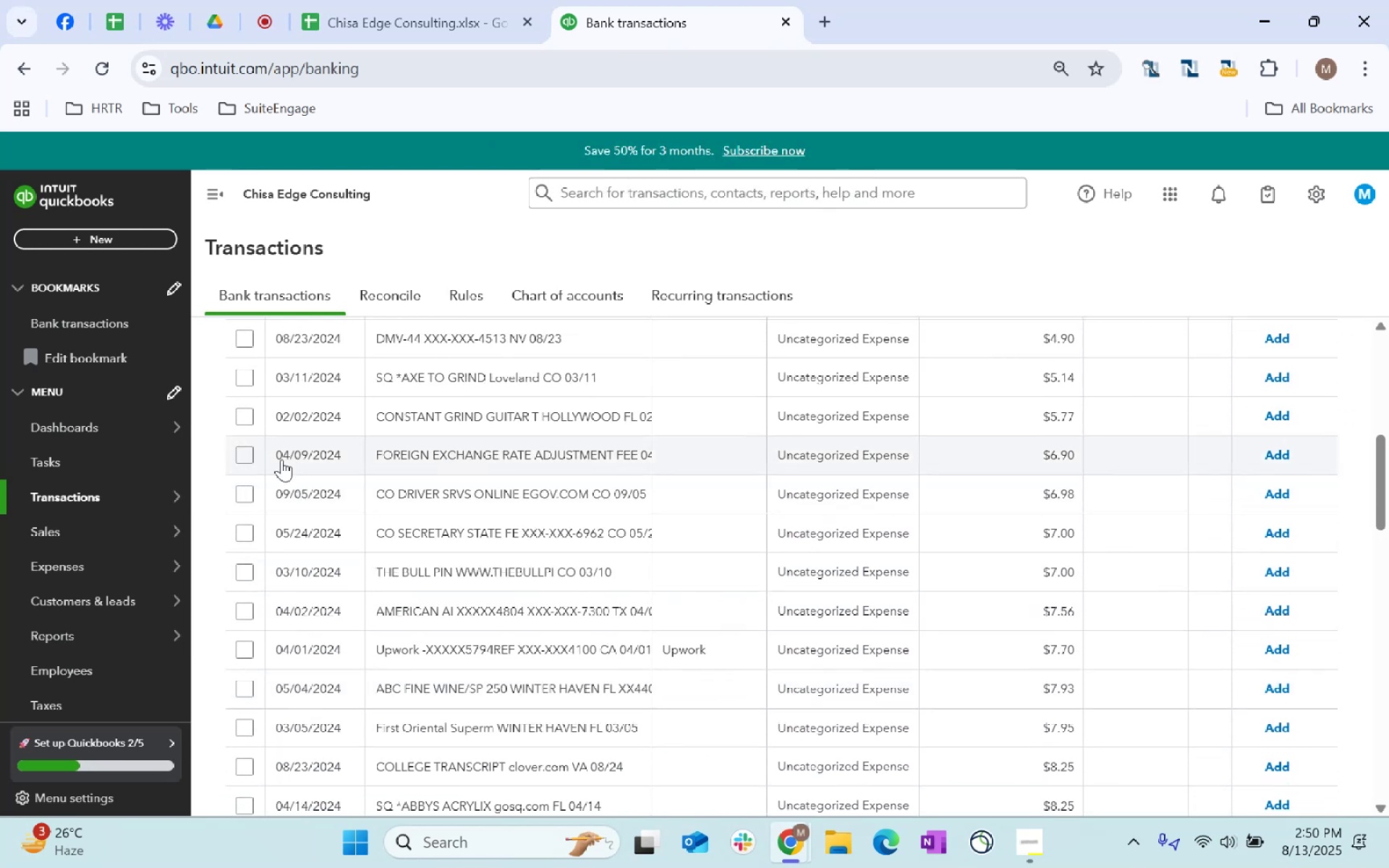 
left_click([252, 455])
 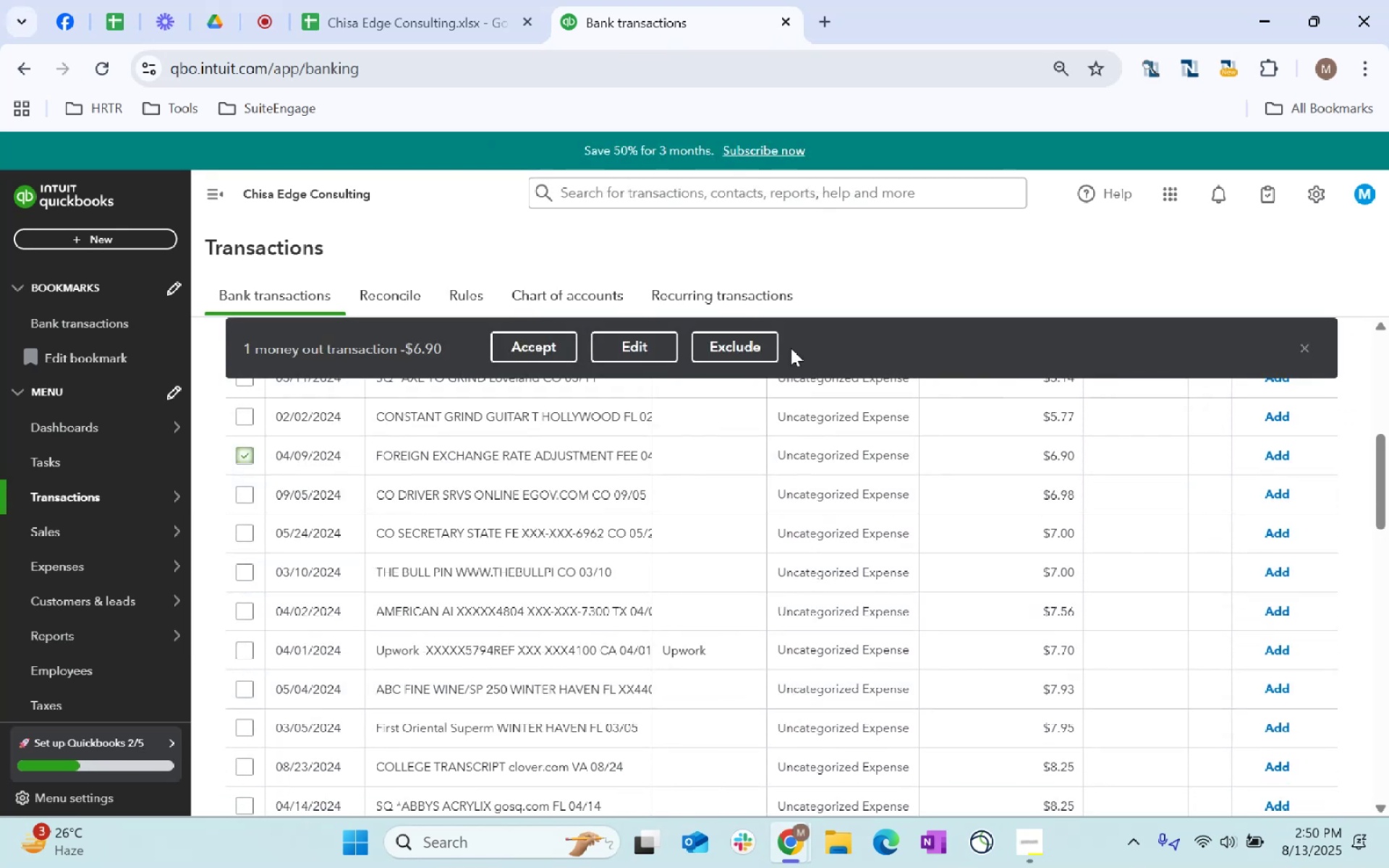 
left_click([637, 343])
 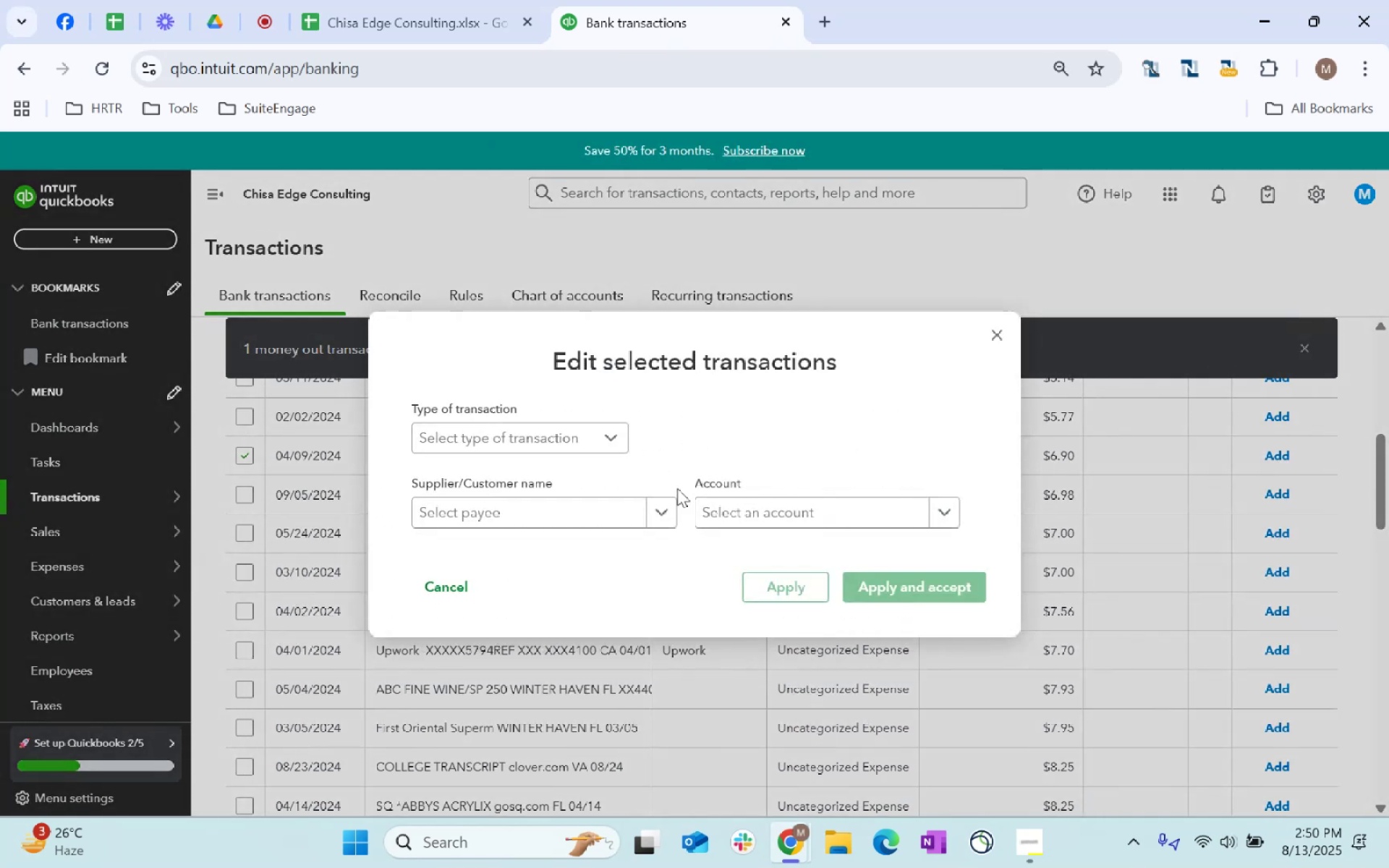 
left_click([733, 509])
 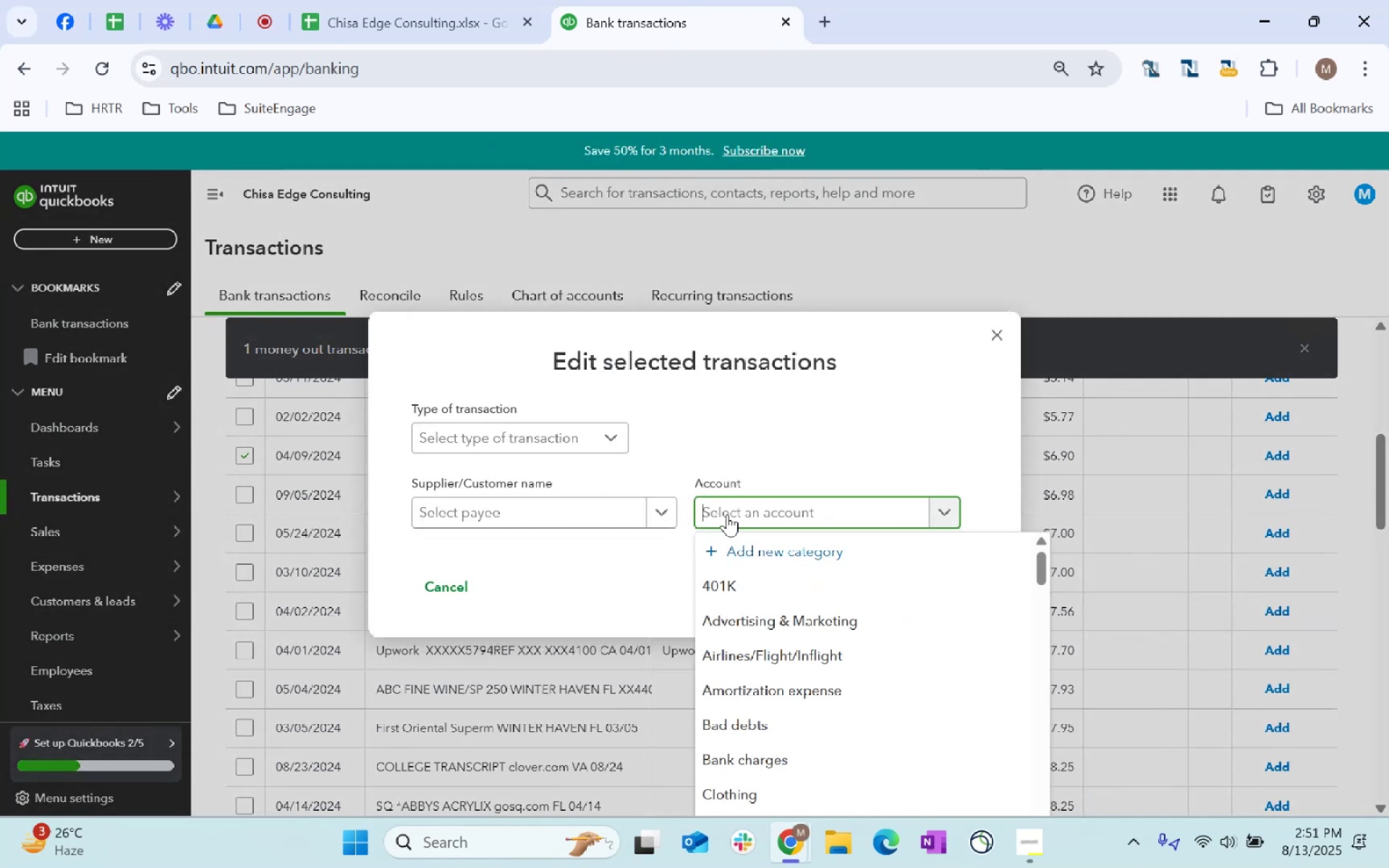 
type(bank)
 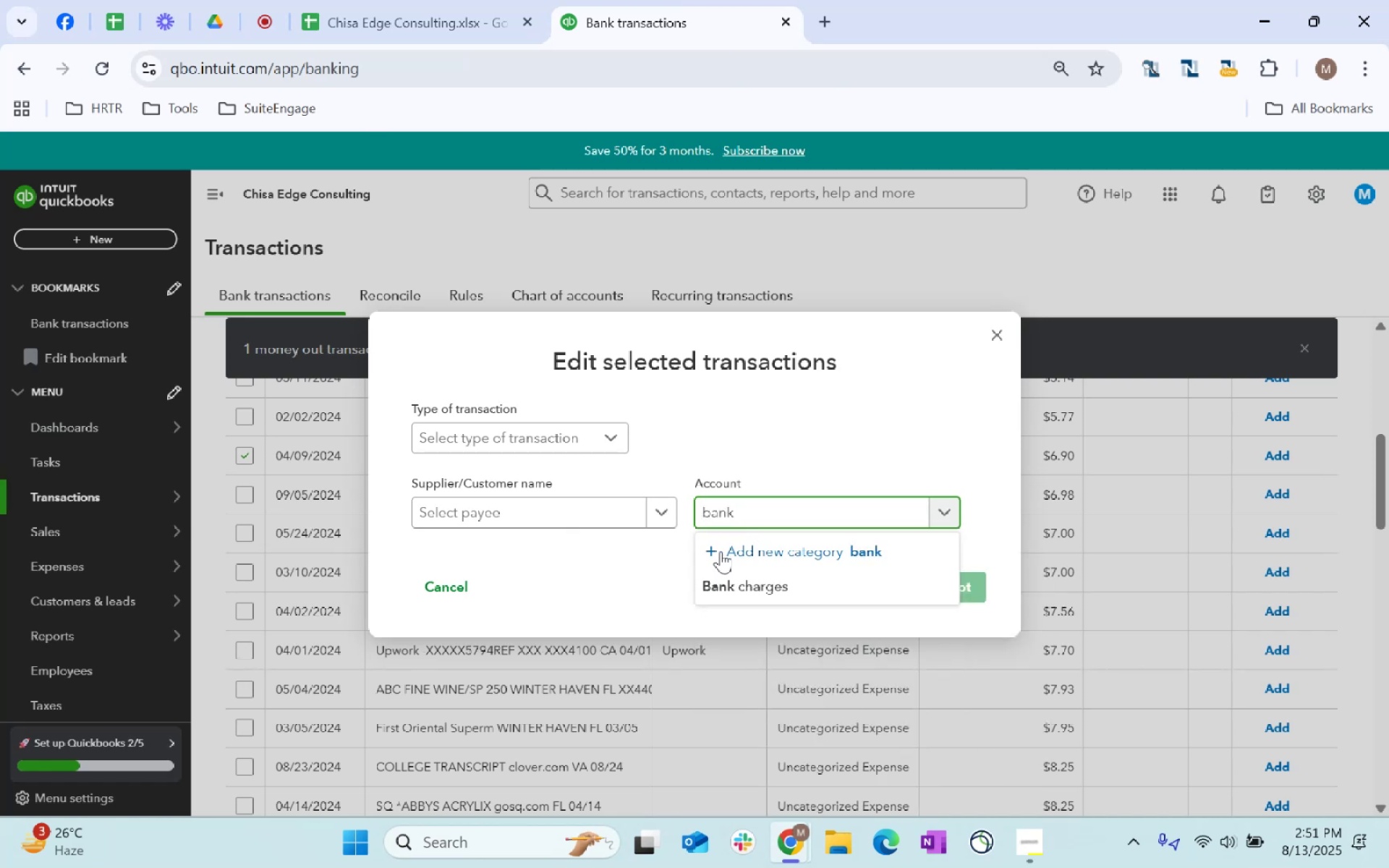 
left_click([729, 579])
 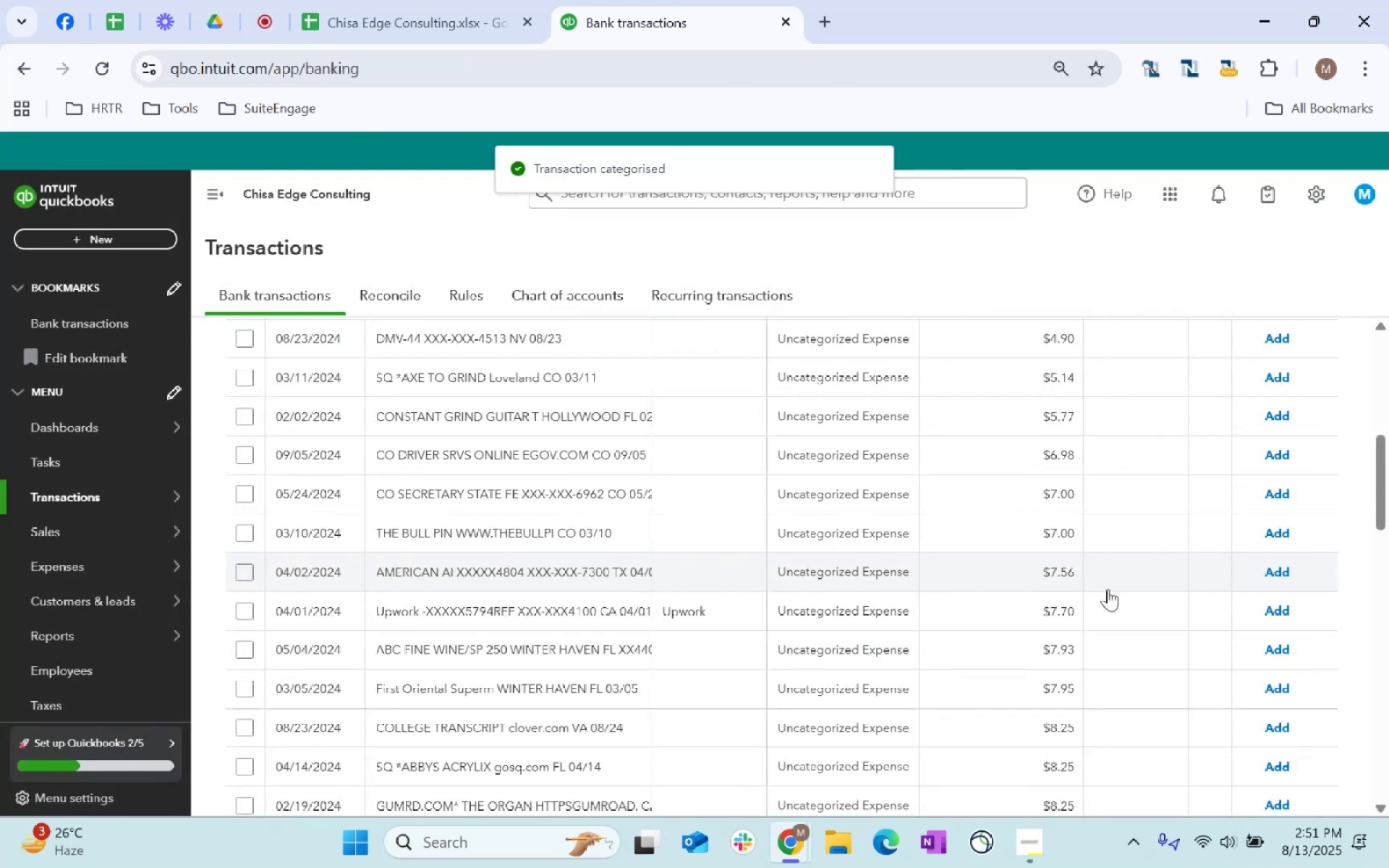 
wait(6.52)
 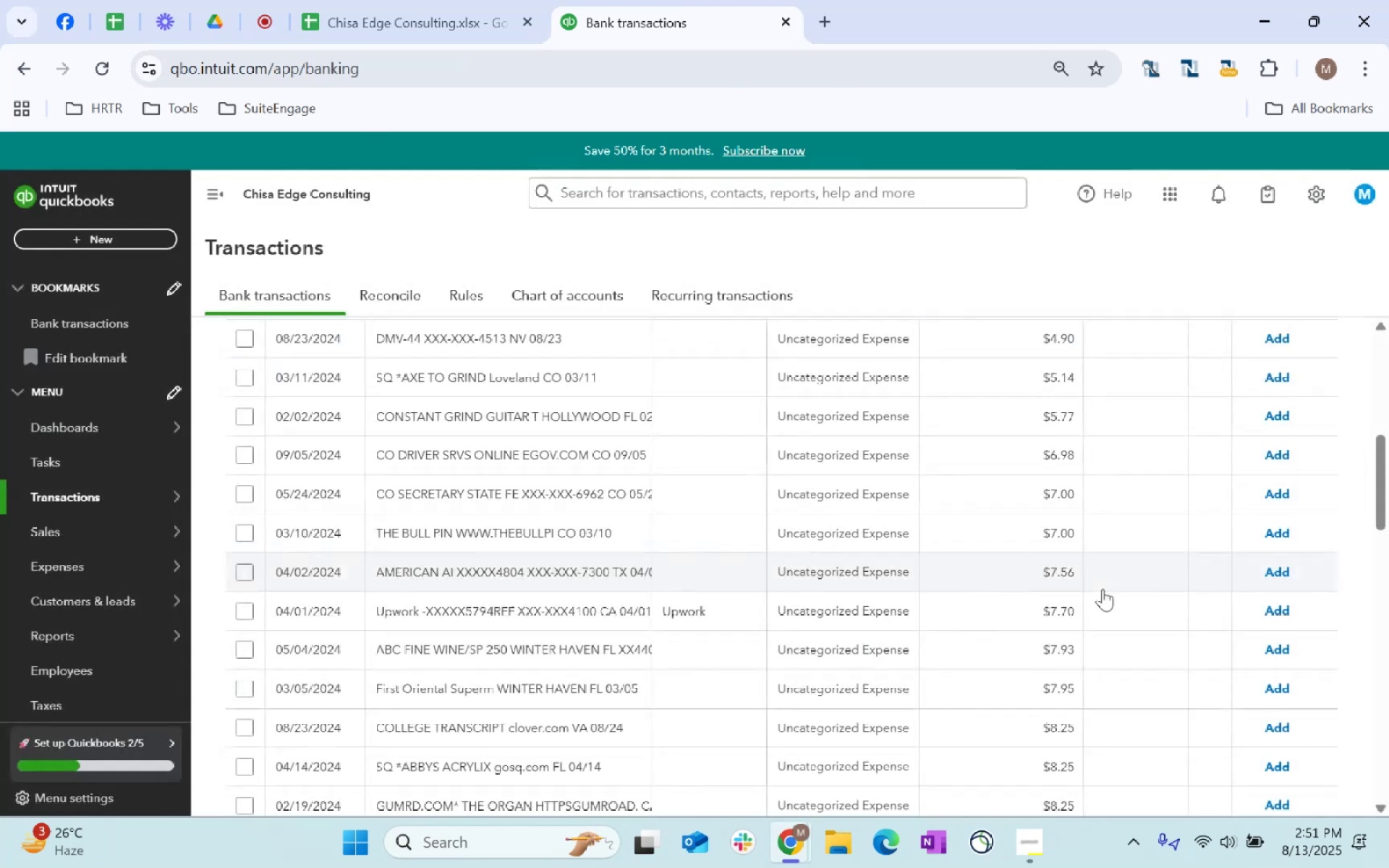 
scroll: coordinate [1081, 628], scroll_direction: down, amount: 6.0
 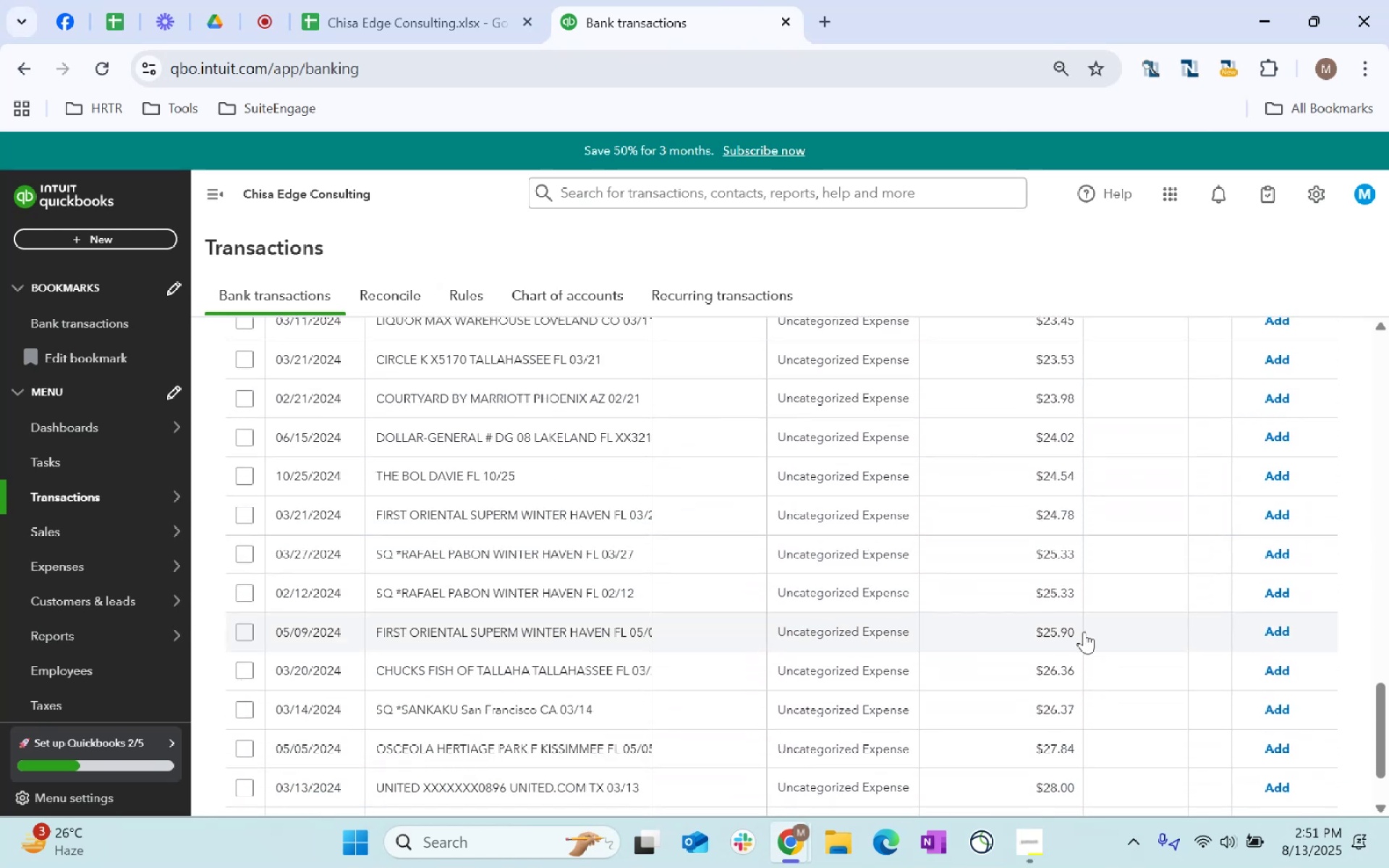 
scroll: coordinate [1084, 634], scroll_direction: down, amount: 2.0
 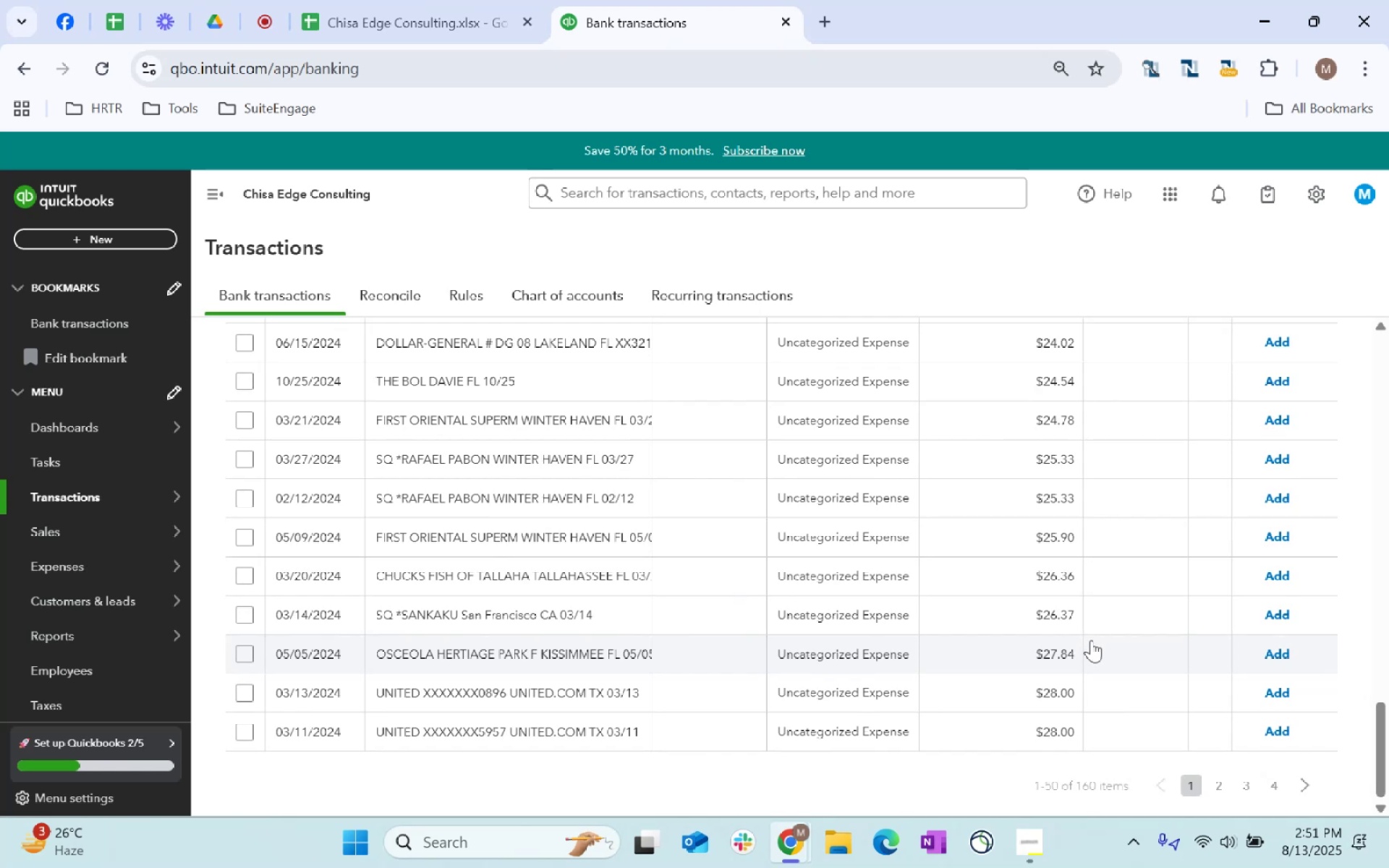 
scroll: coordinate [848, 544], scroll_direction: up, amount: 29.0
 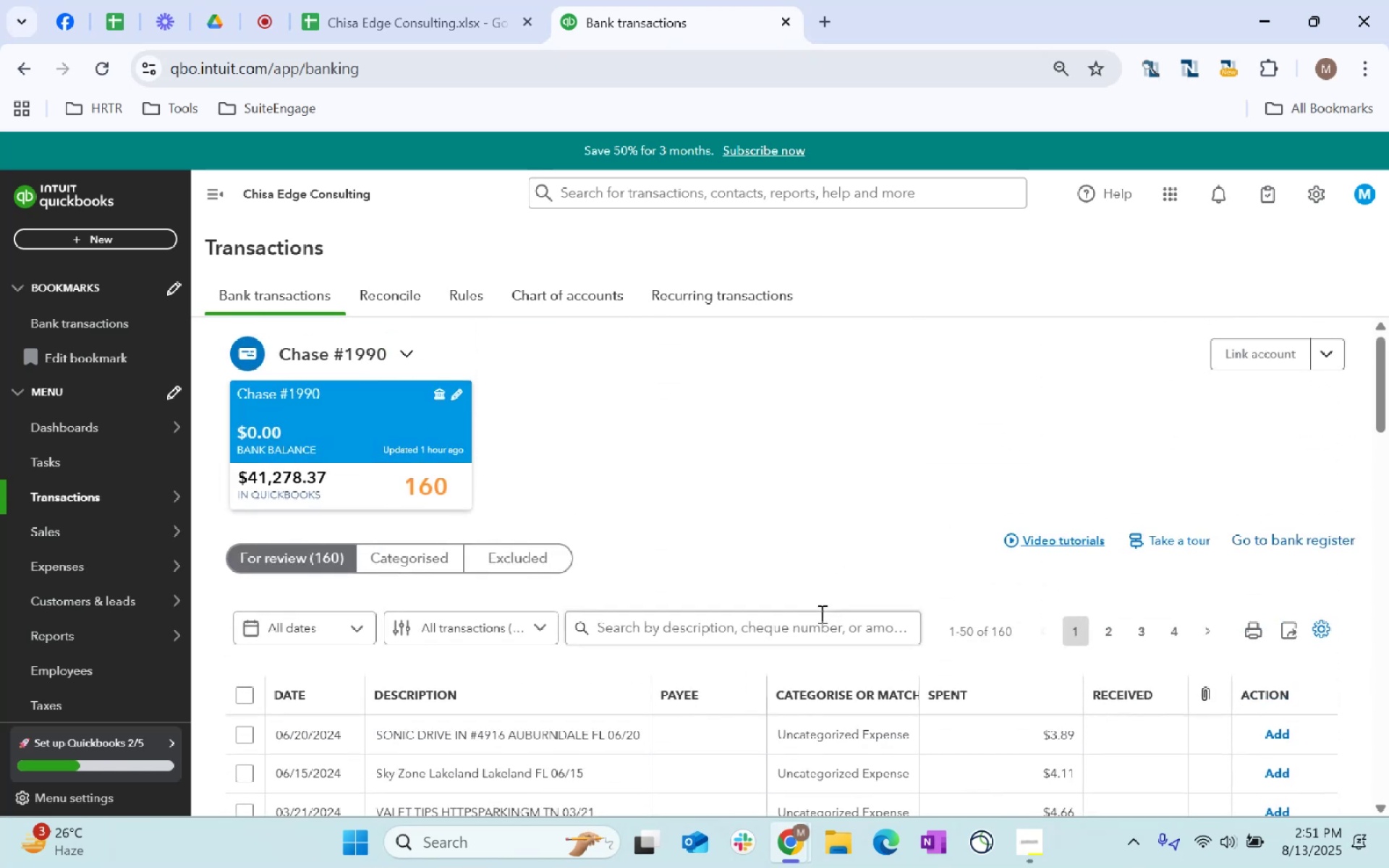 
left_click([822, 618])
 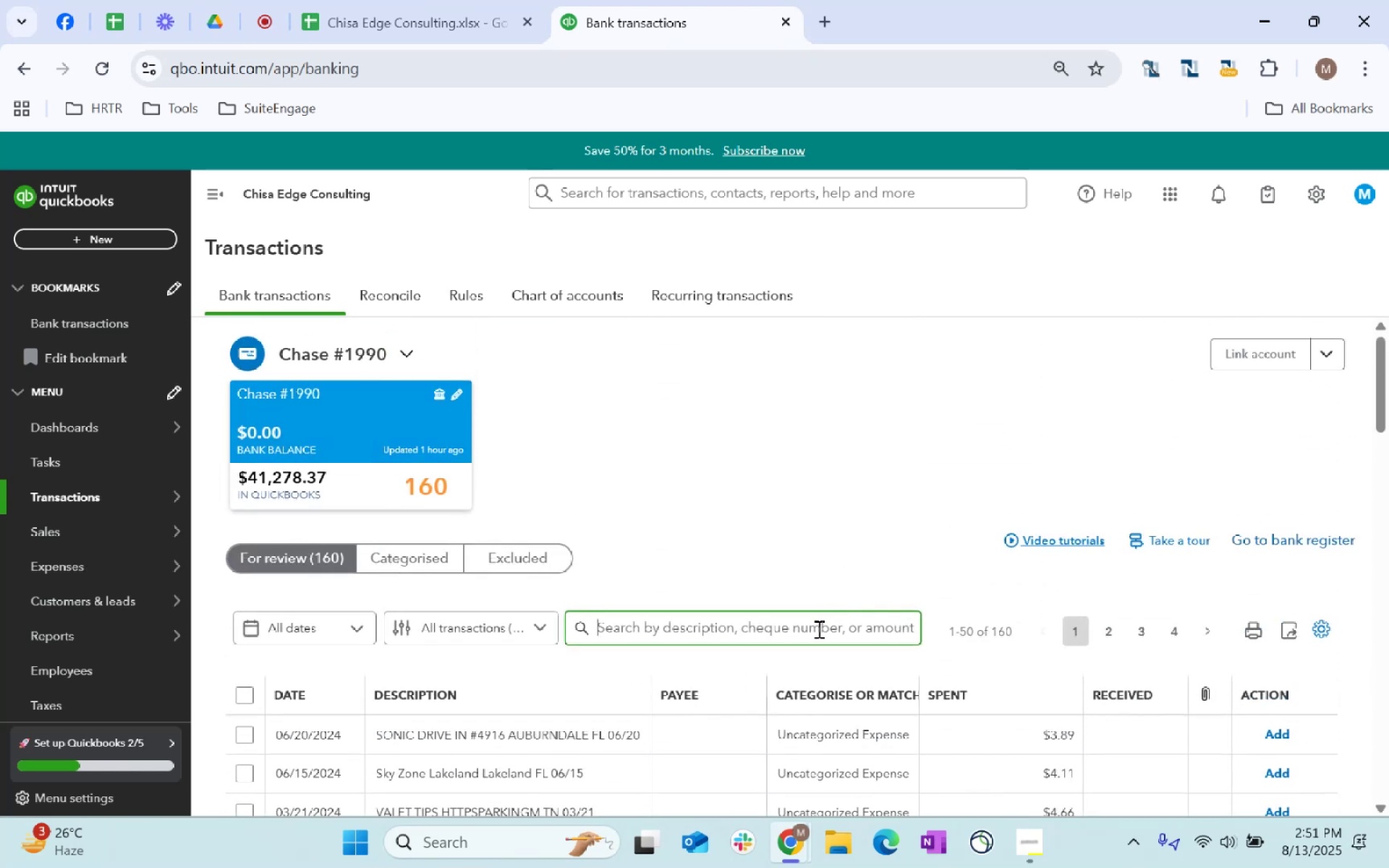 
type(united)
 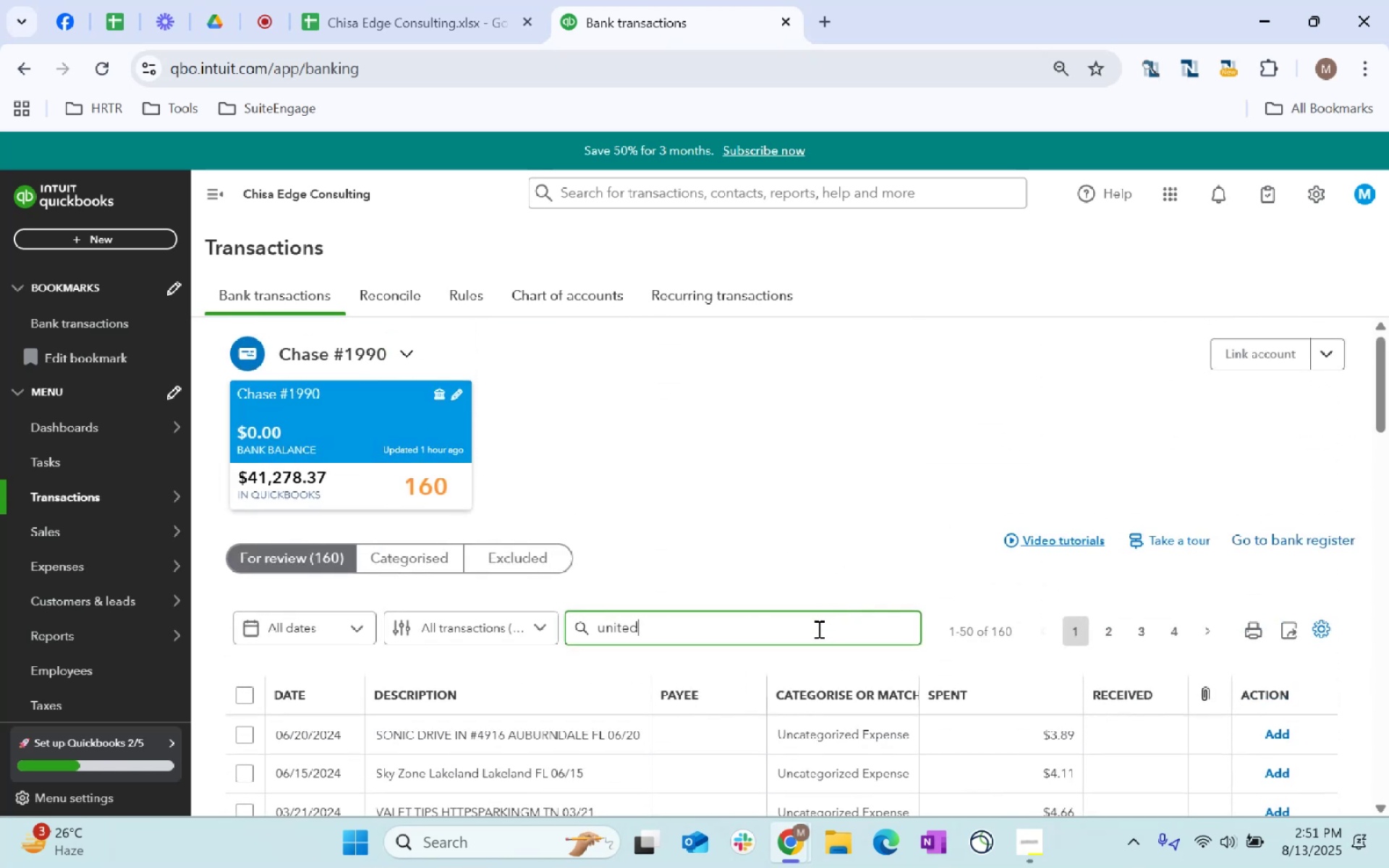 
key(Enter)
 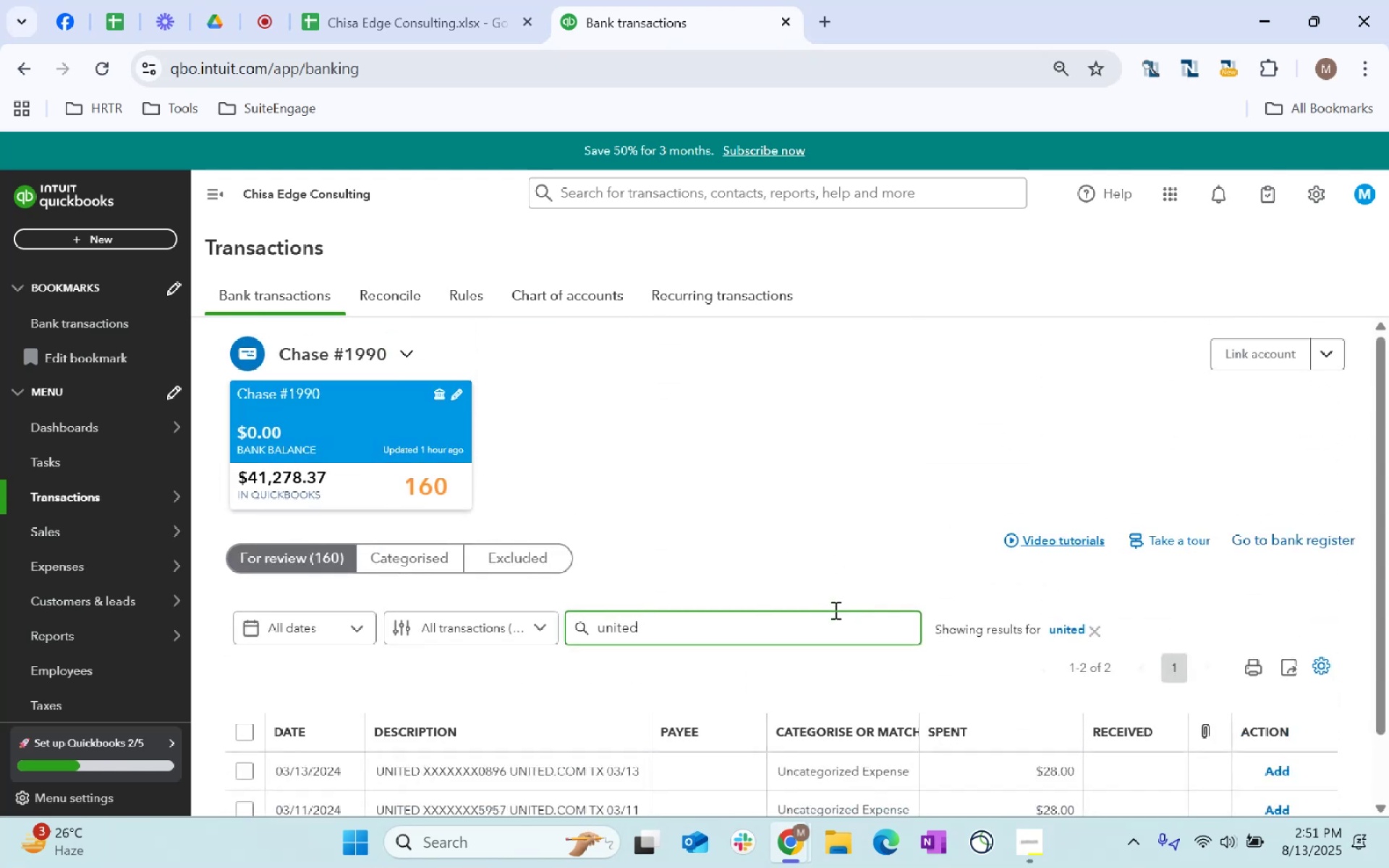 
scroll: coordinate [878, 586], scroll_direction: down, amount: 6.0
 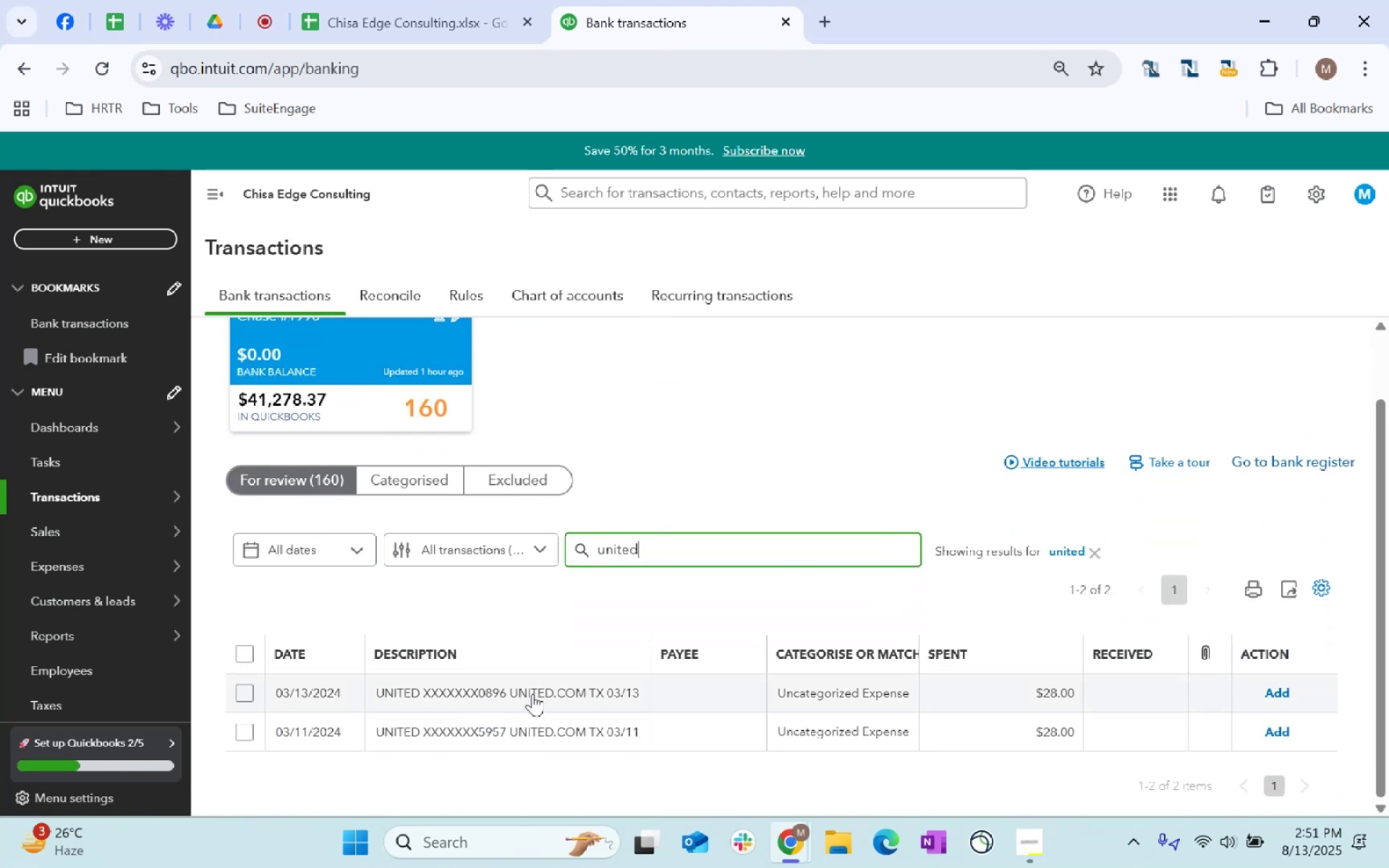 
left_click([539, 694])
 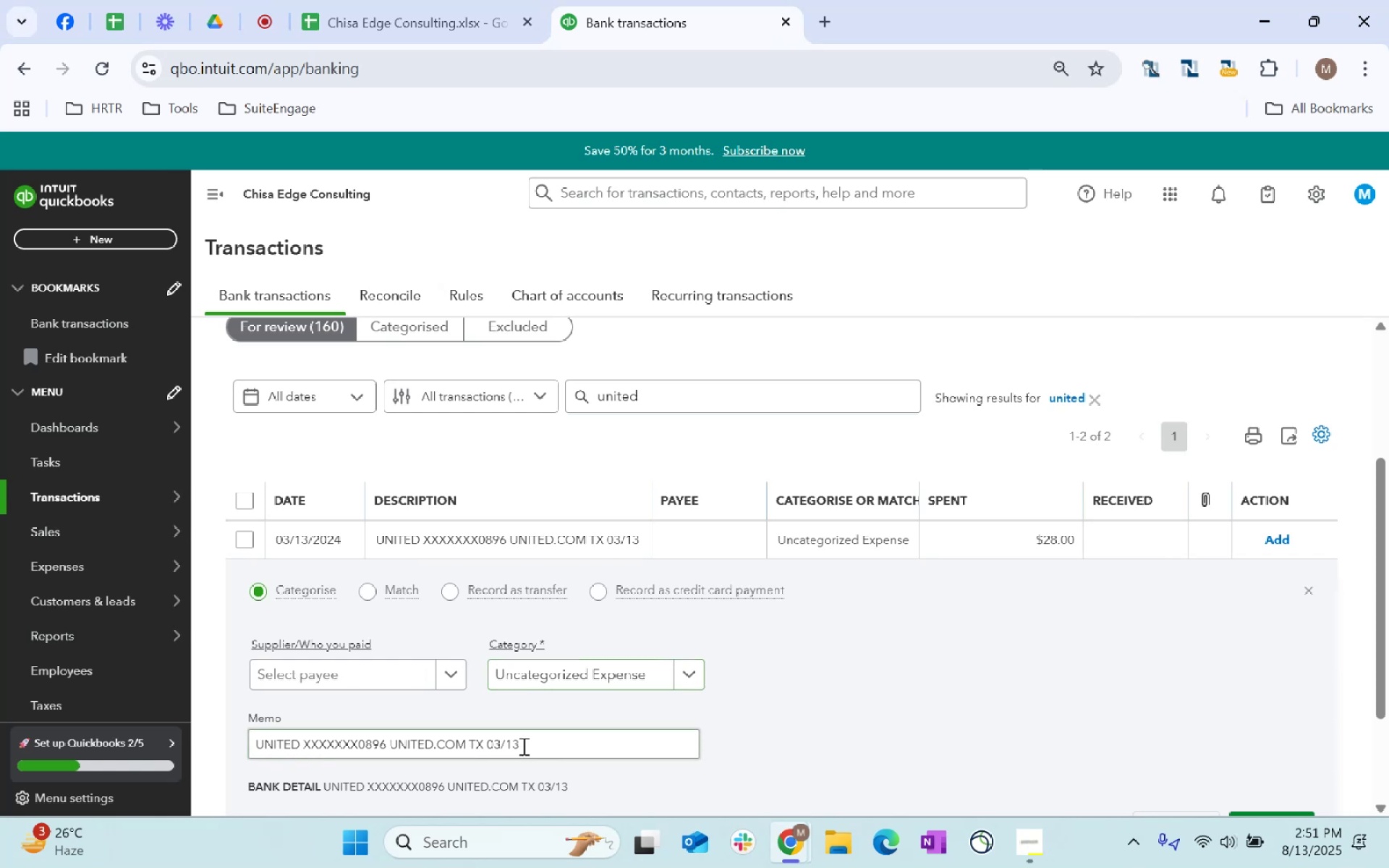 
key(Control+C)
 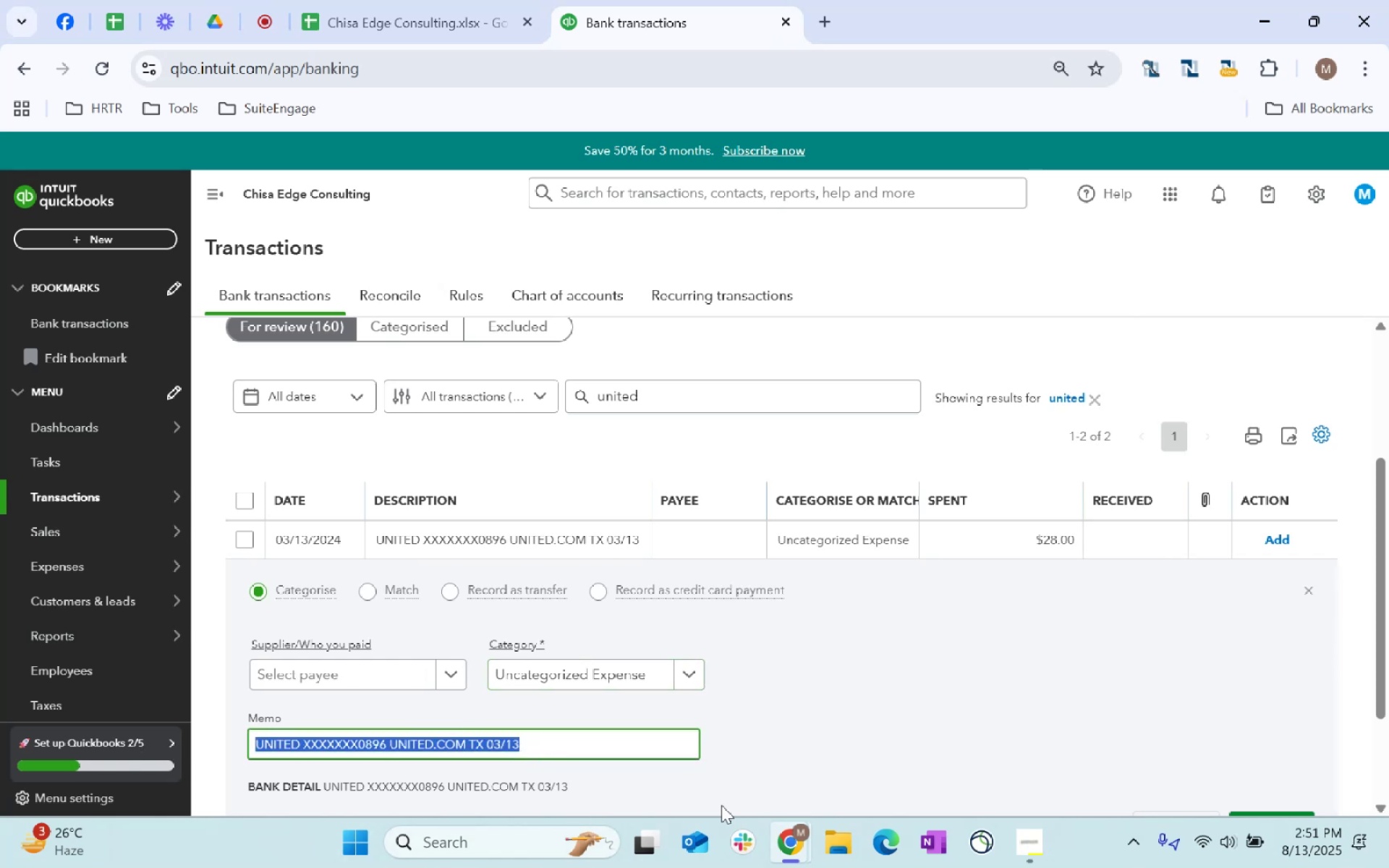 
key(Control+C)
 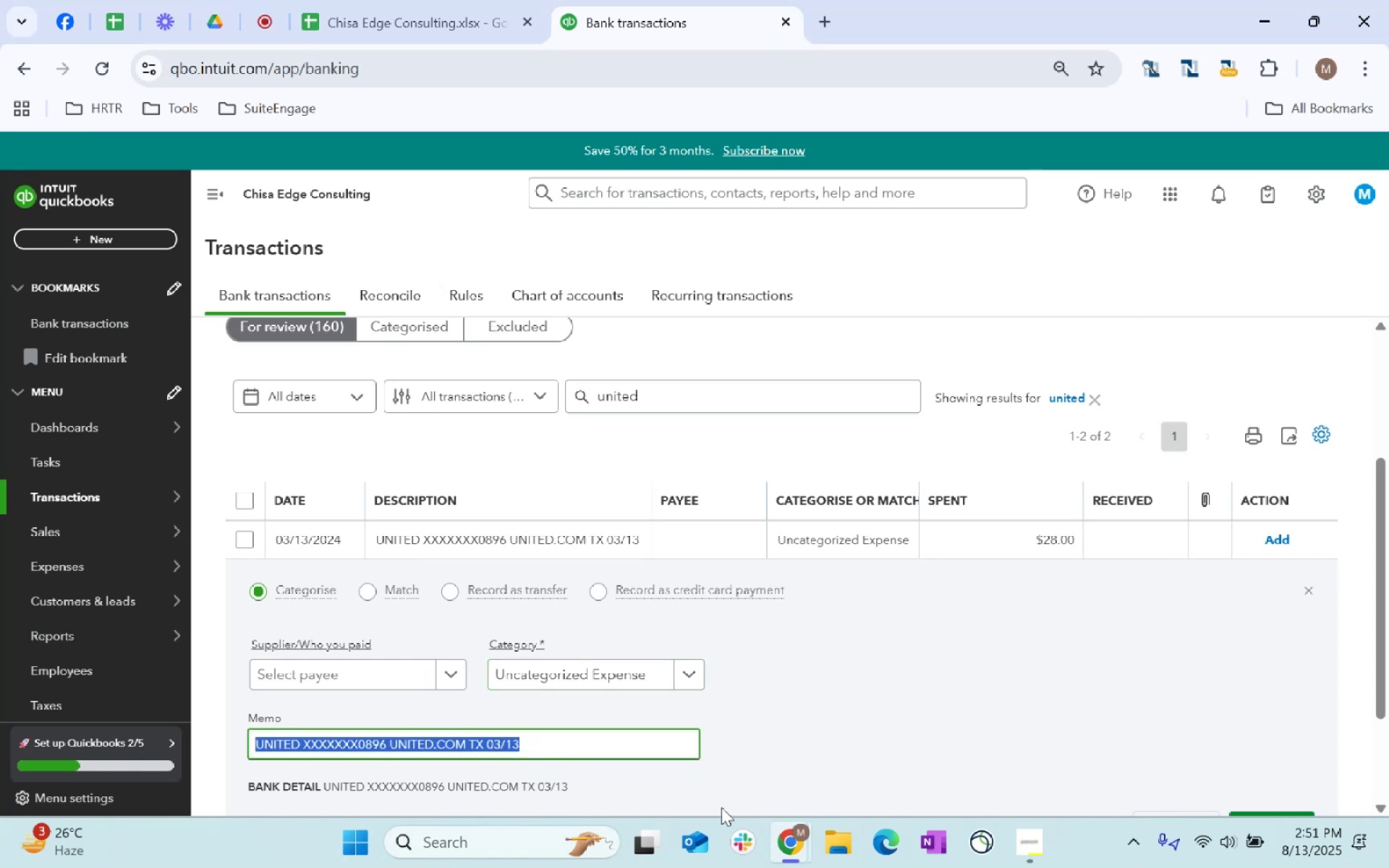 
key(Alt+AltLeft)
 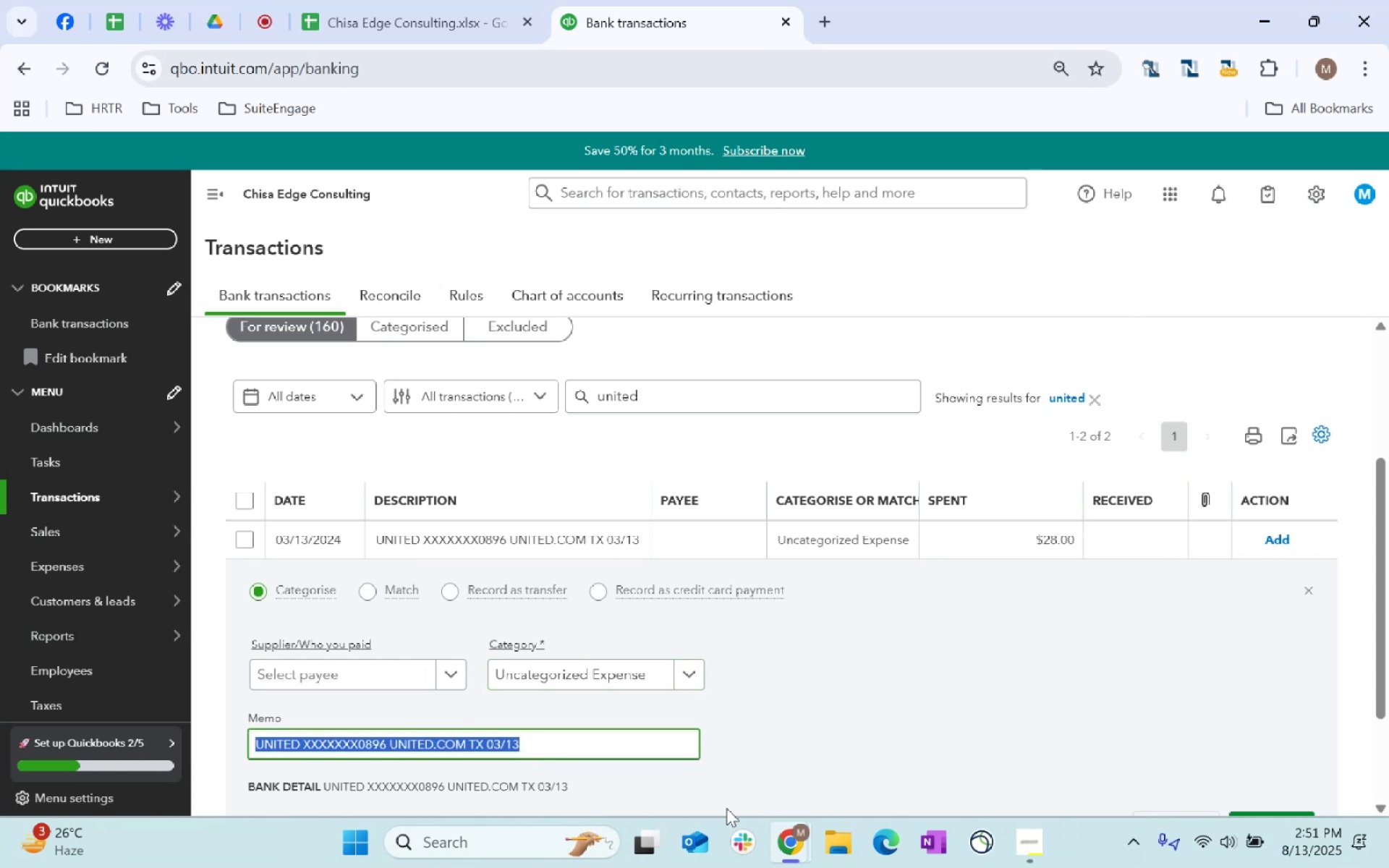 
key(Alt+Tab)
 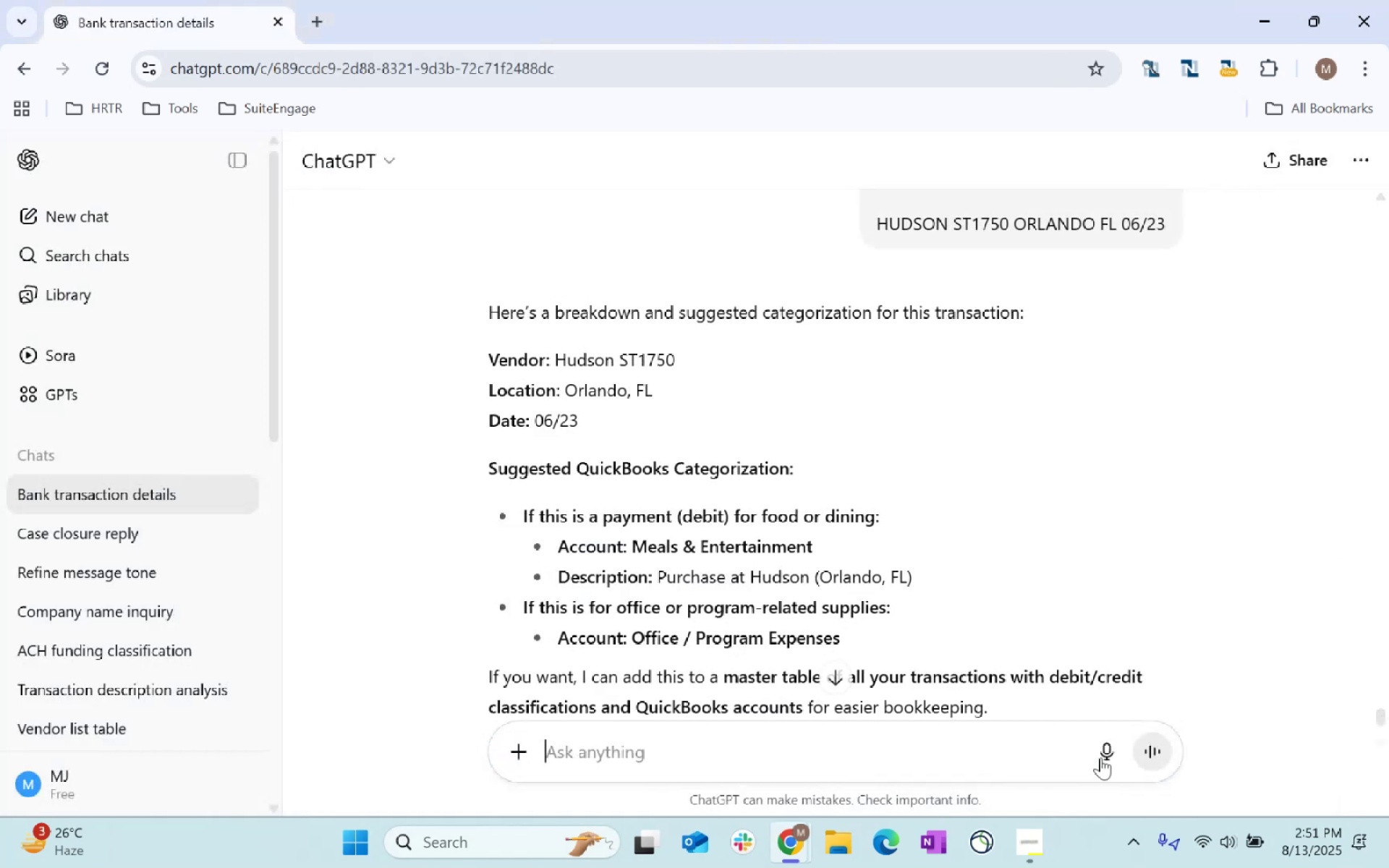 
key(Control+ControlLeft)
 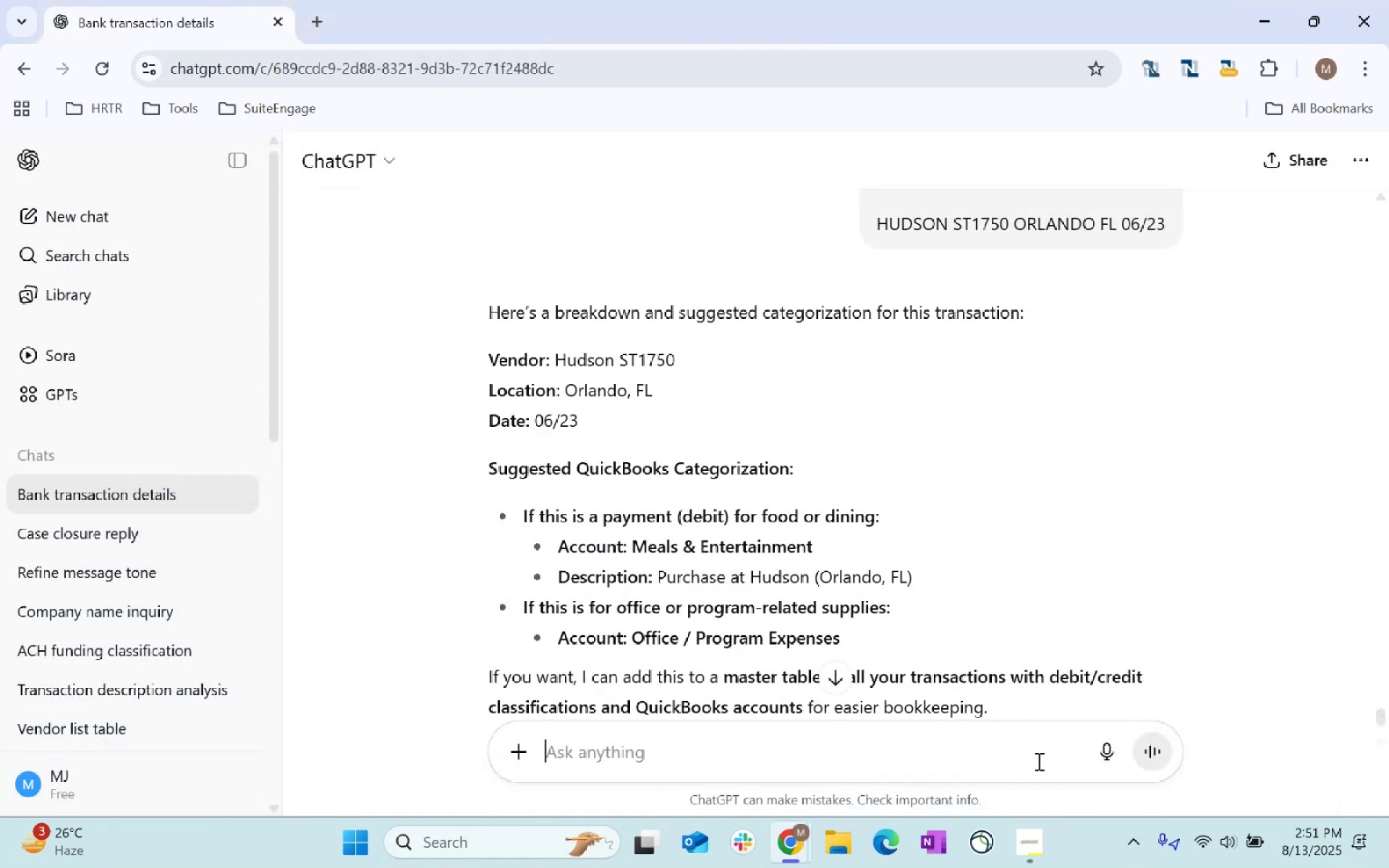 
key(Control+V)
 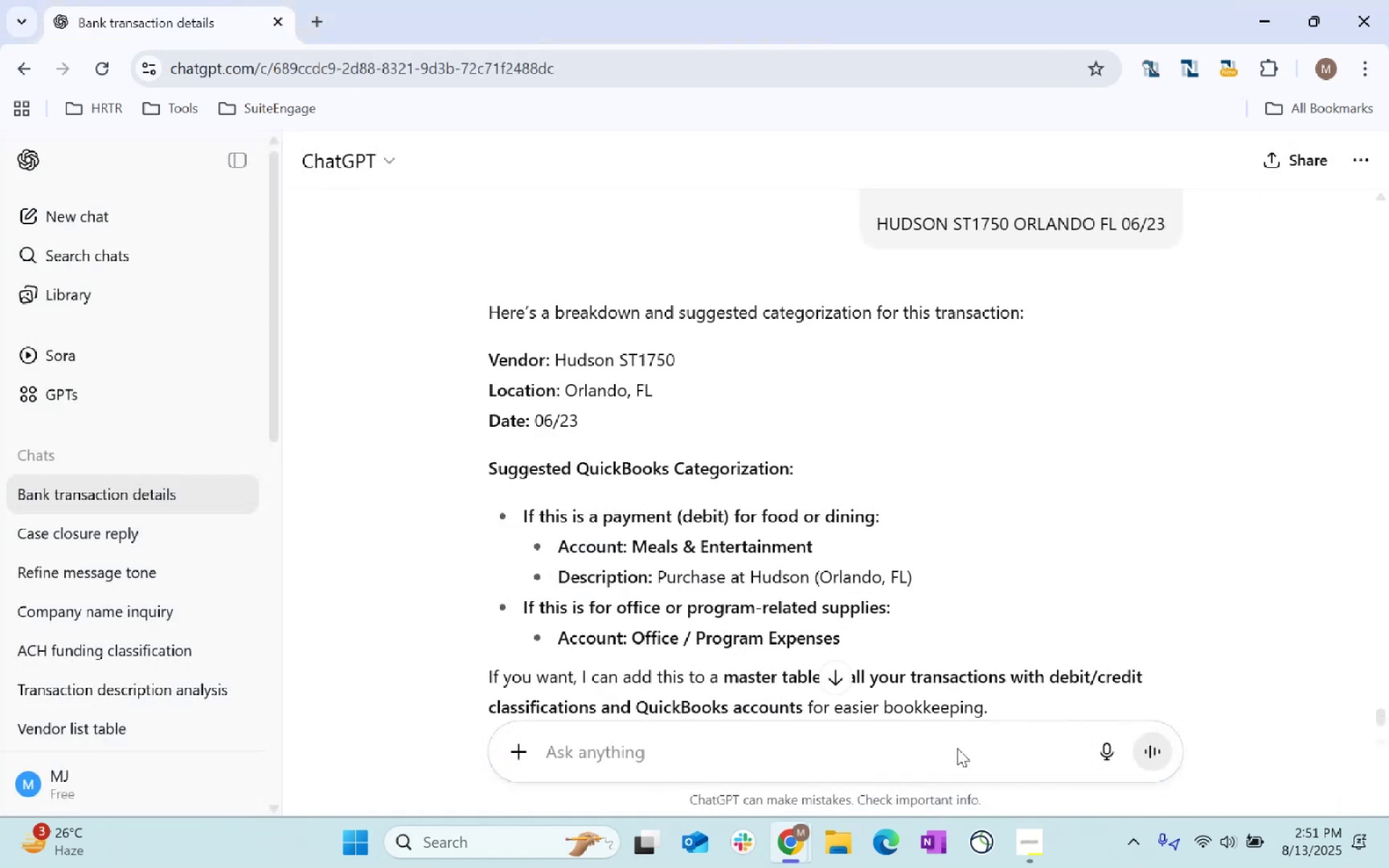 
key(Enter)
 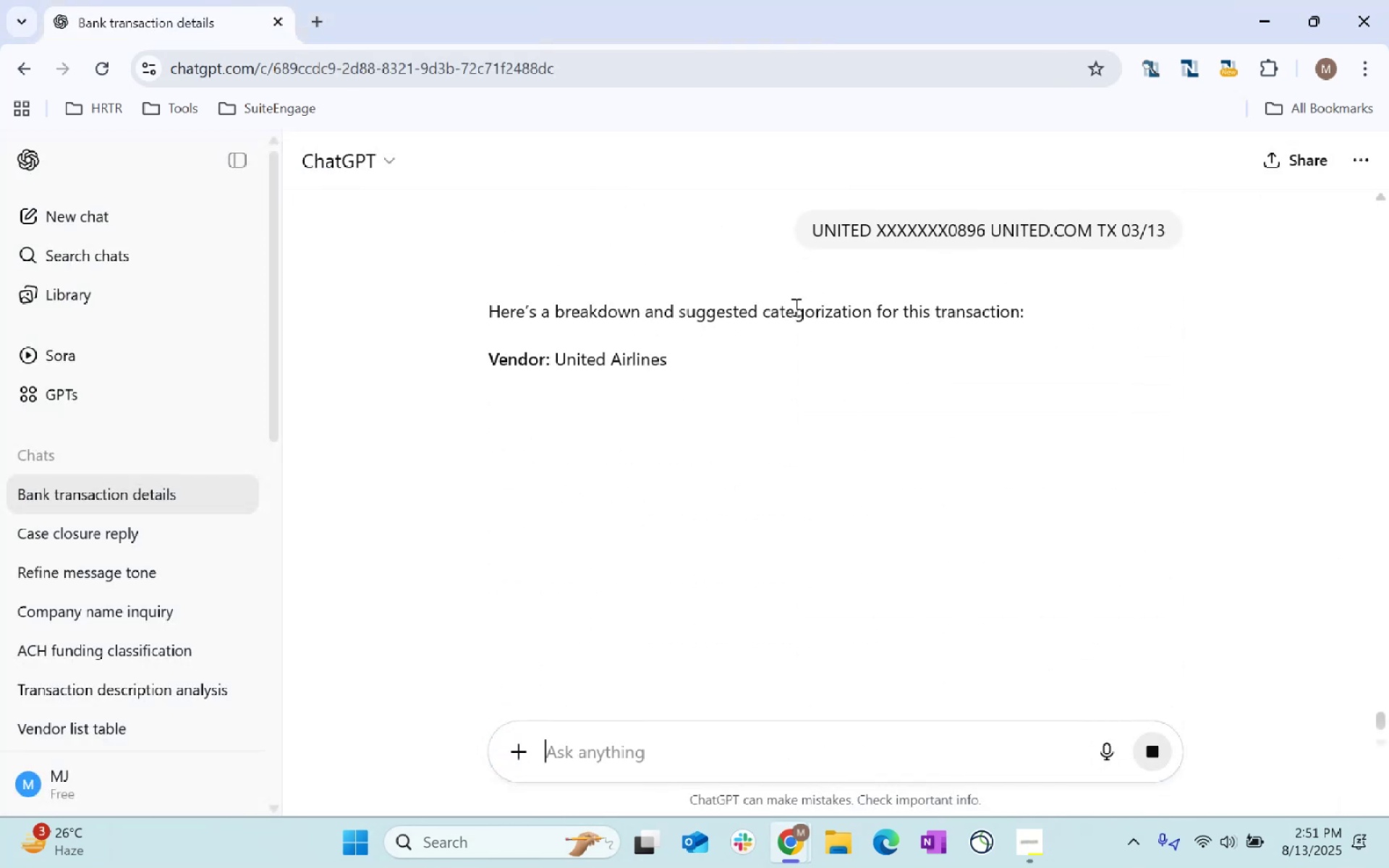 
wait(6.4)
 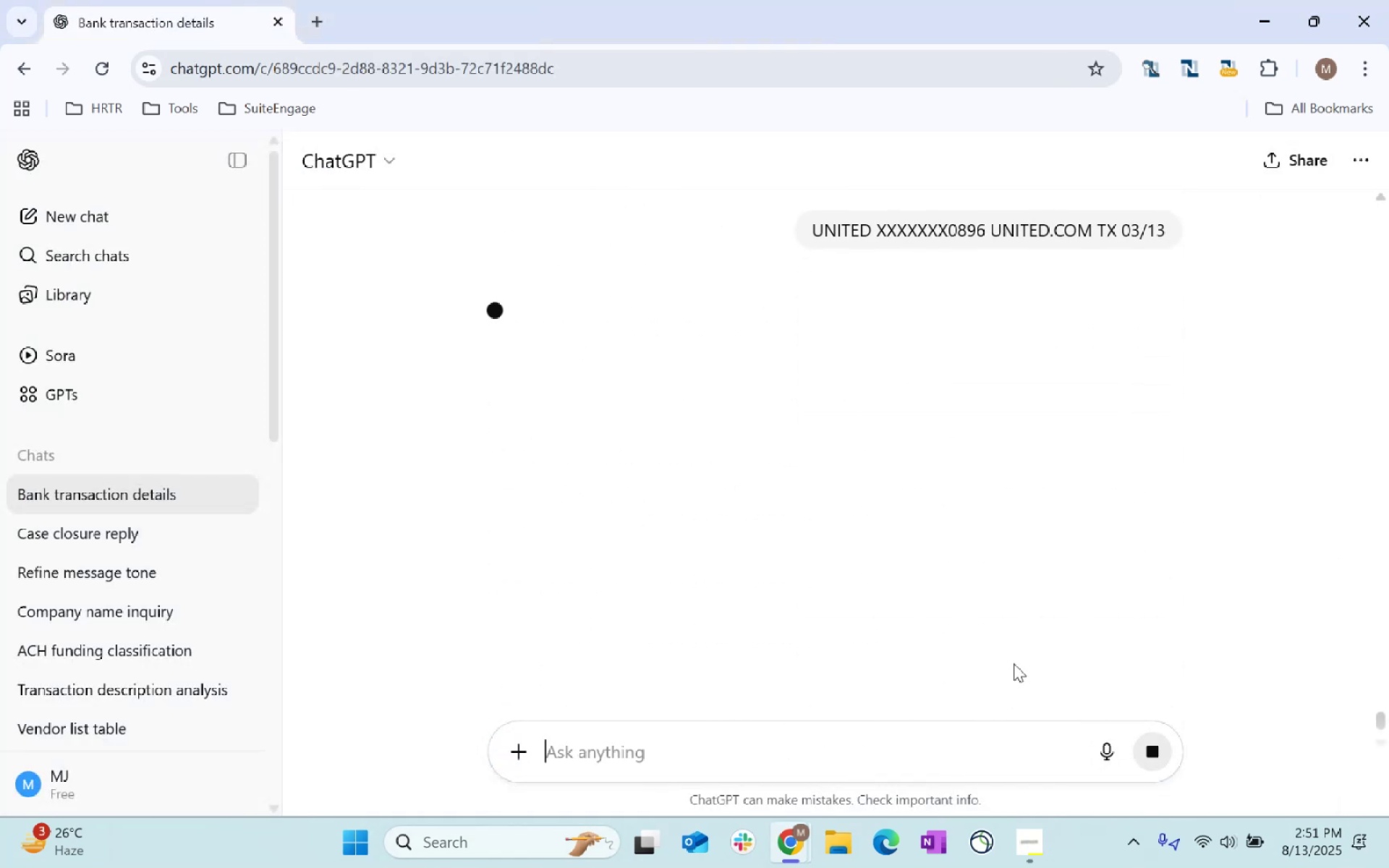 
key(Alt+AltLeft)
 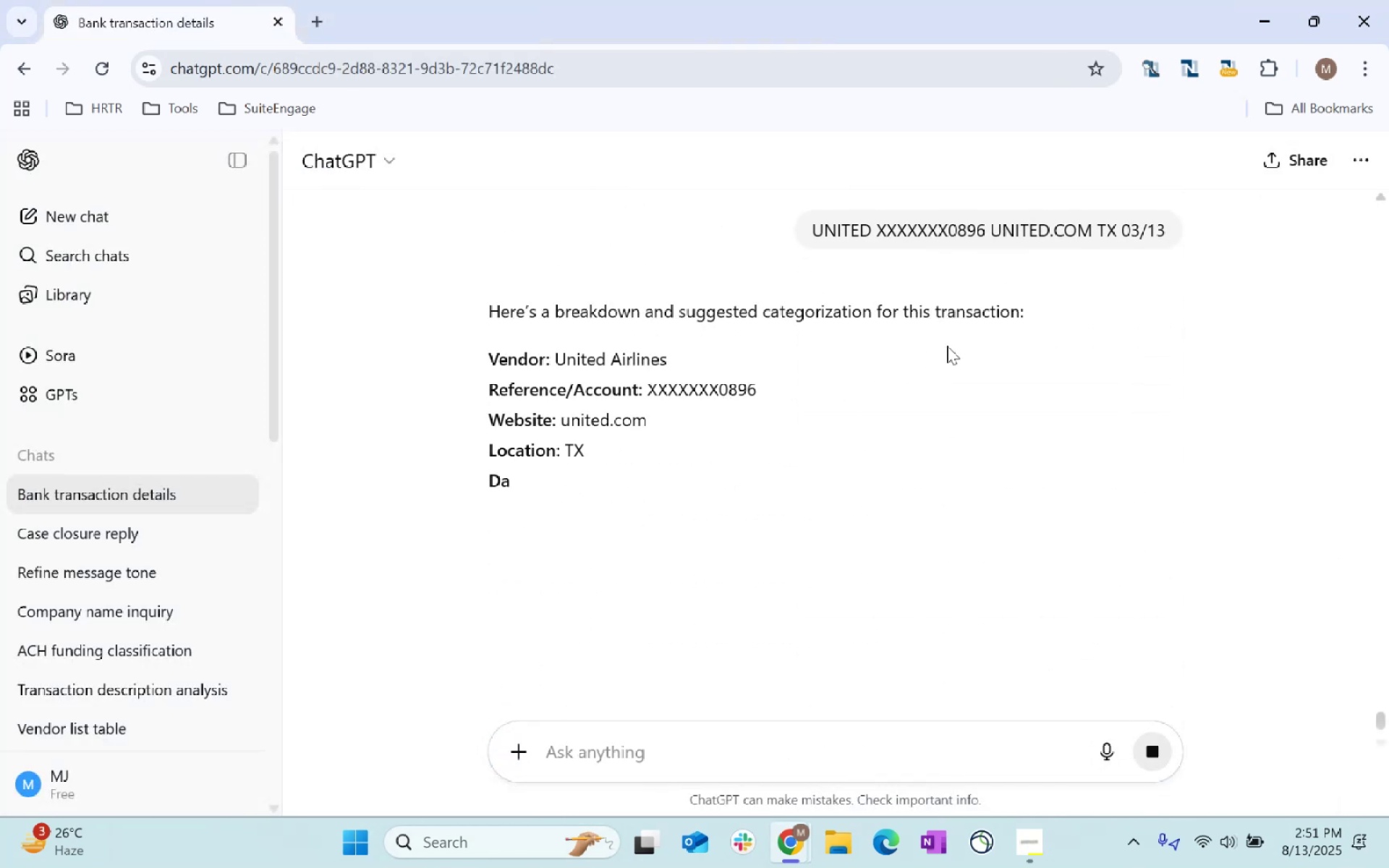 
key(Alt+Tab)
 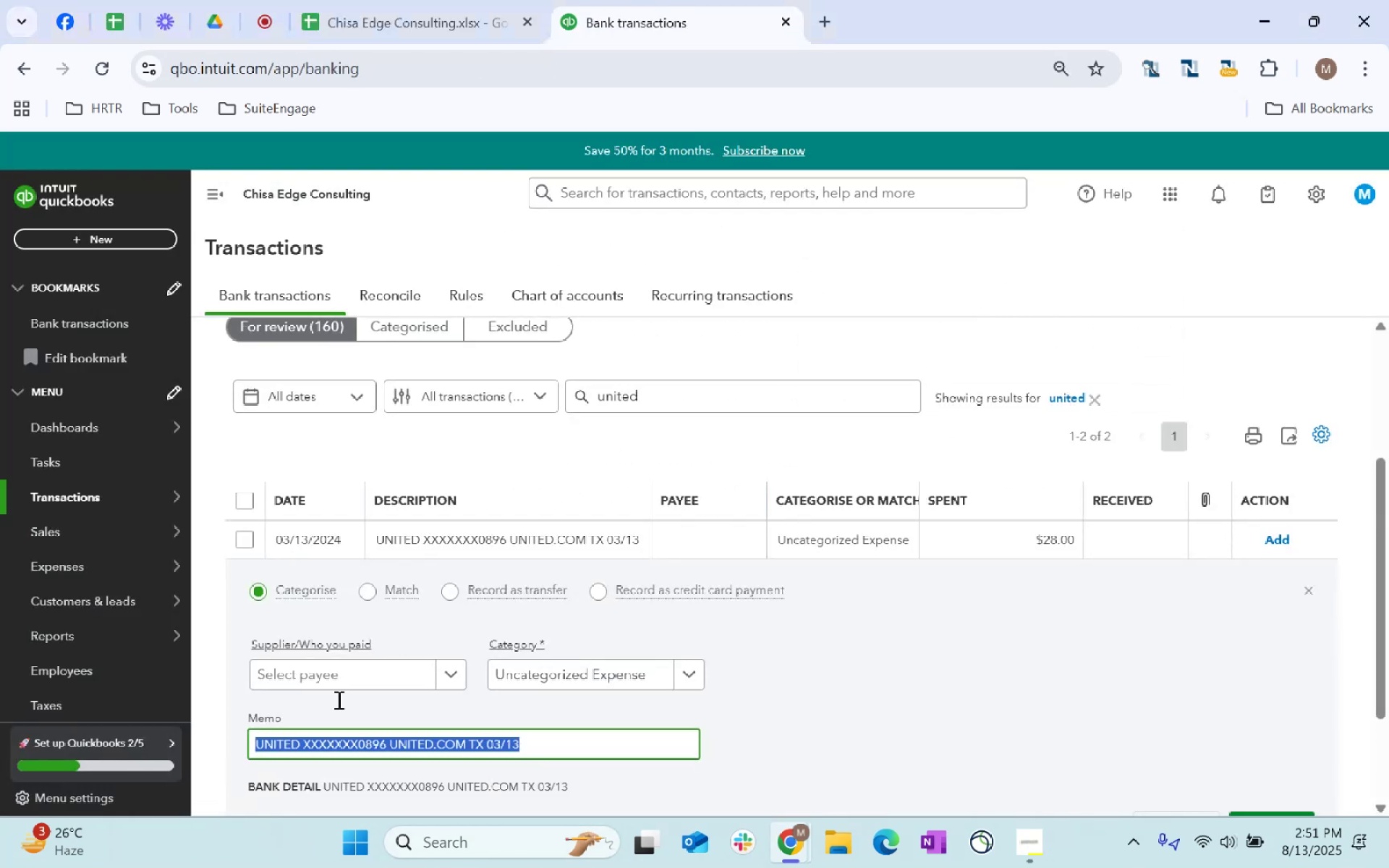 
scroll: coordinate [468, 556], scroll_direction: down, amount: 3.0
 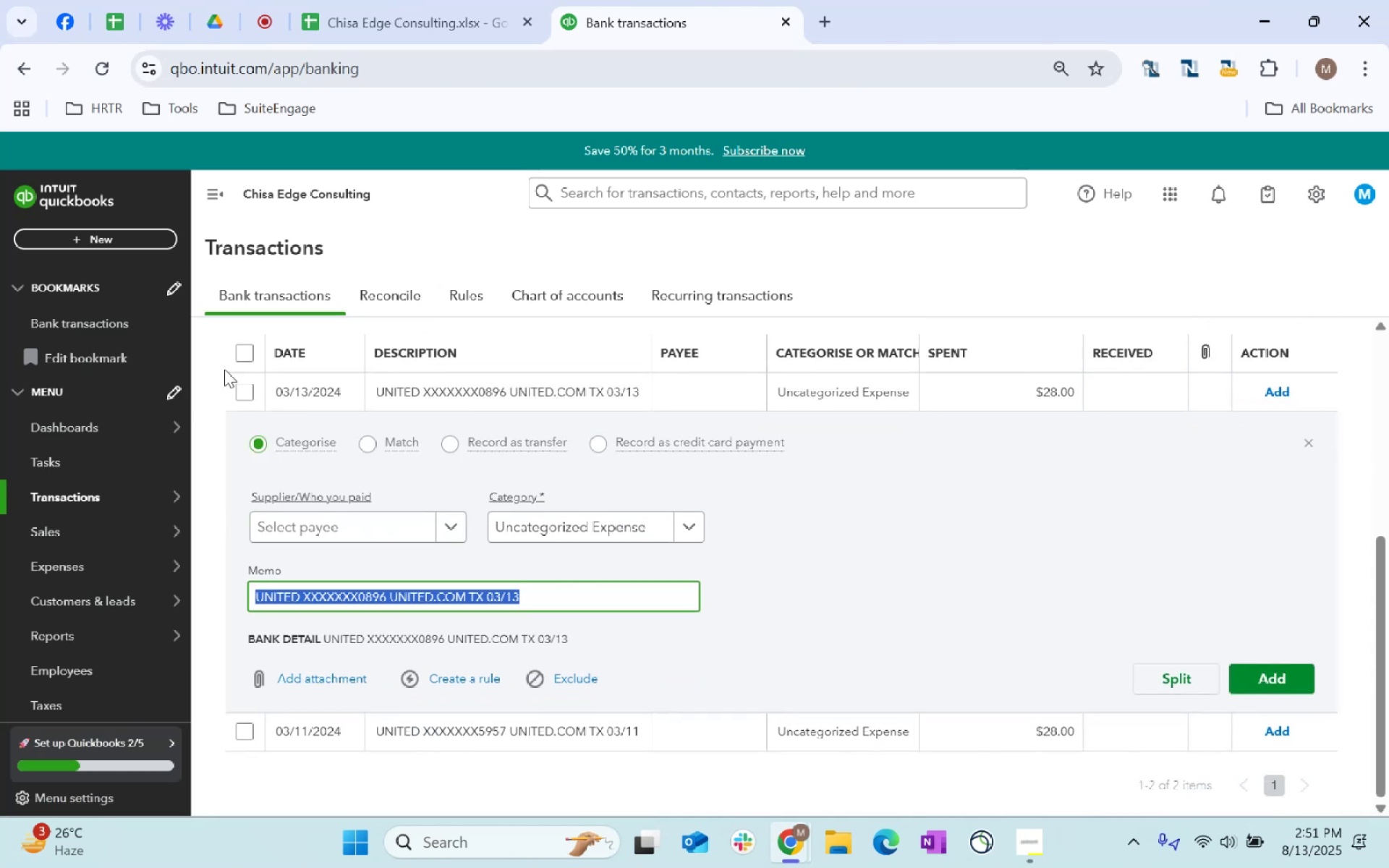 
left_click([238, 358])
 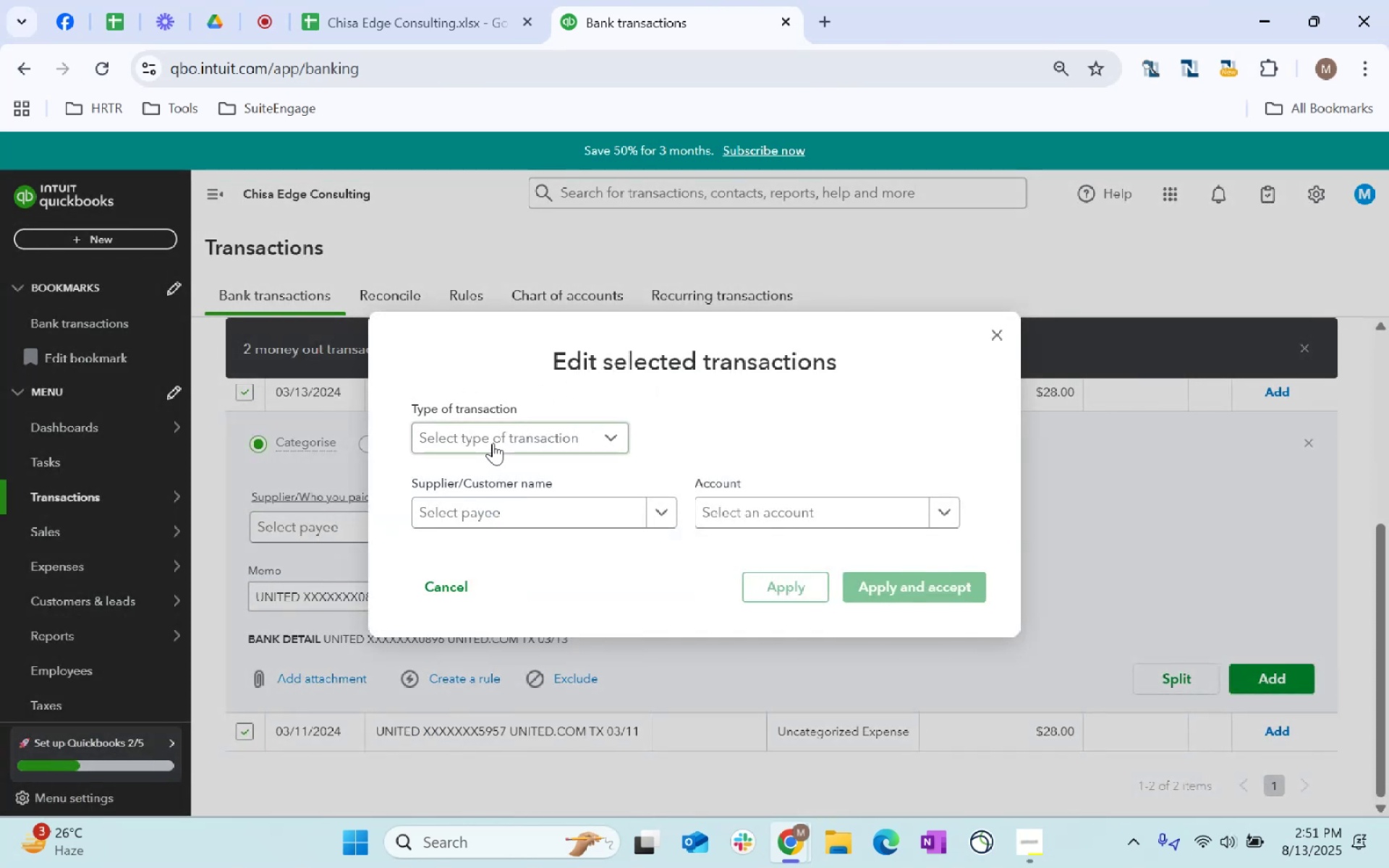 
left_click([486, 524])
 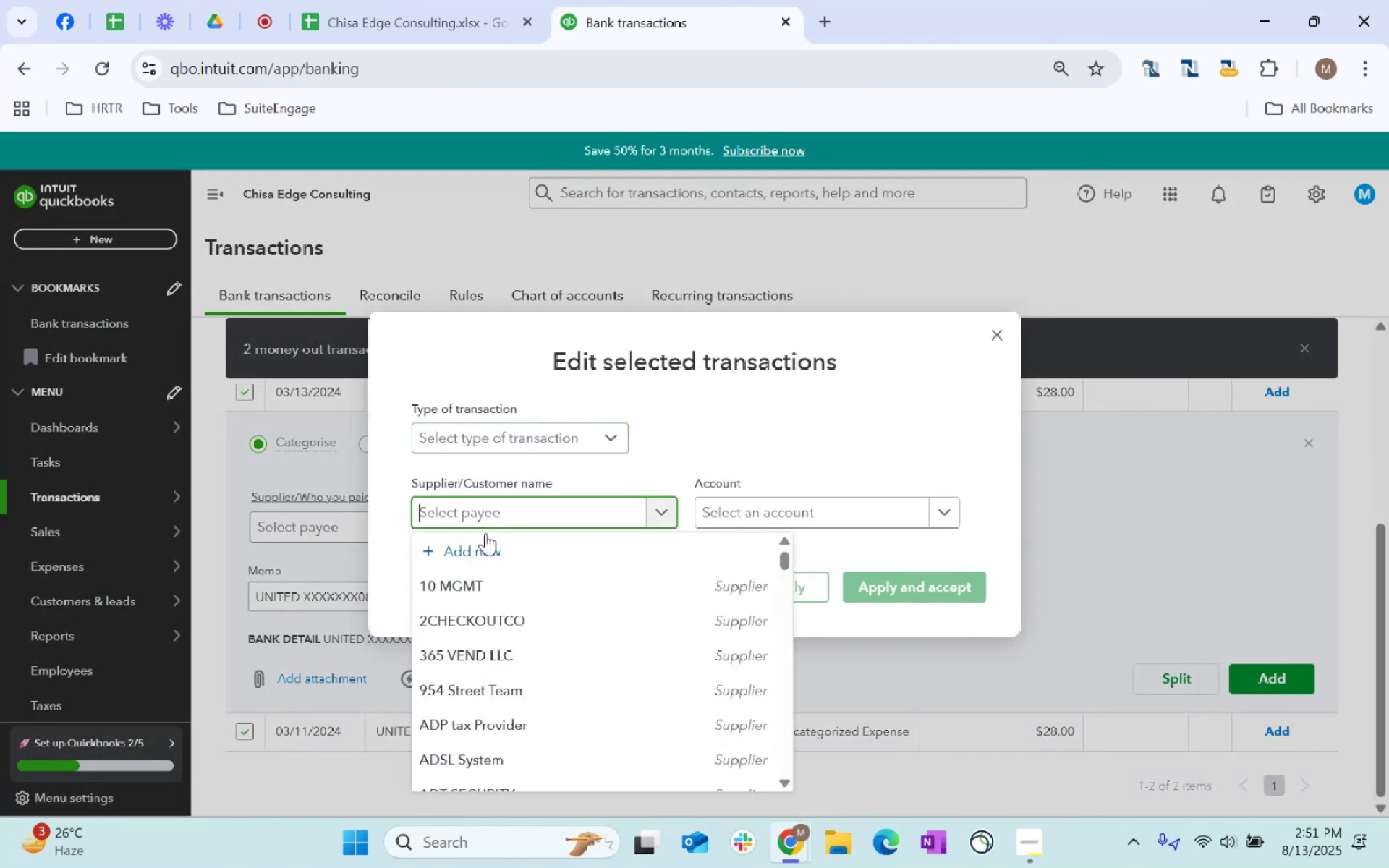 
type(Airline)
 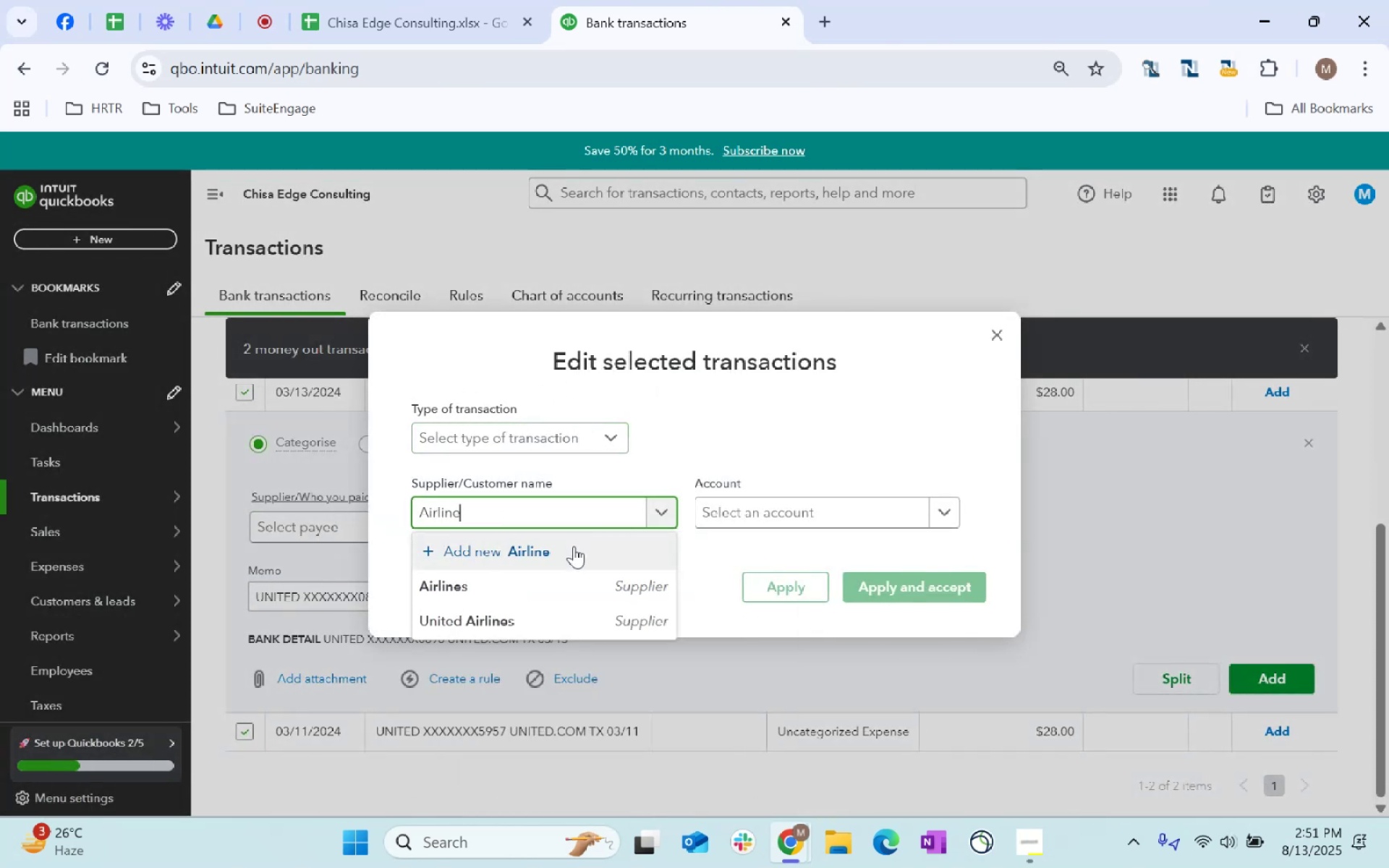 
left_click([580, 584])
 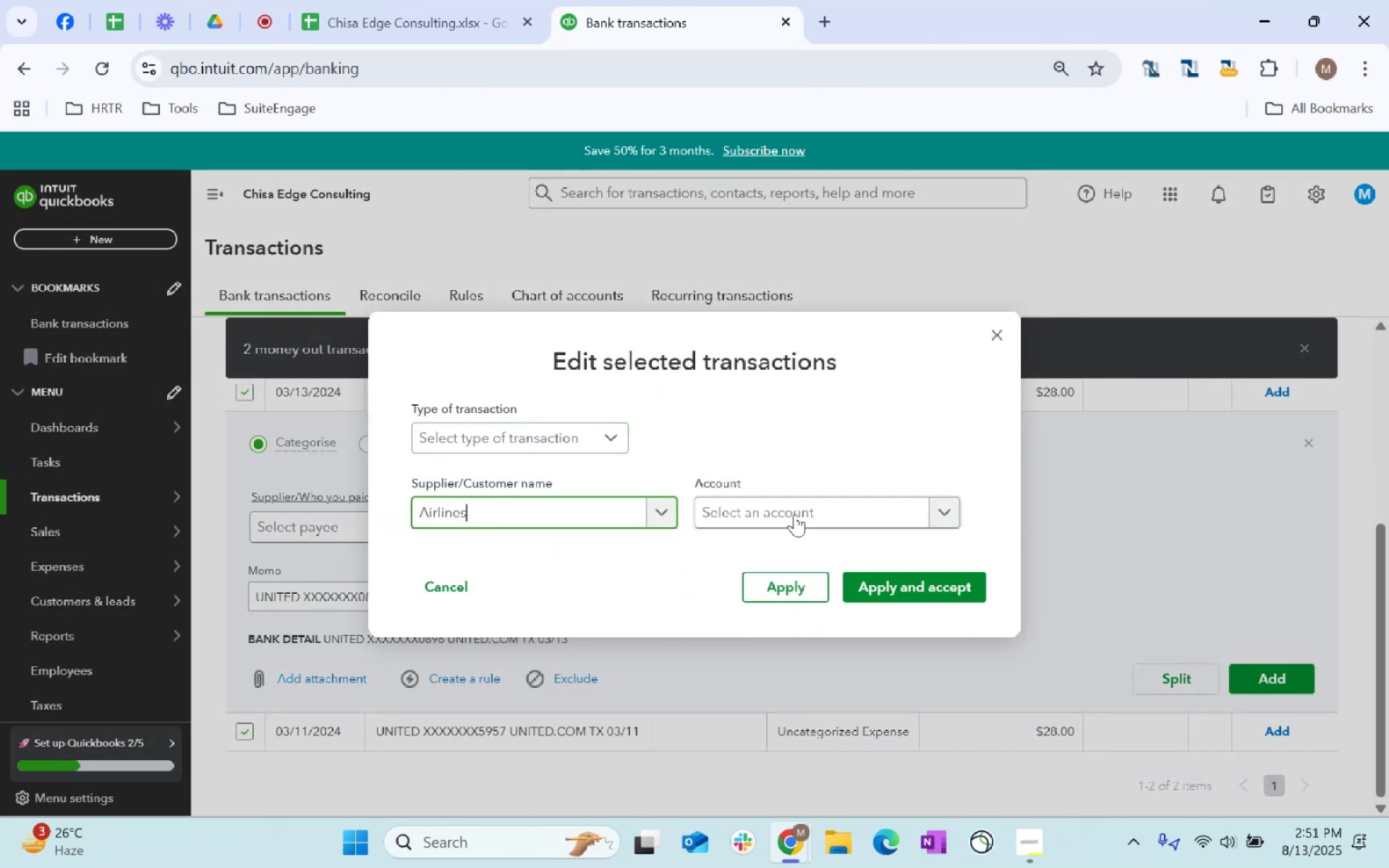 
left_click([796, 511])
 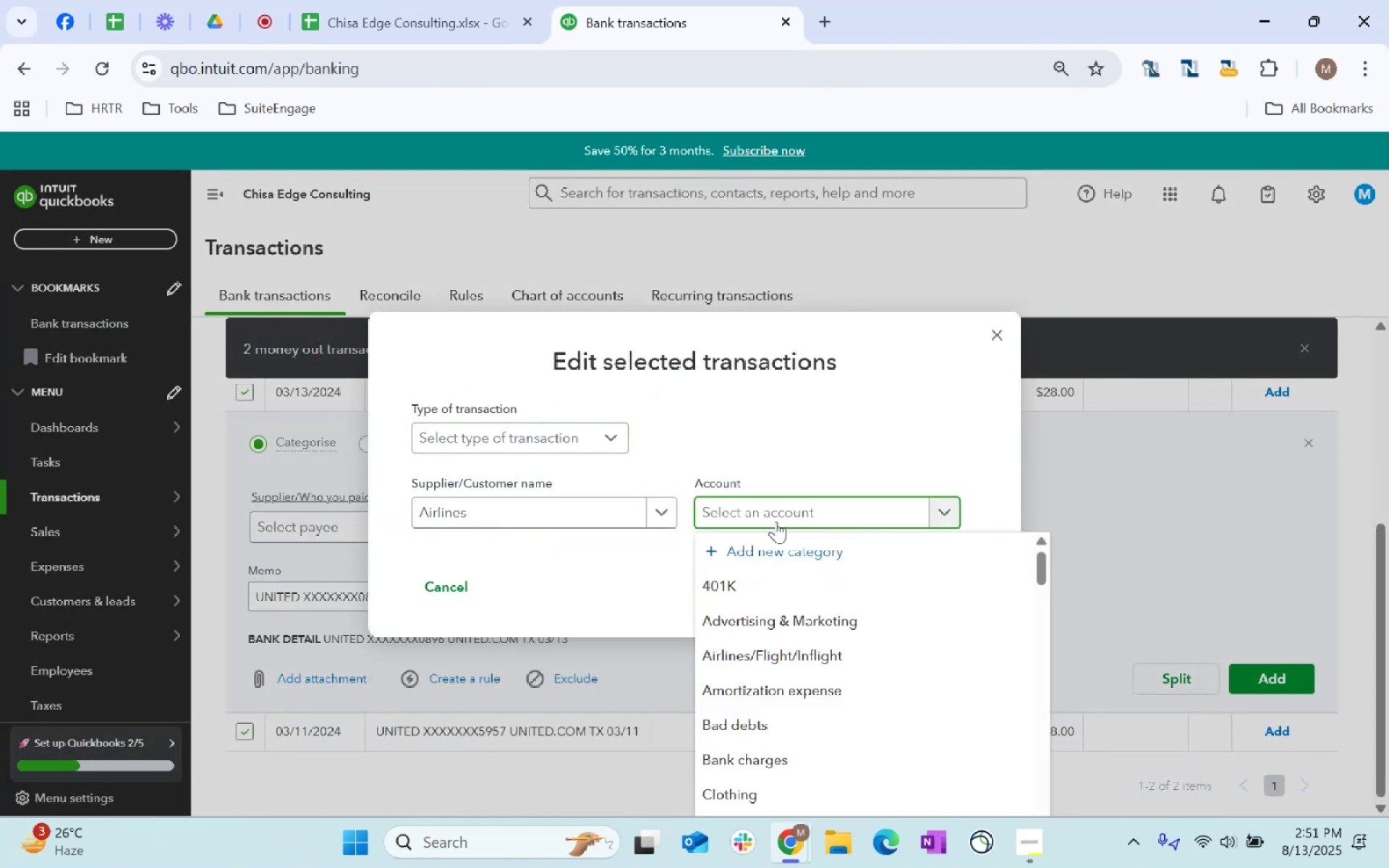 
key(Shift+ShiftLeft)
 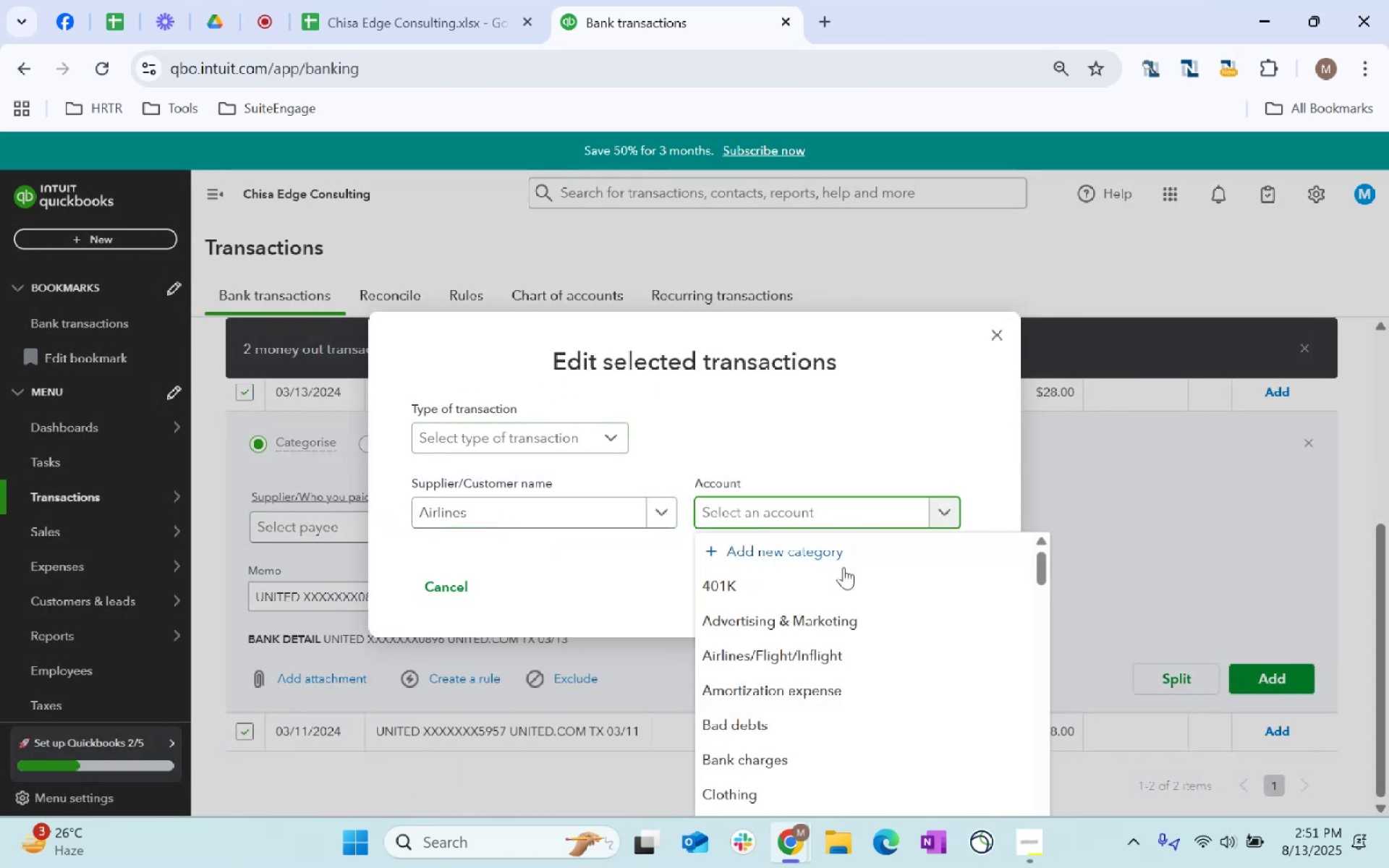 
left_click([833, 657])
 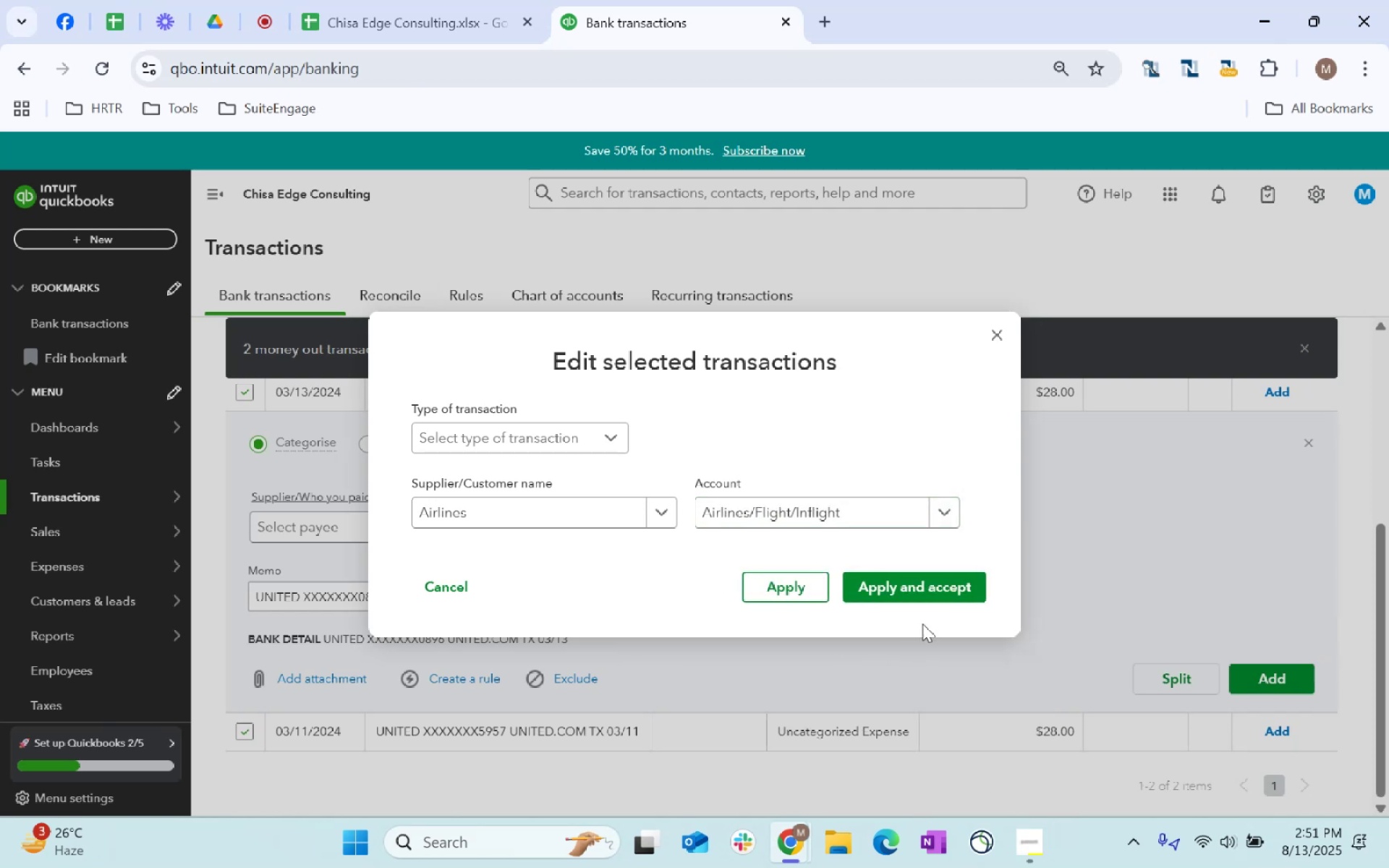 
left_click([922, 585])
 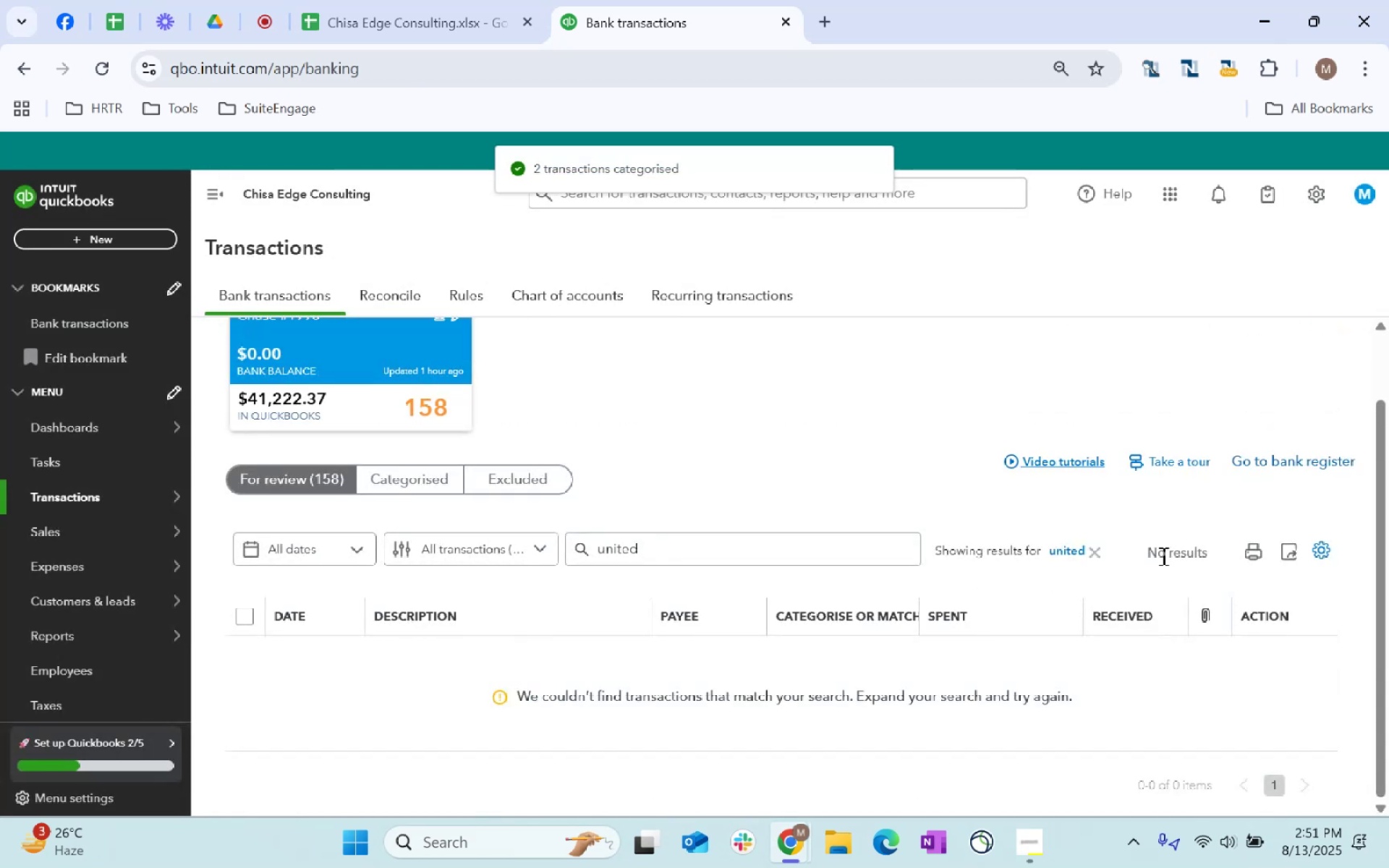 
left_click([1091, 551])
 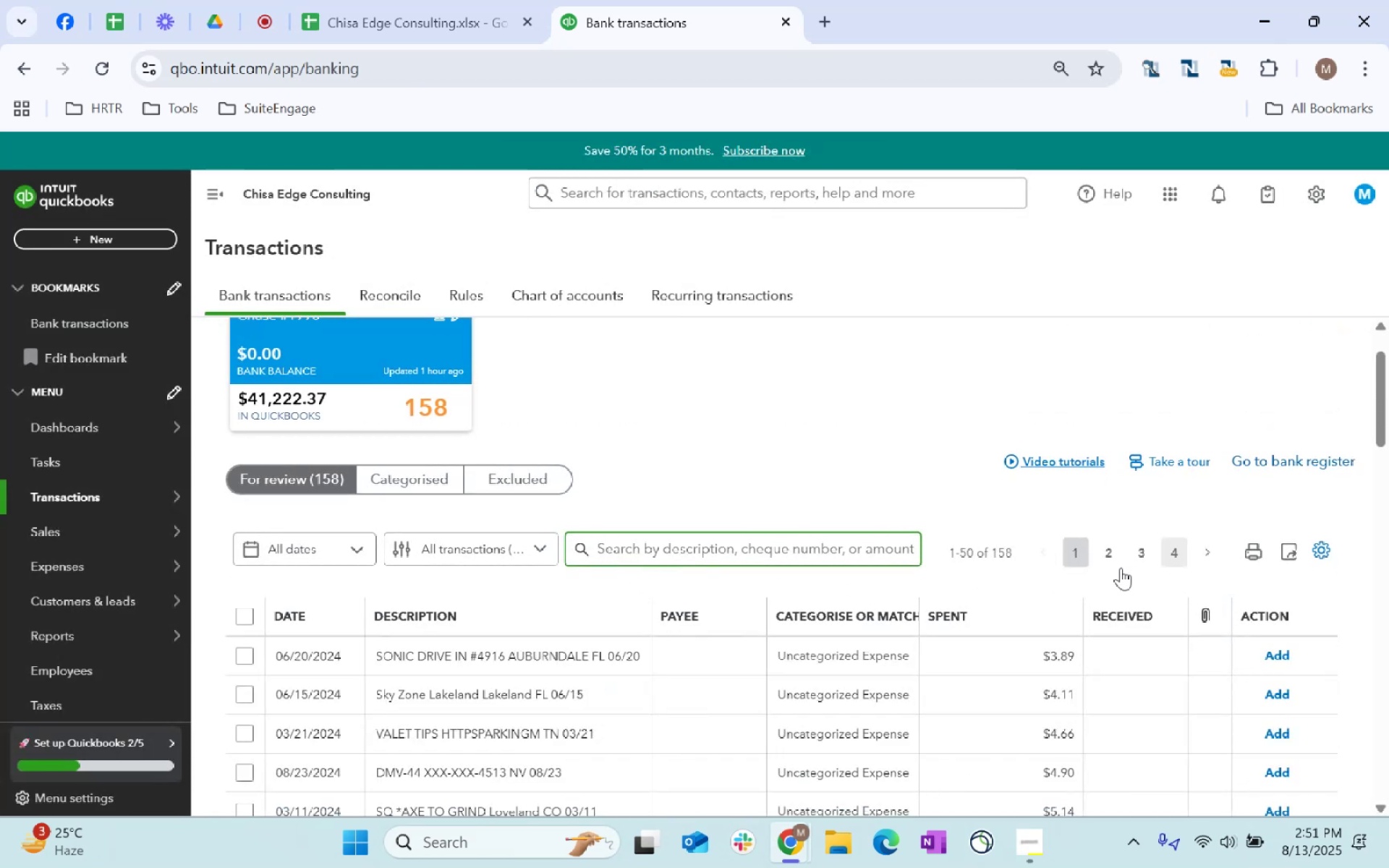 
scroll: coordinate [935, 747], scroll_direction: down, amount: 75.0
 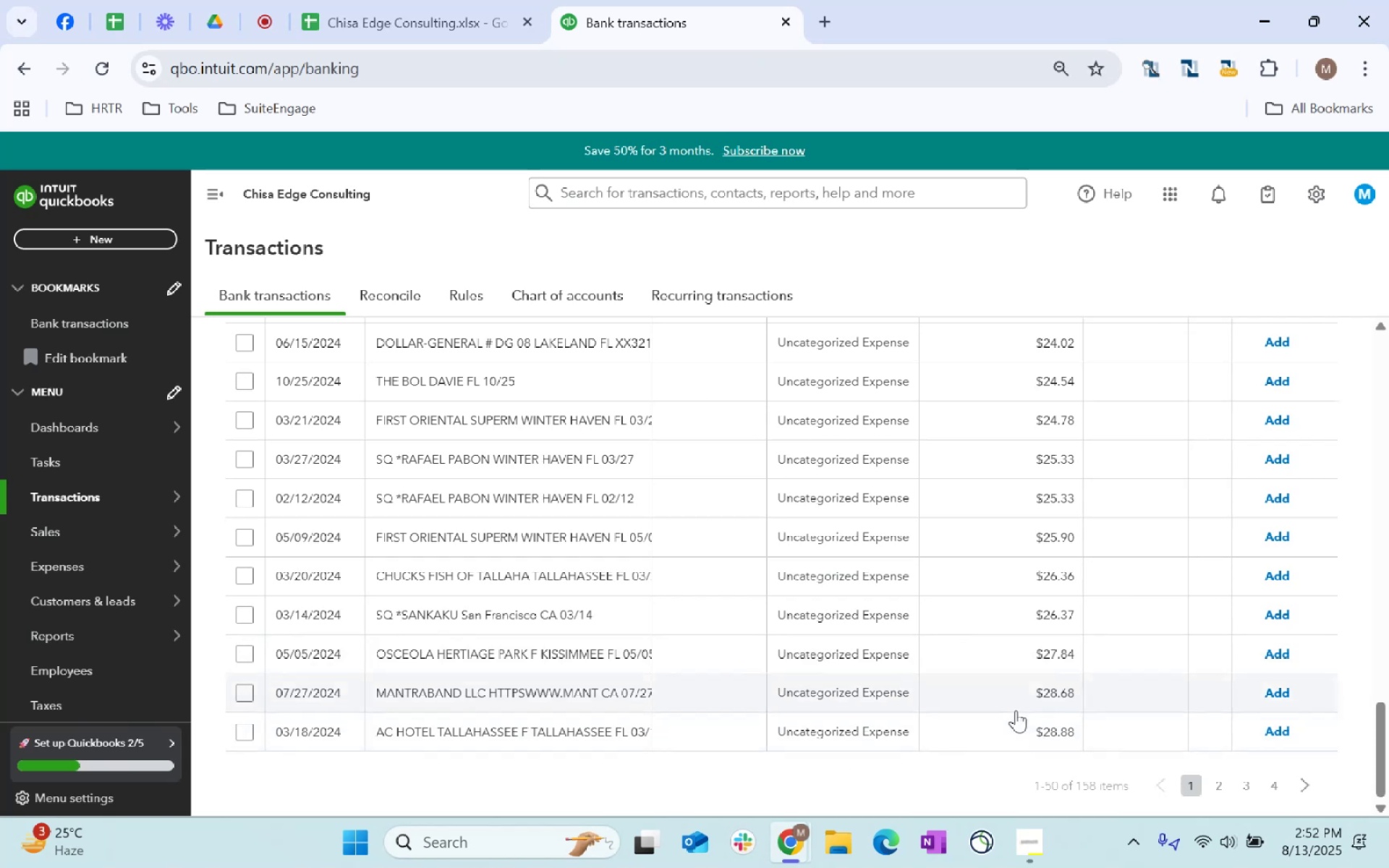 
scroll: coordinate [1138, 681], scroll_direction: up, amount: 16.0
 